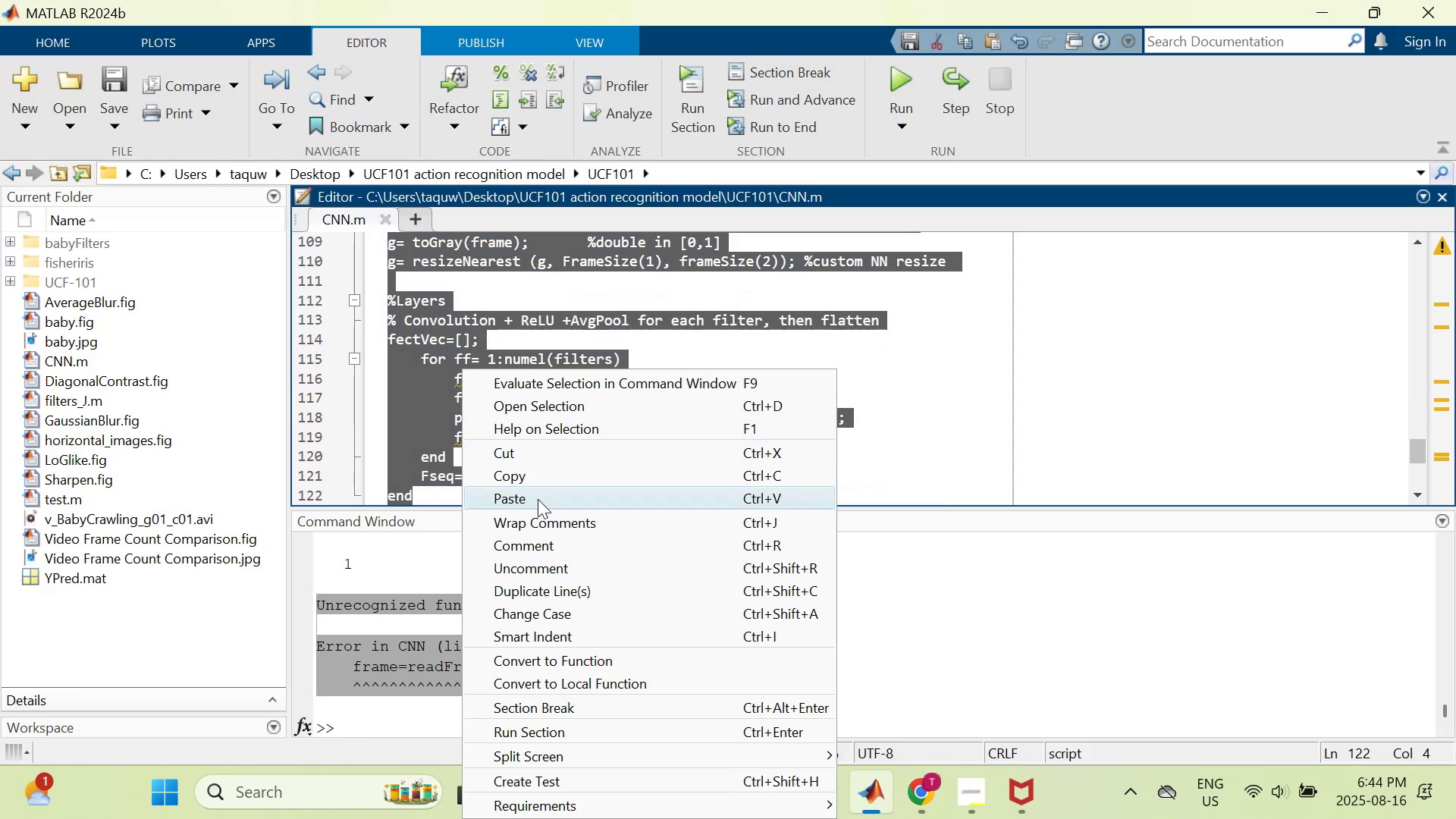 
left_click([538, 497])
 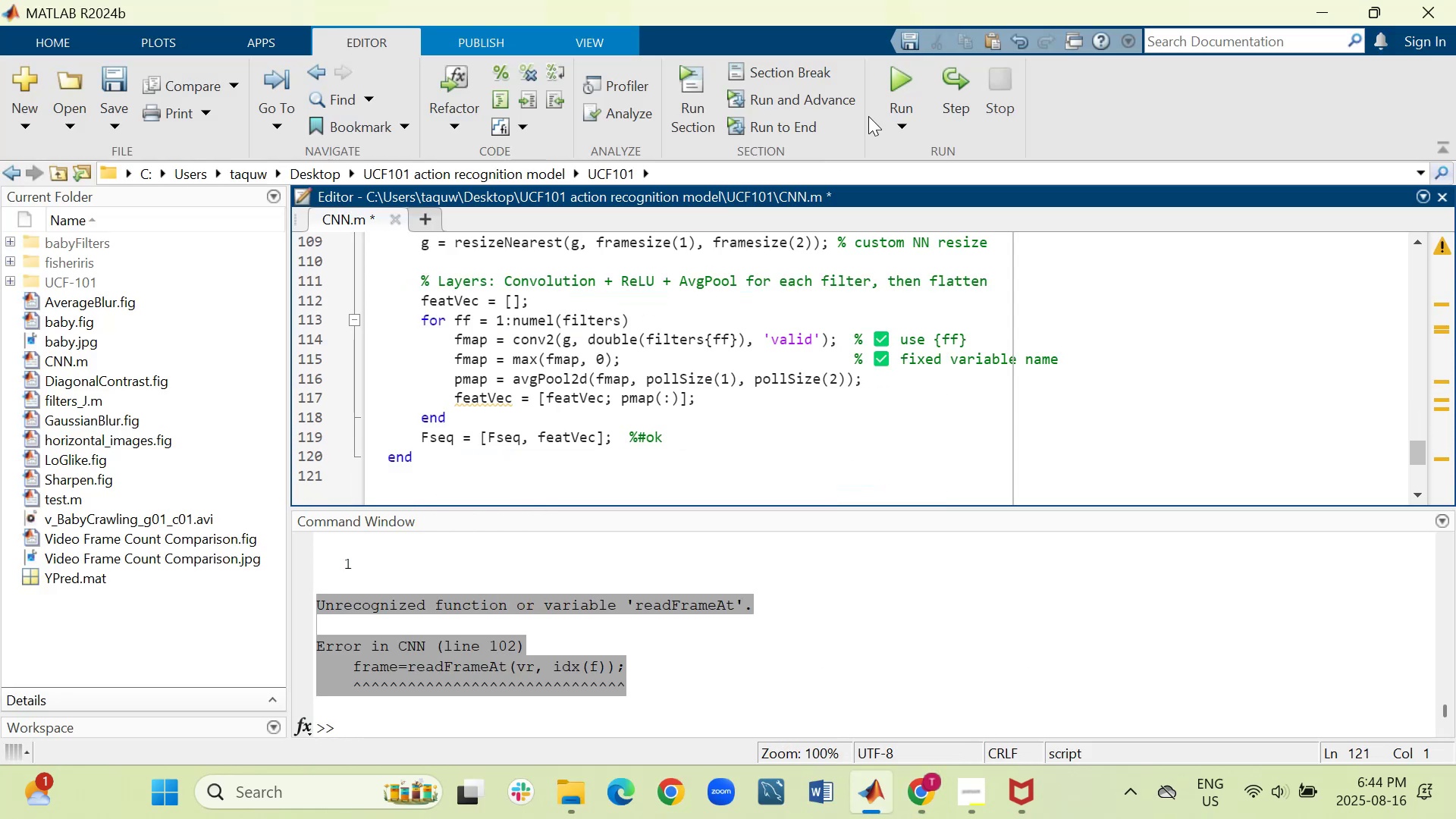 
left_click([899, 74])
 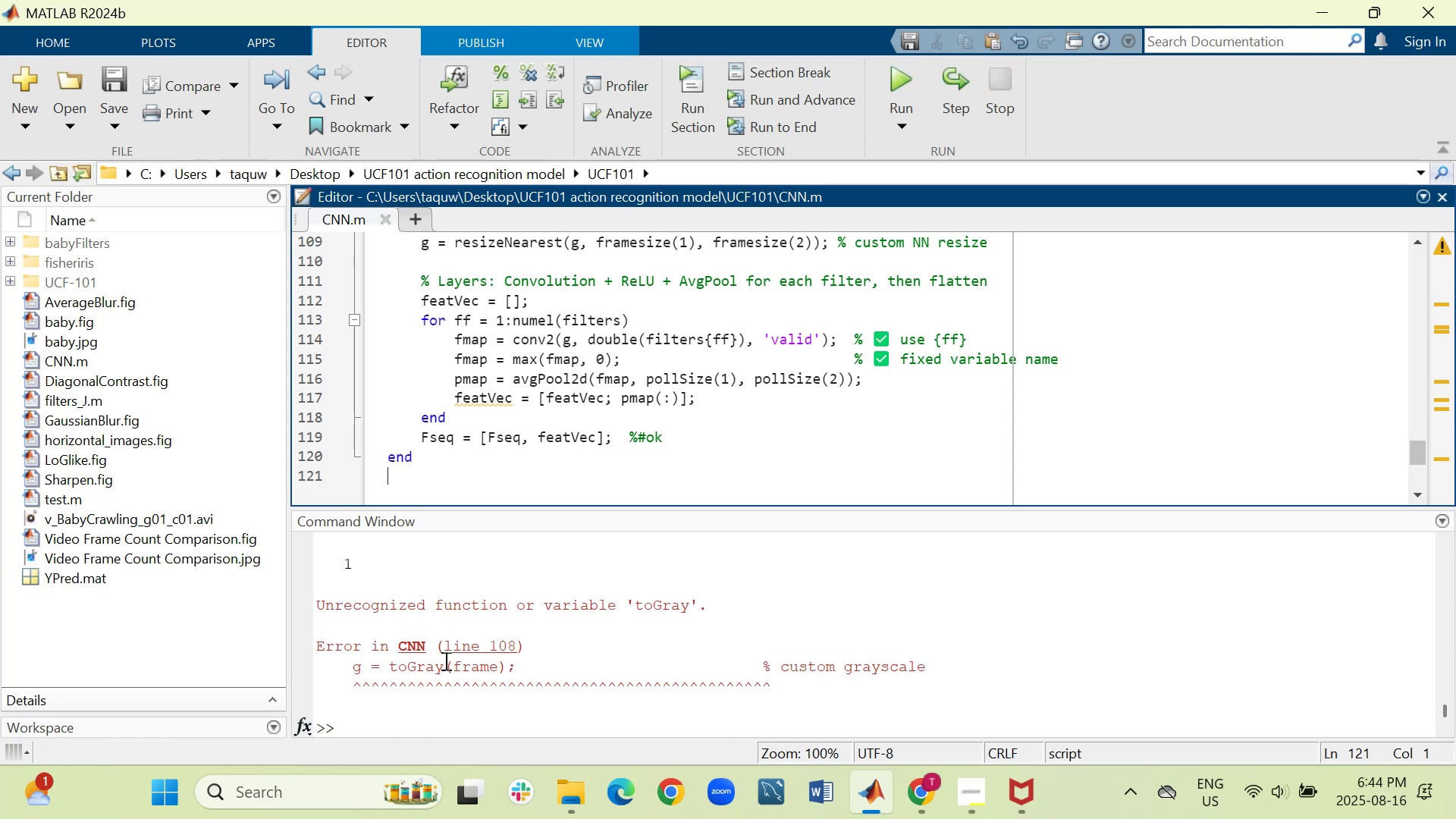 
wait(8.43)
 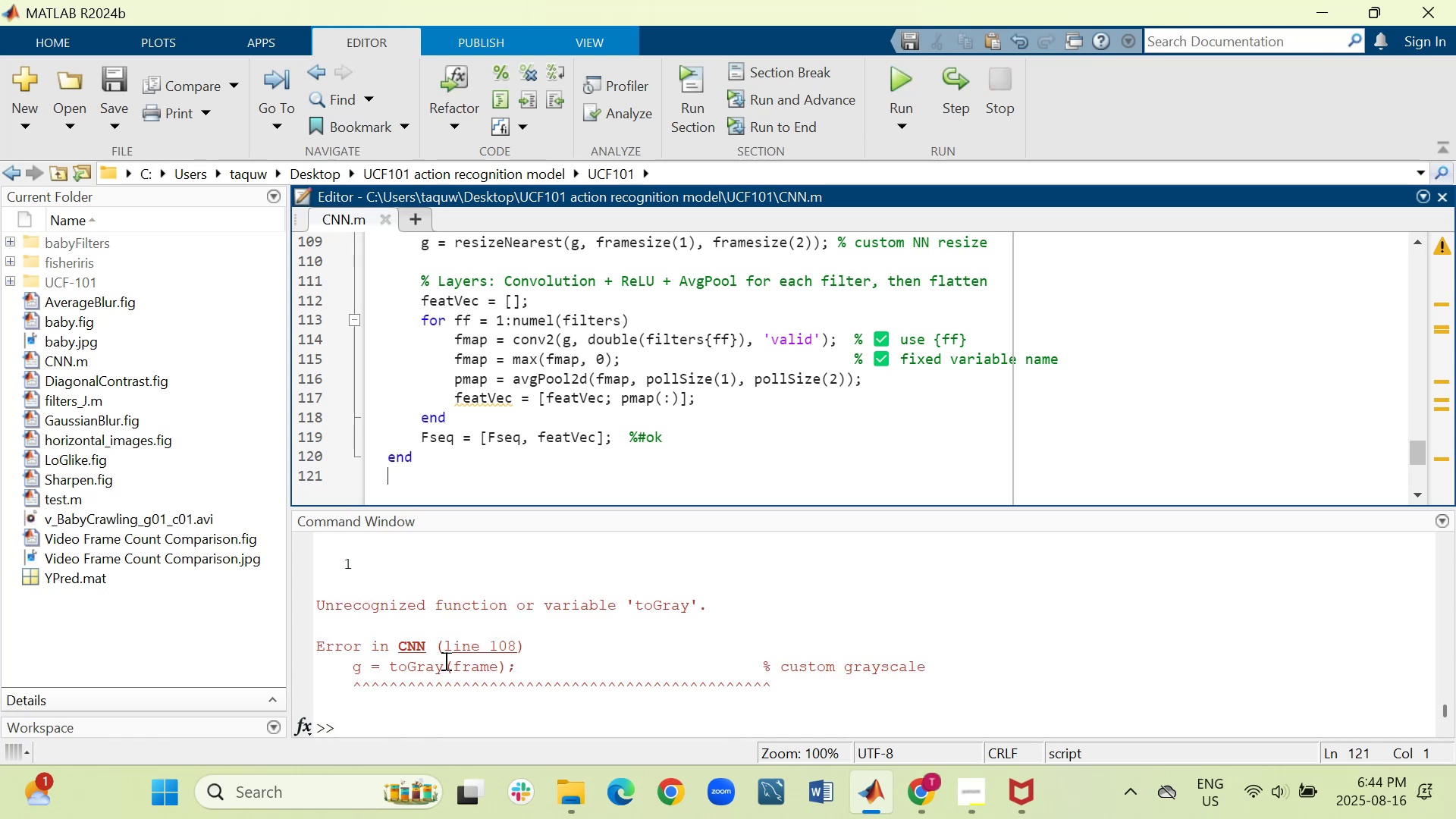 
scroll: coordinate [511, 479], scroll_direction: up, amount: 1.0
 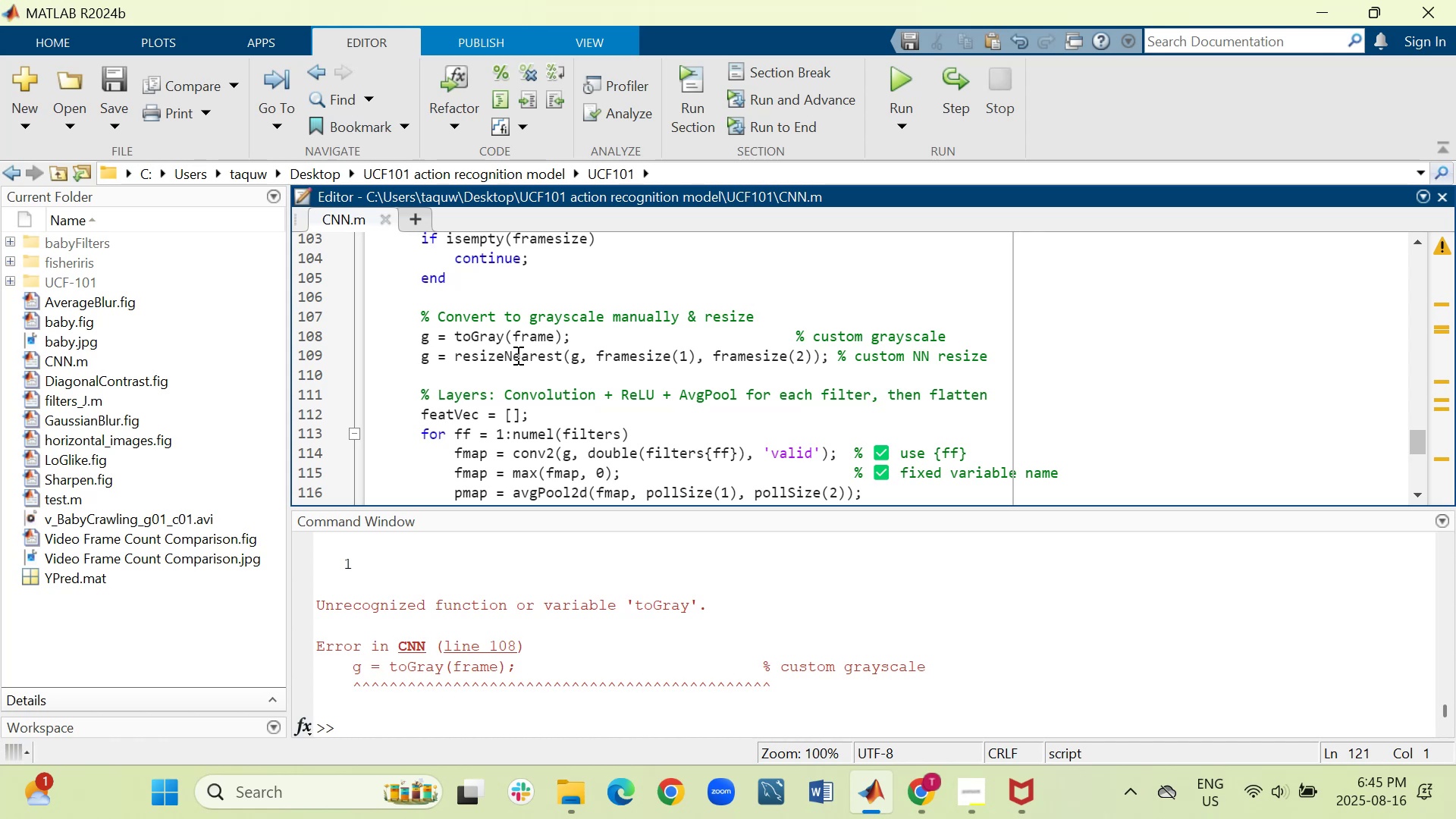 
wait(29.73)
 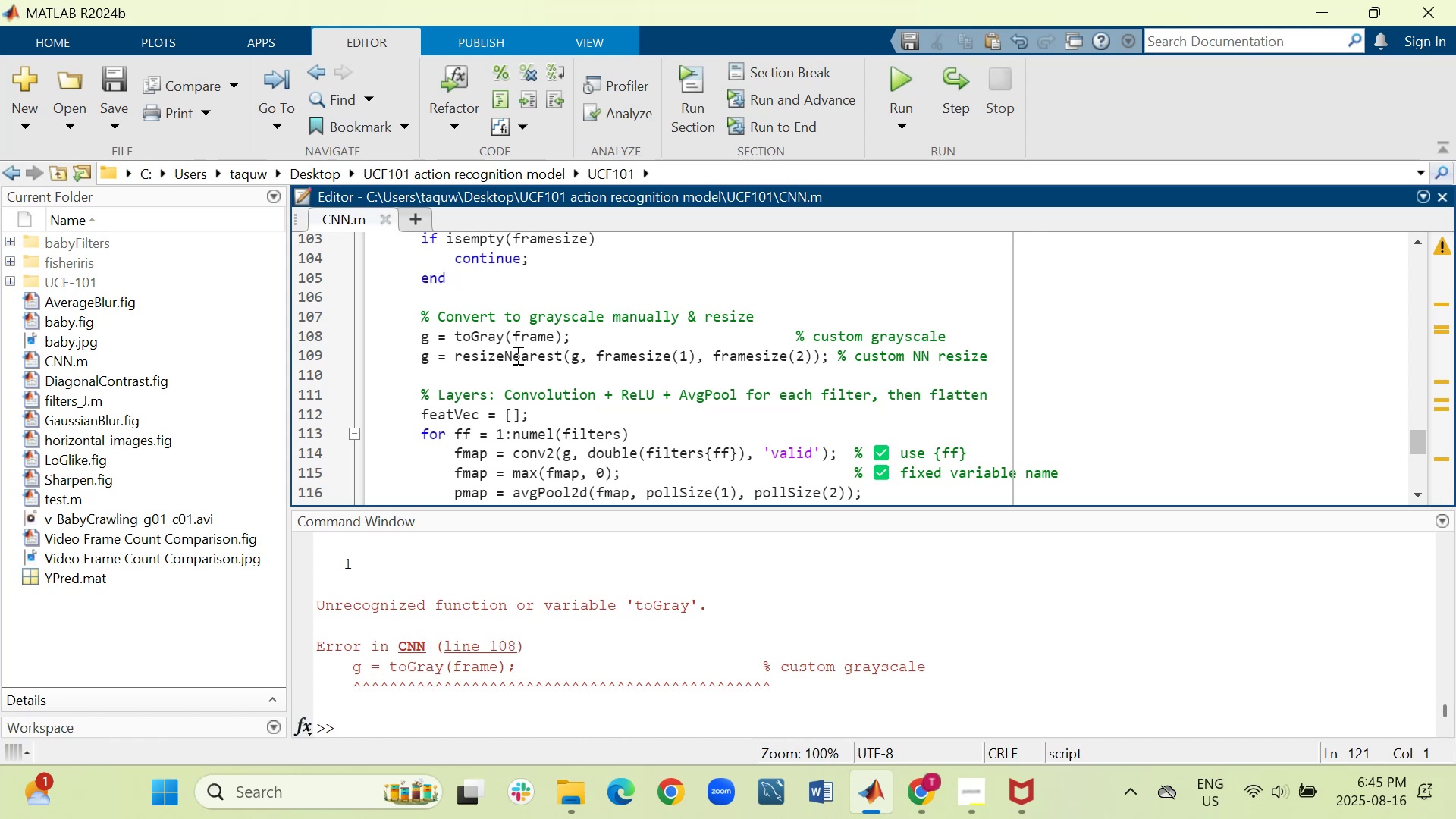 
left_click_drag(start_coordinate=[779, 686], to_coordinate=[281, 582])
 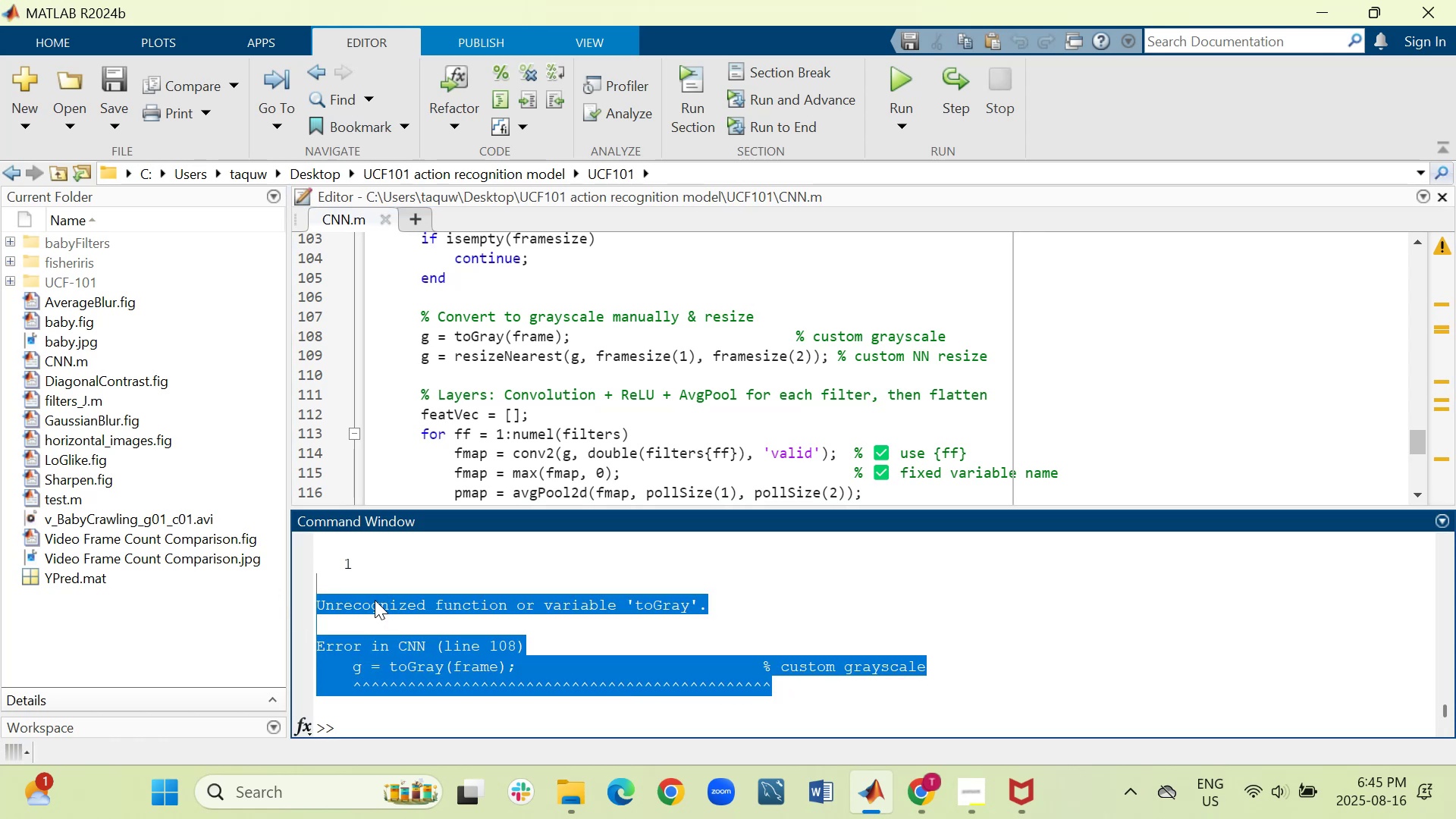 
right_click([370, 605])
 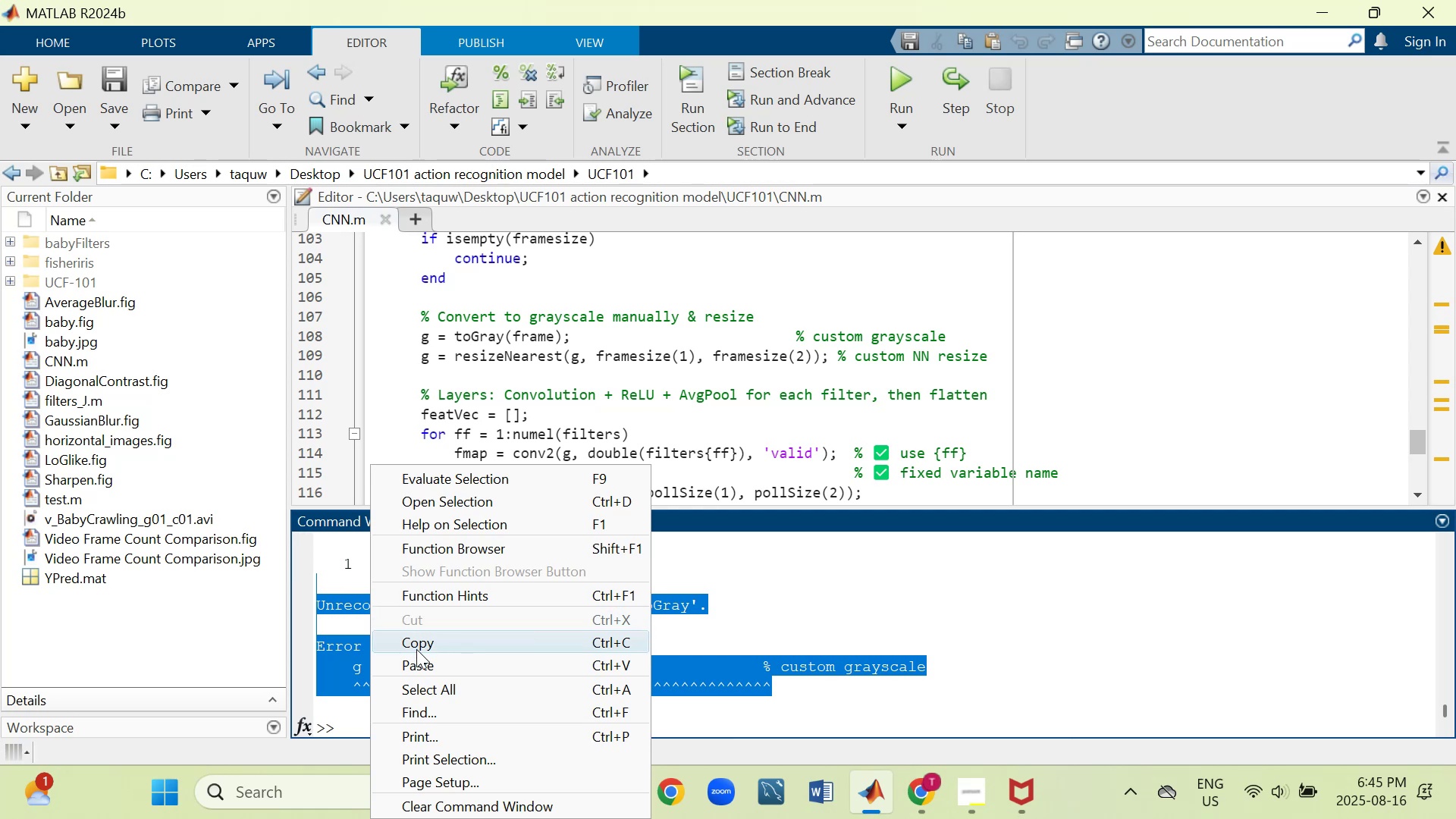 
left_click([416, 650])
 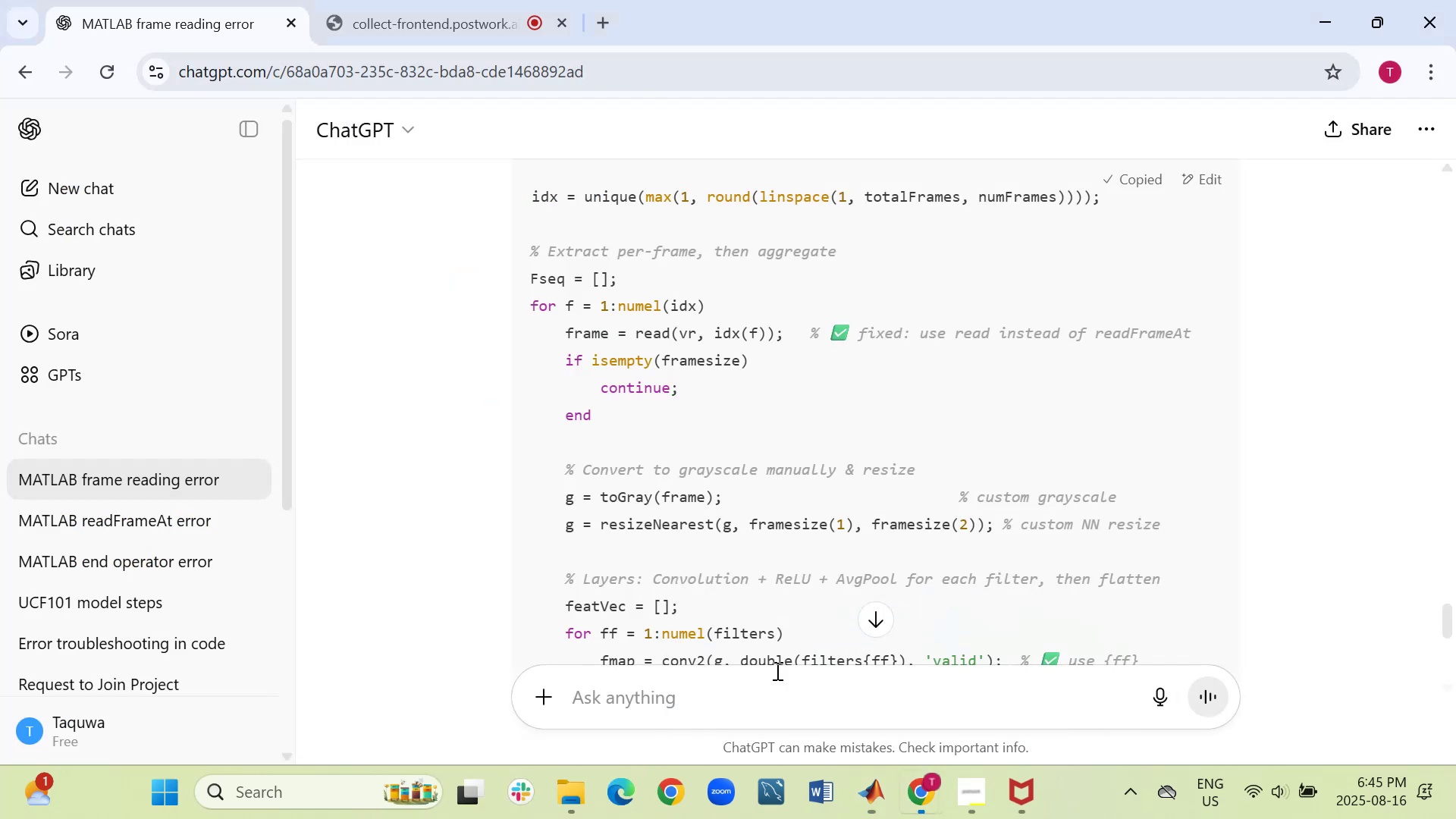 
left_click([638, 704])
 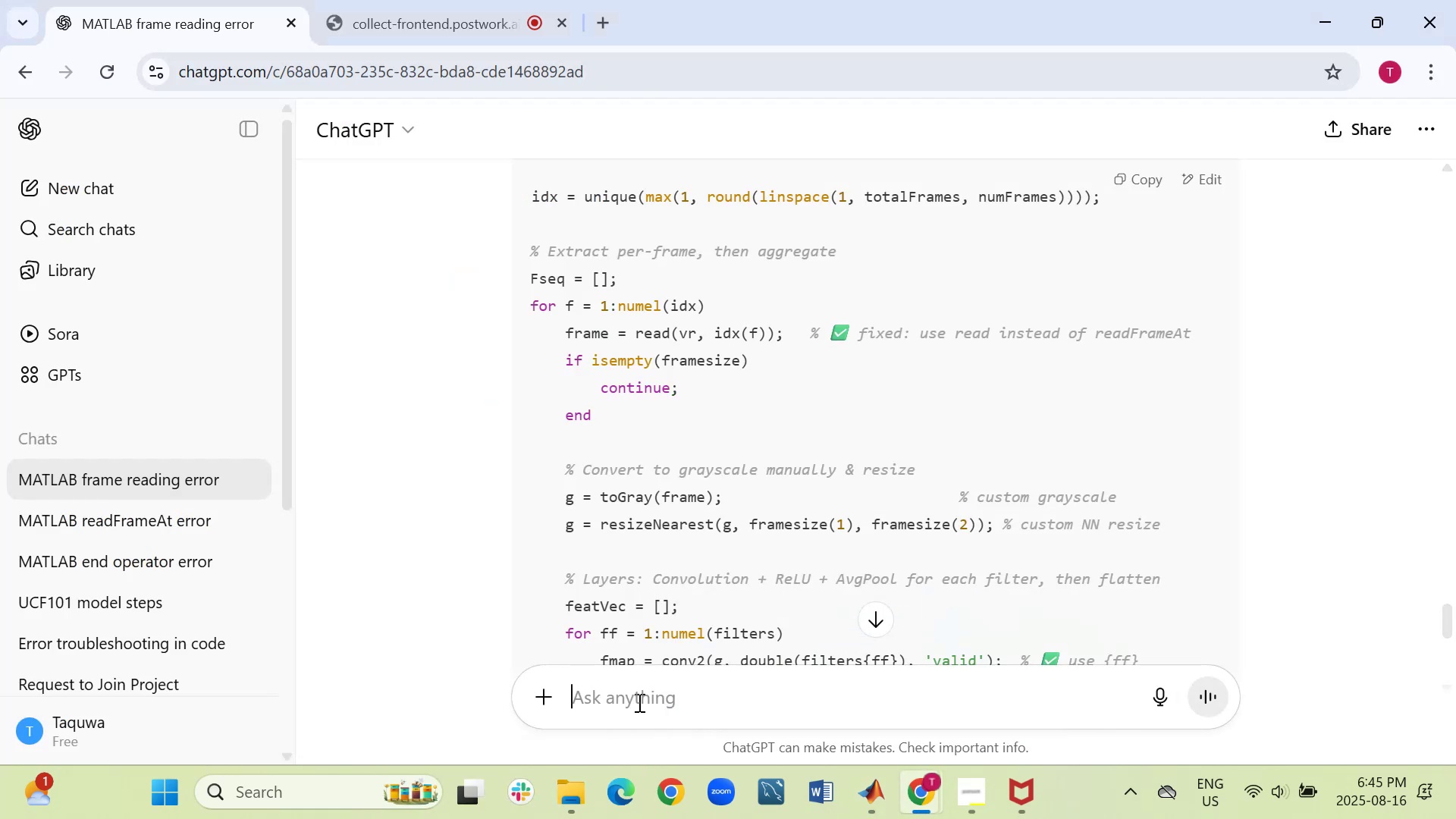 
right_click([638, 702])
 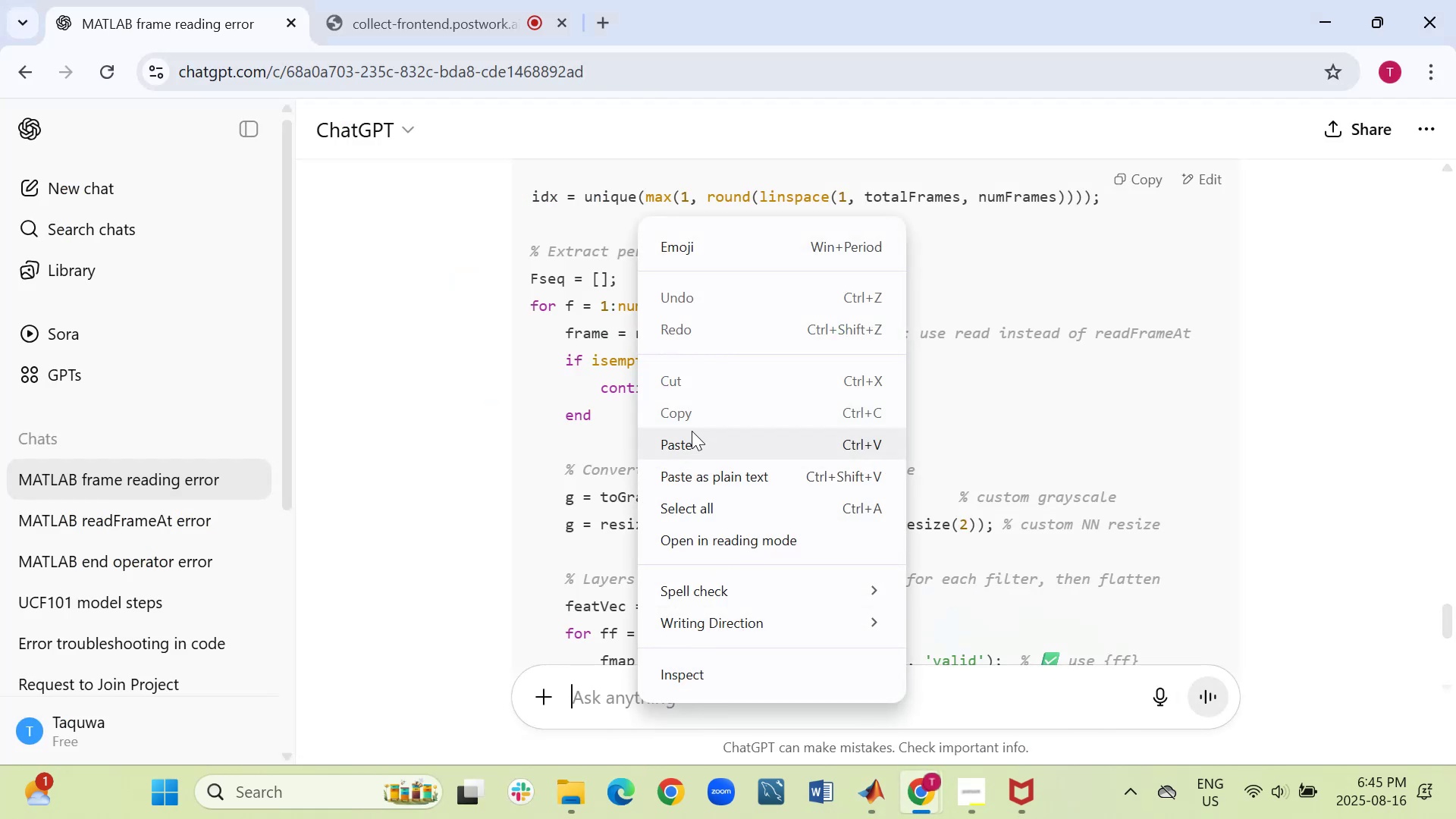 
left_click([682, 456])
 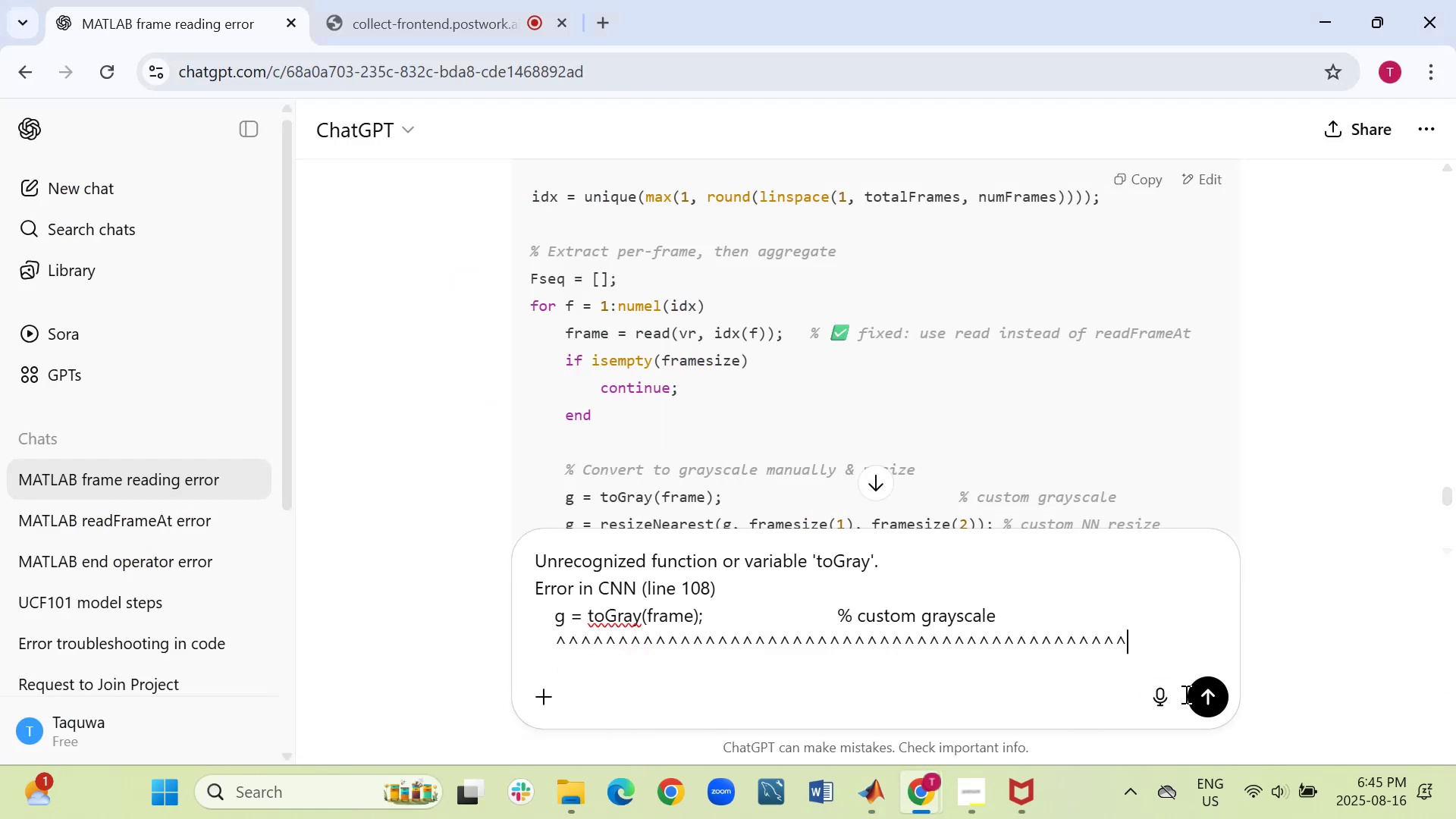 
left_click([1196, 702])
 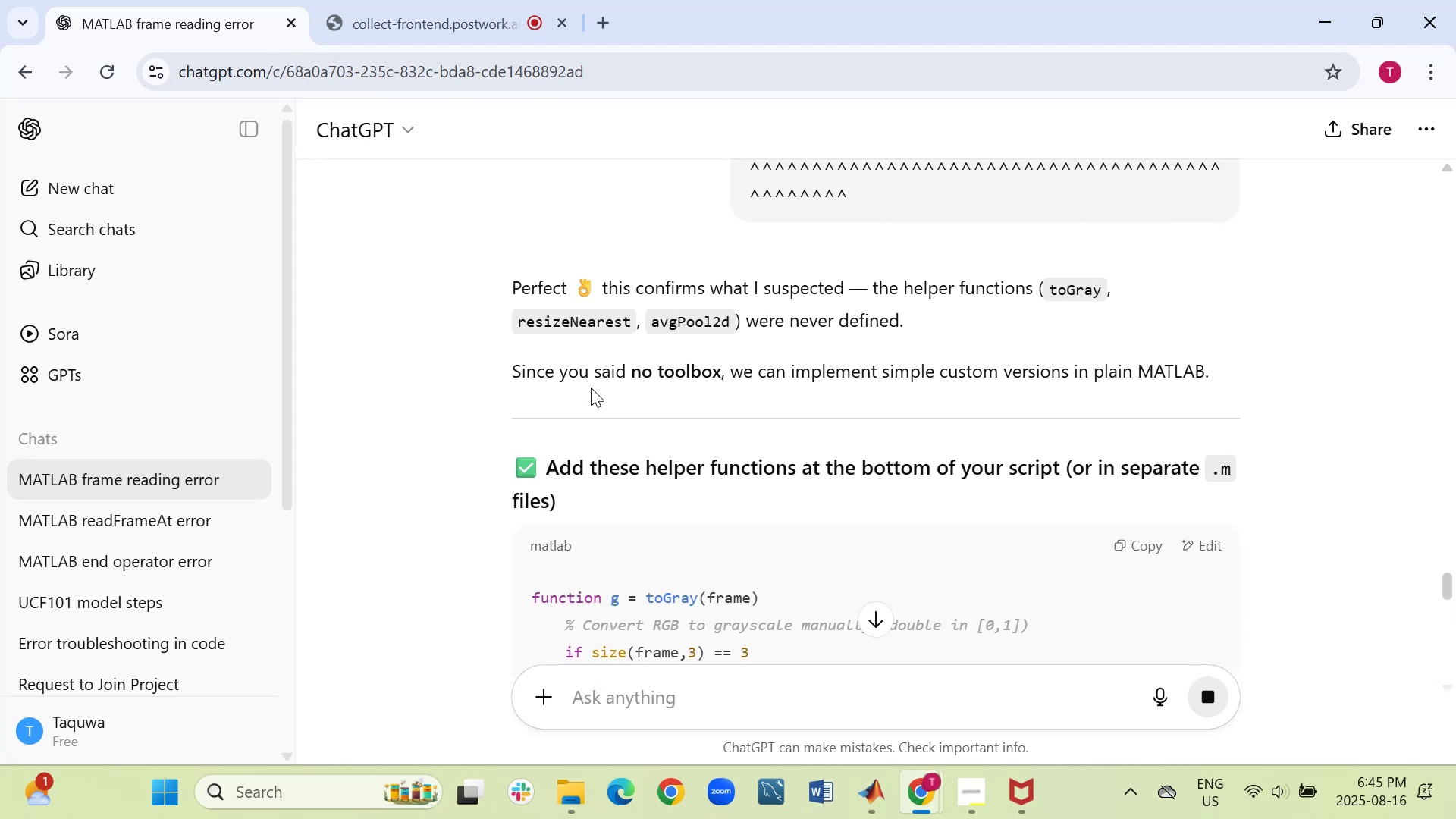 
wait(15.51)
 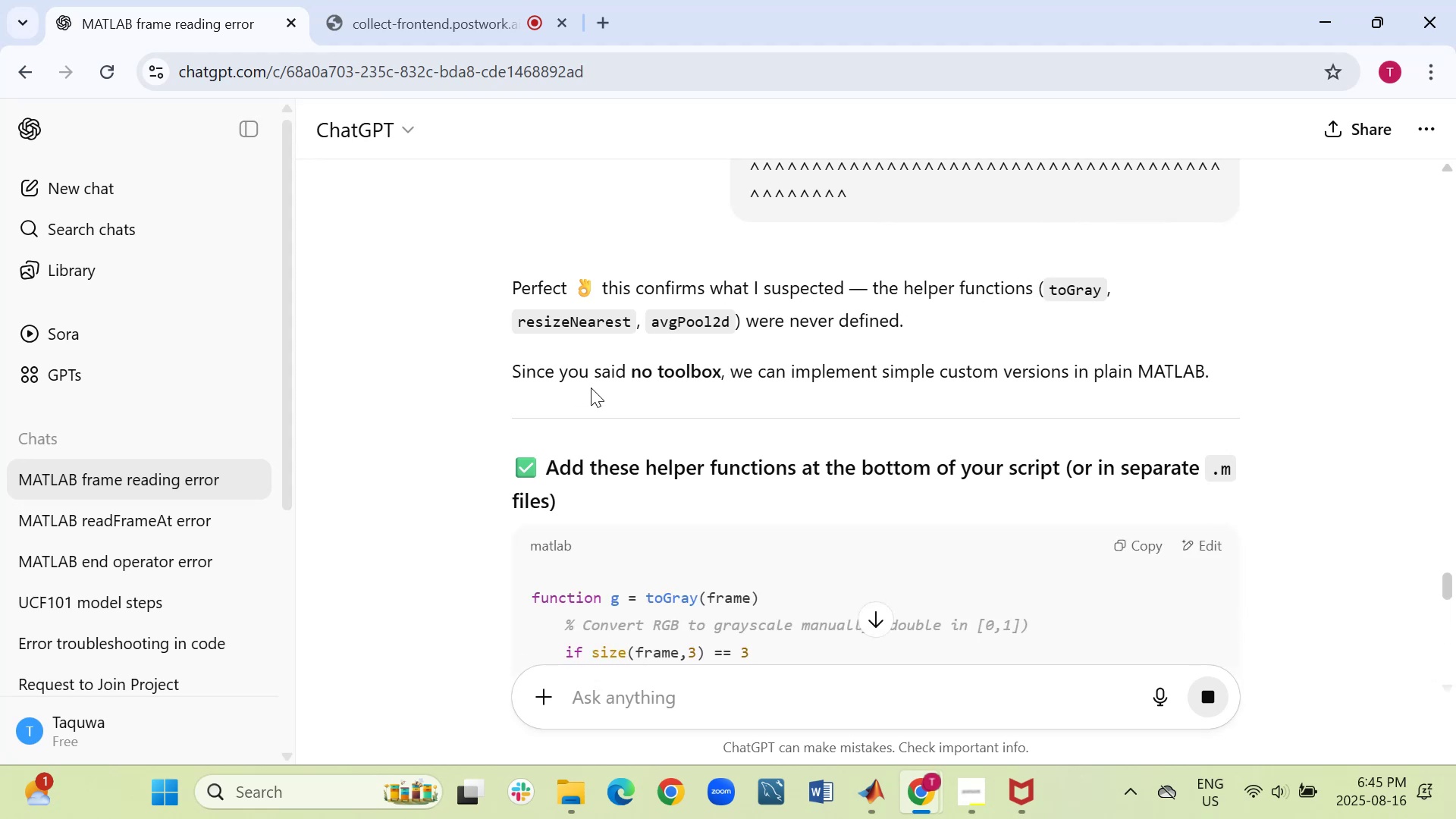 
scroll: coordinate [549, 559], scroll_direction: down, amount: 7.0
 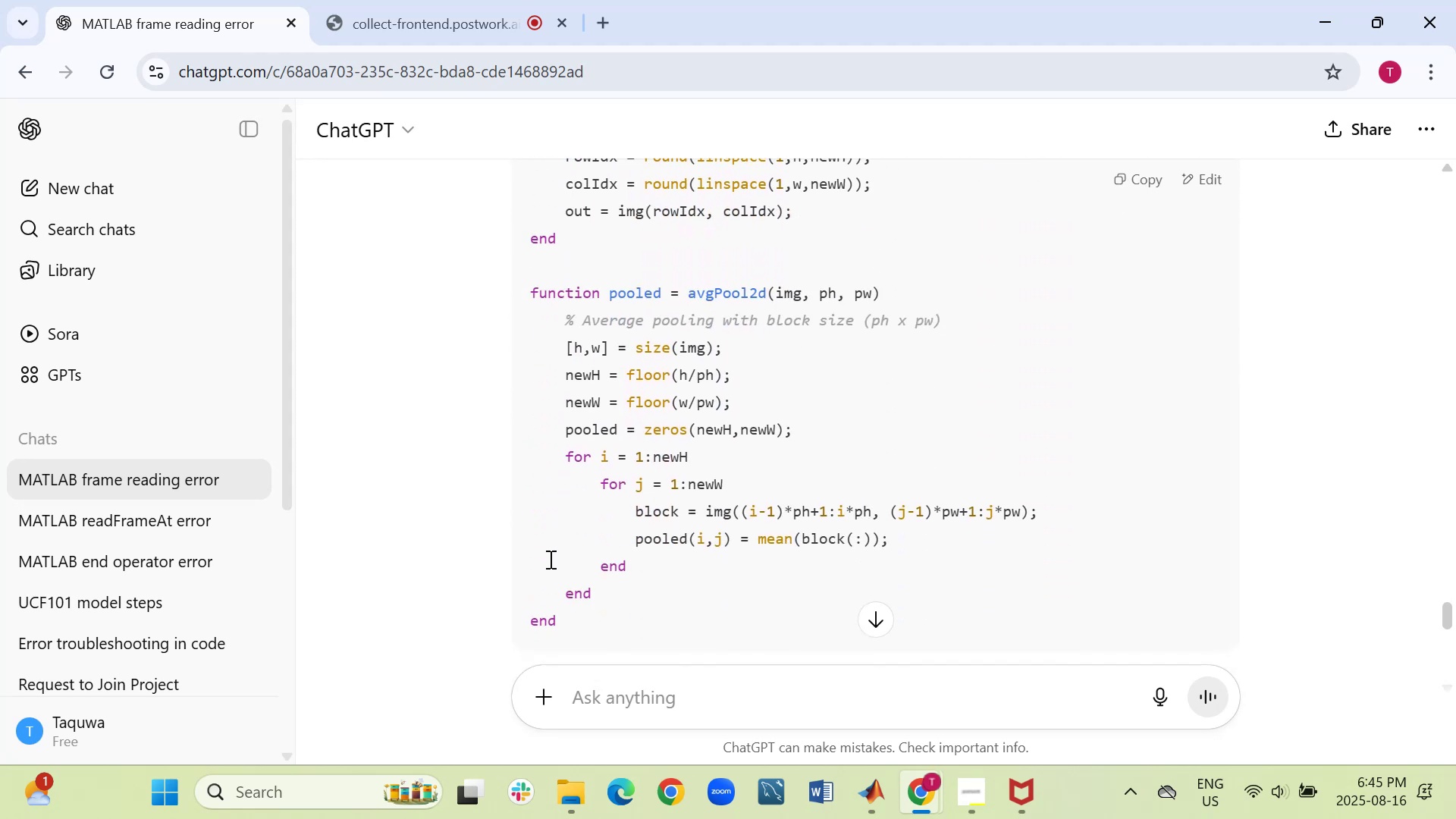 
scroll: coordinate [548, 555], scroll_direction: up, amount: 6.0
 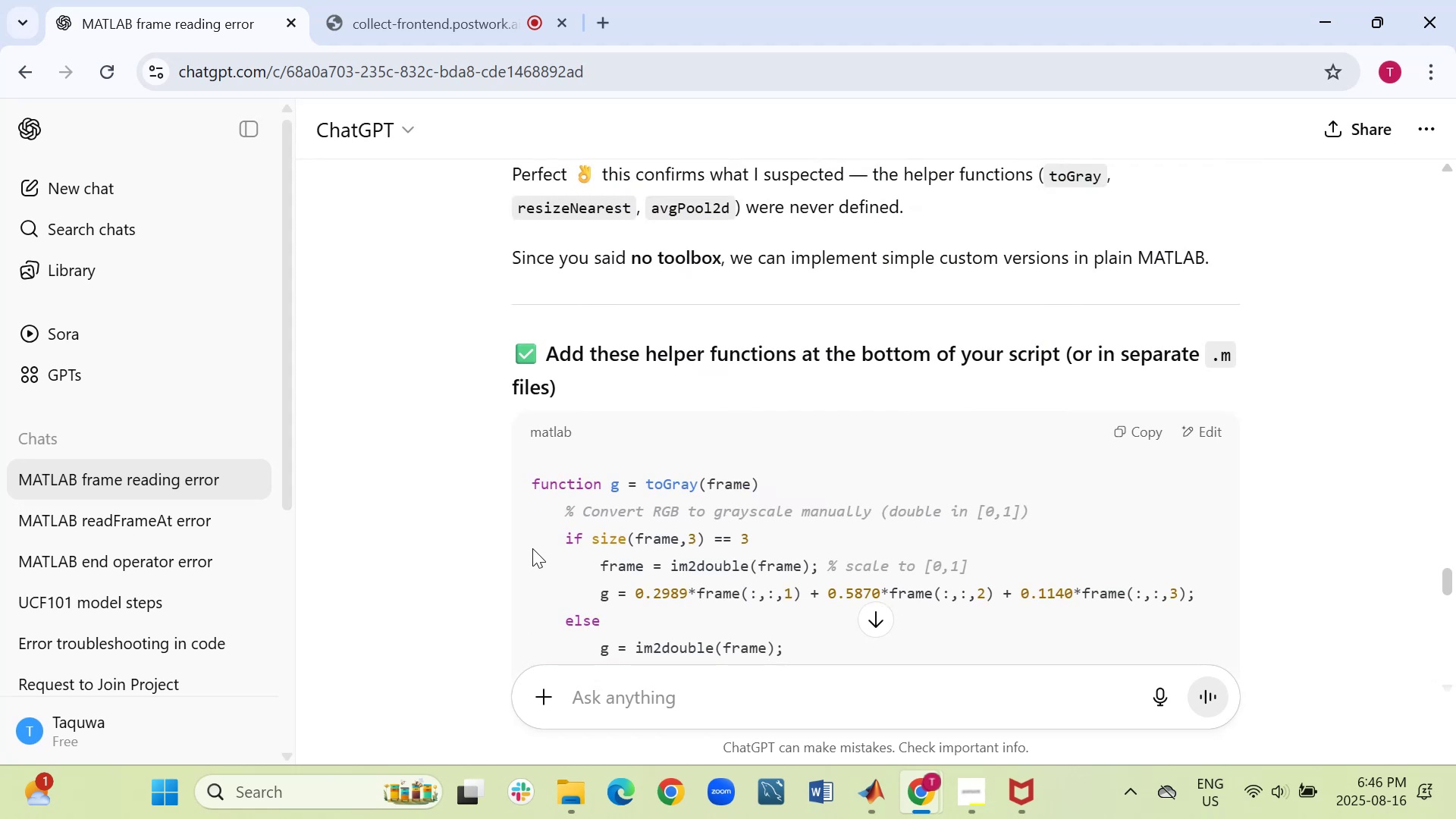 
wait(10.62)
 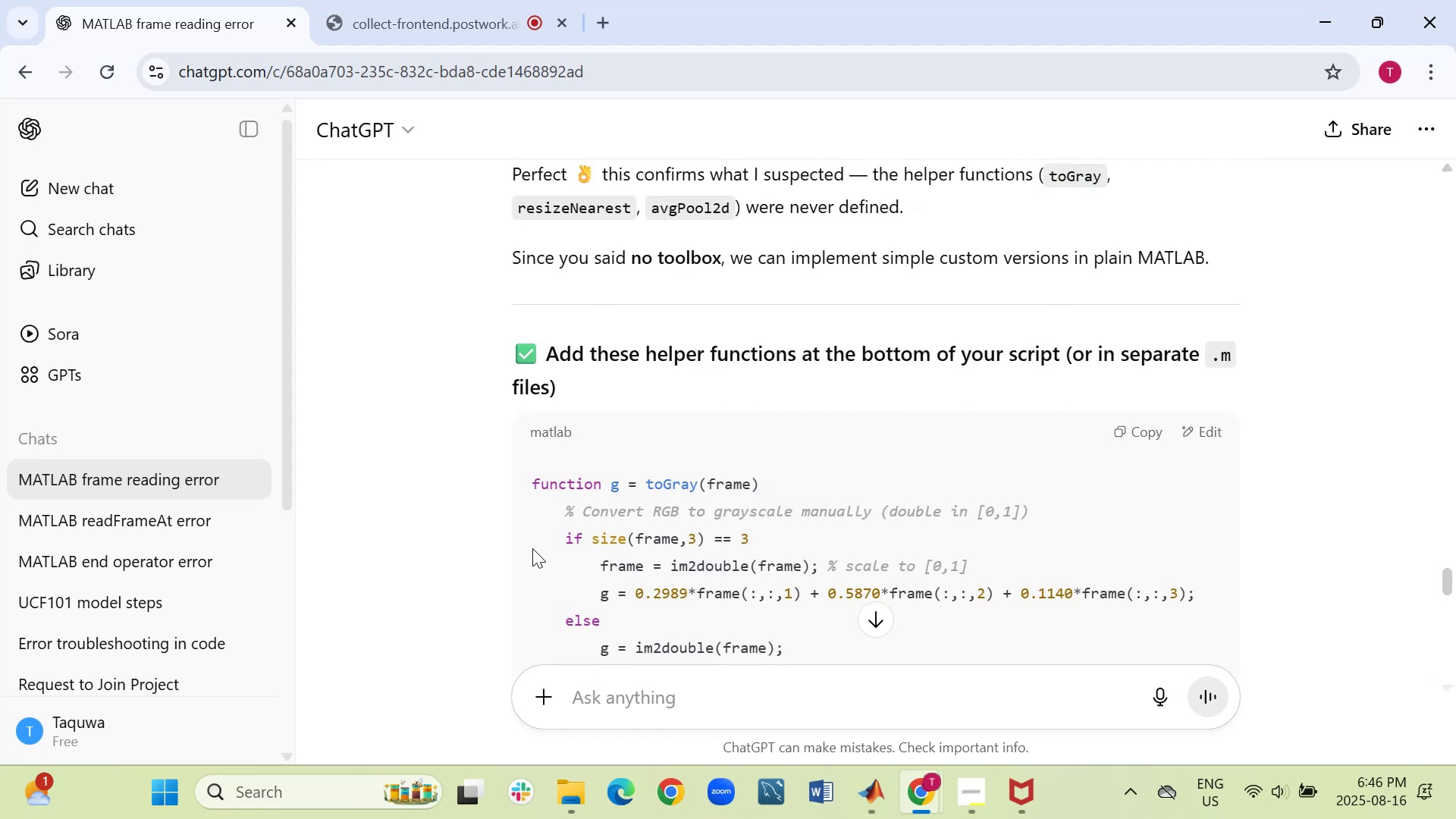 
scroll: coordinate [530, 547], scroll_direction: down, amount: 1.0
 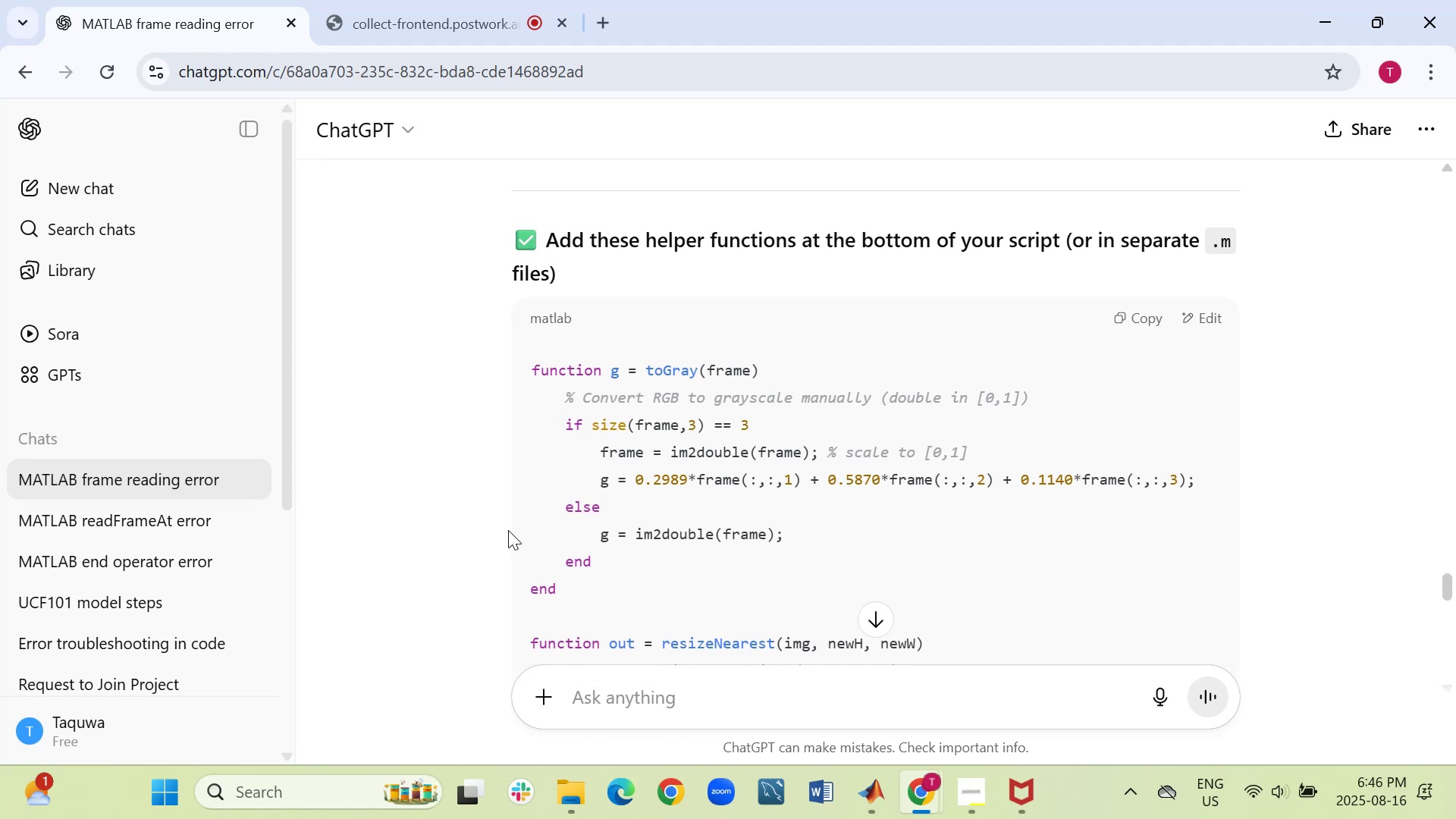 
wait(17.31)
 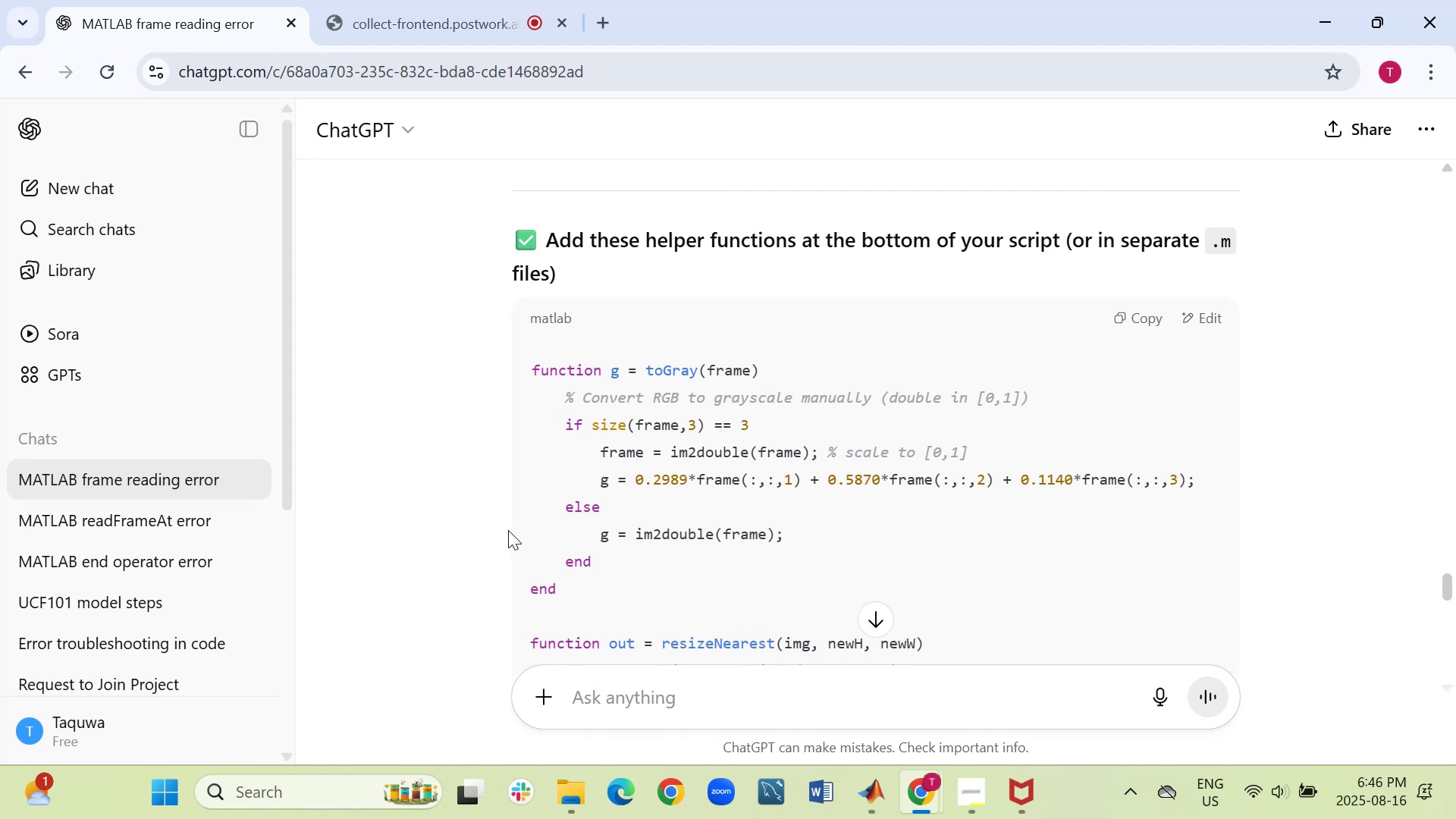 
scroll: coordinate [510, 548], scroll_direction: down, amount: 1.0
 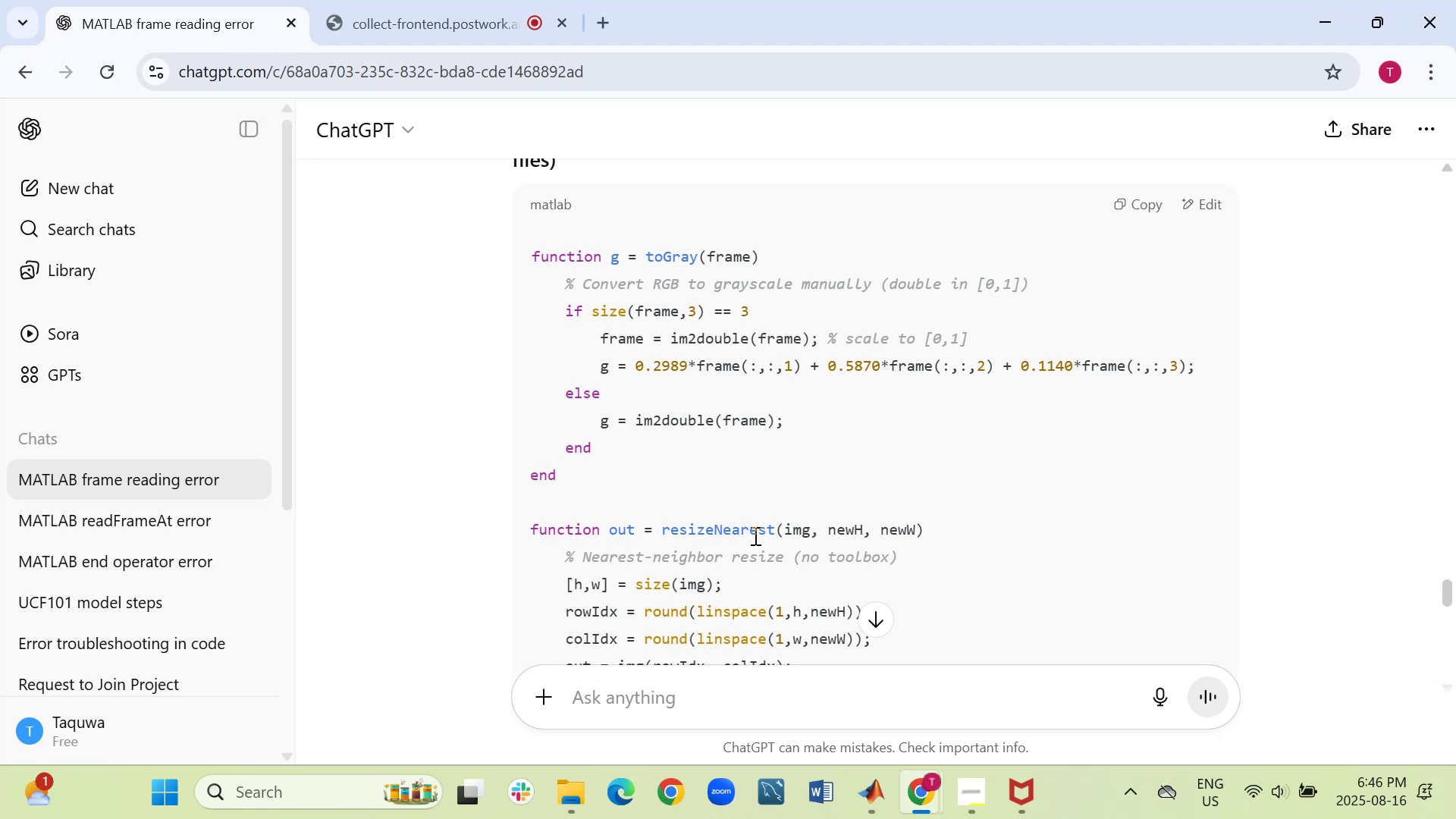 
wait(20.37)
 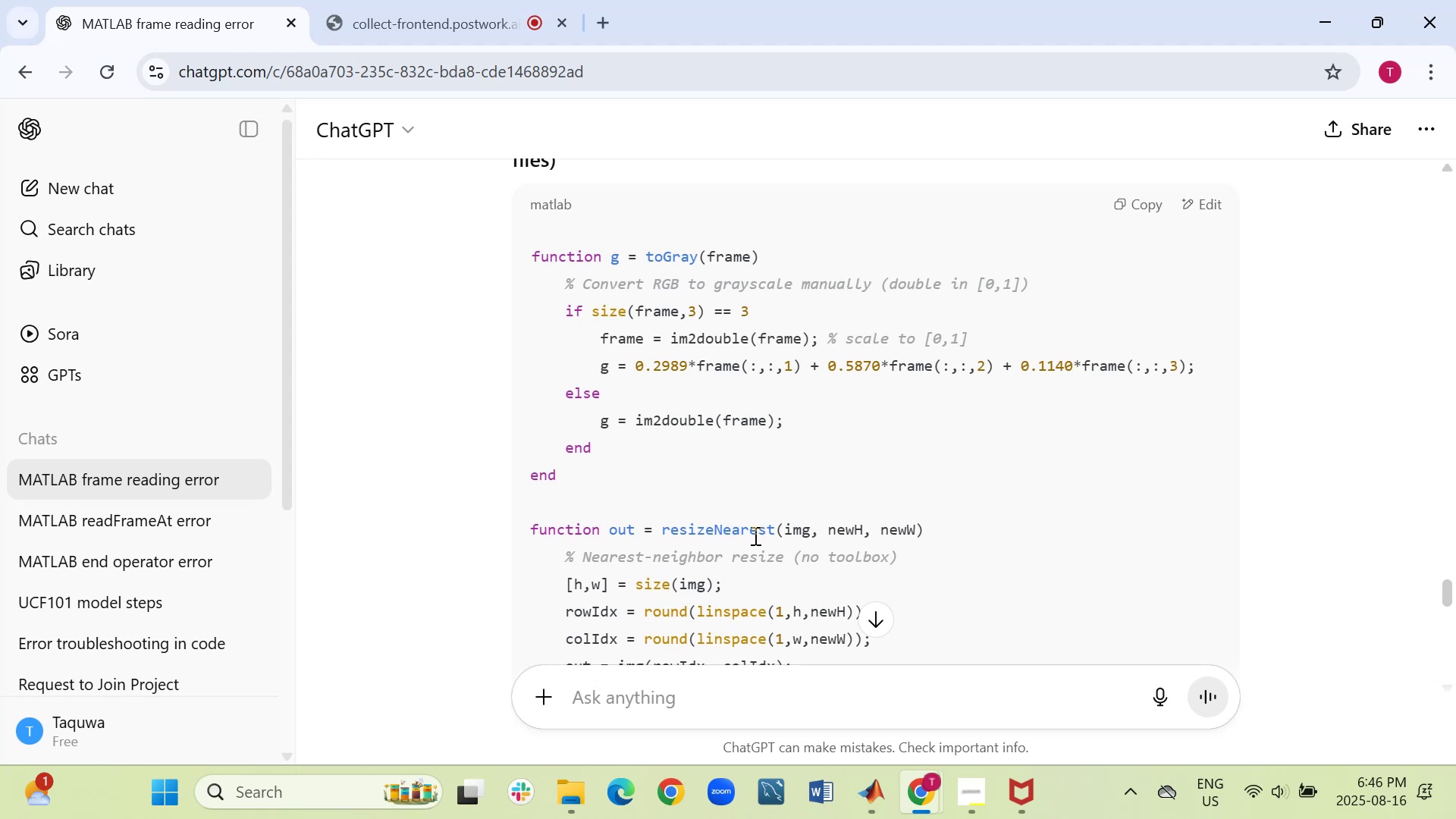 
scroll: coordinate [732, 532], scroll_direction: down, amount: 3.0
 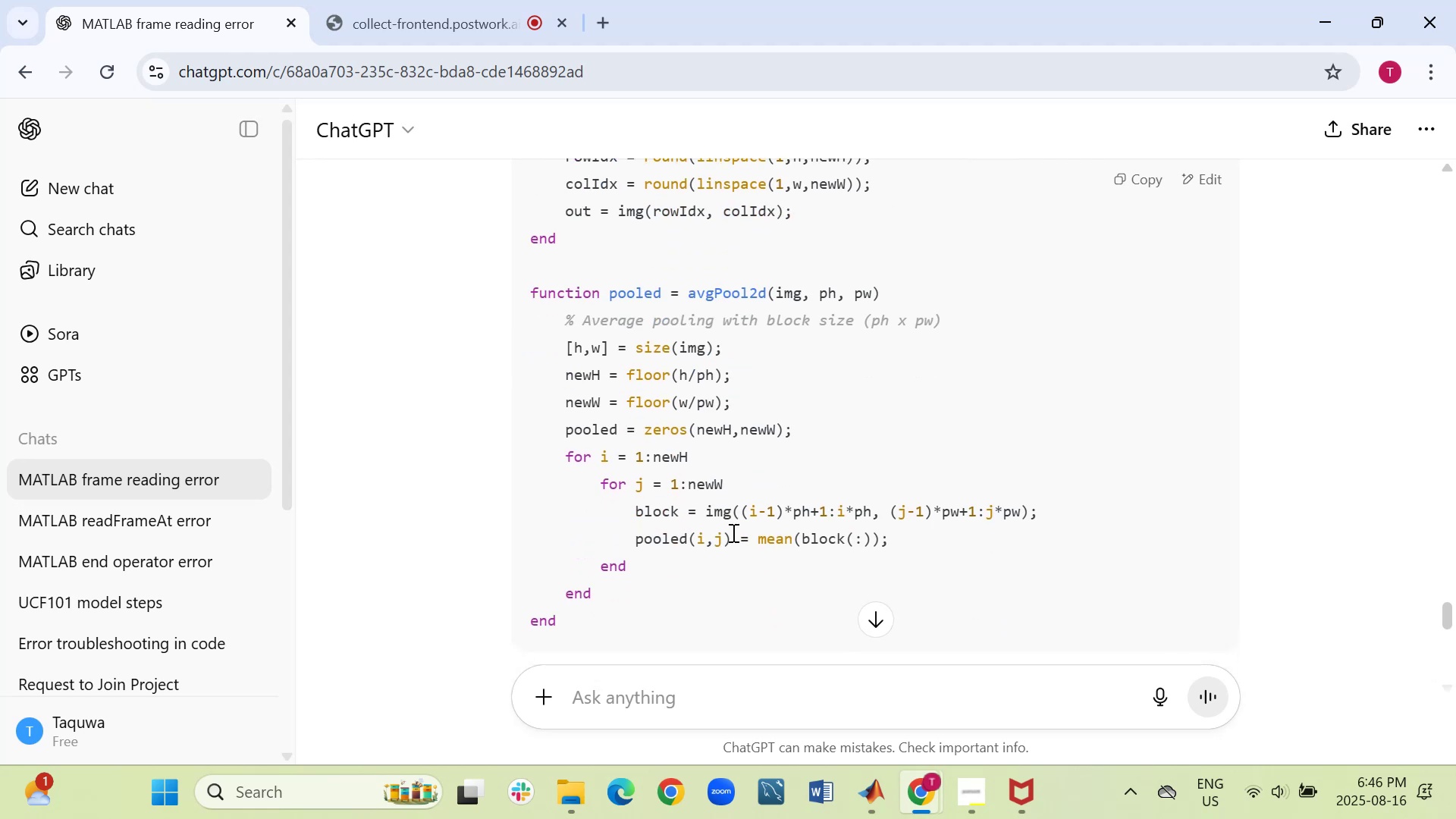 
wait(6.55)
 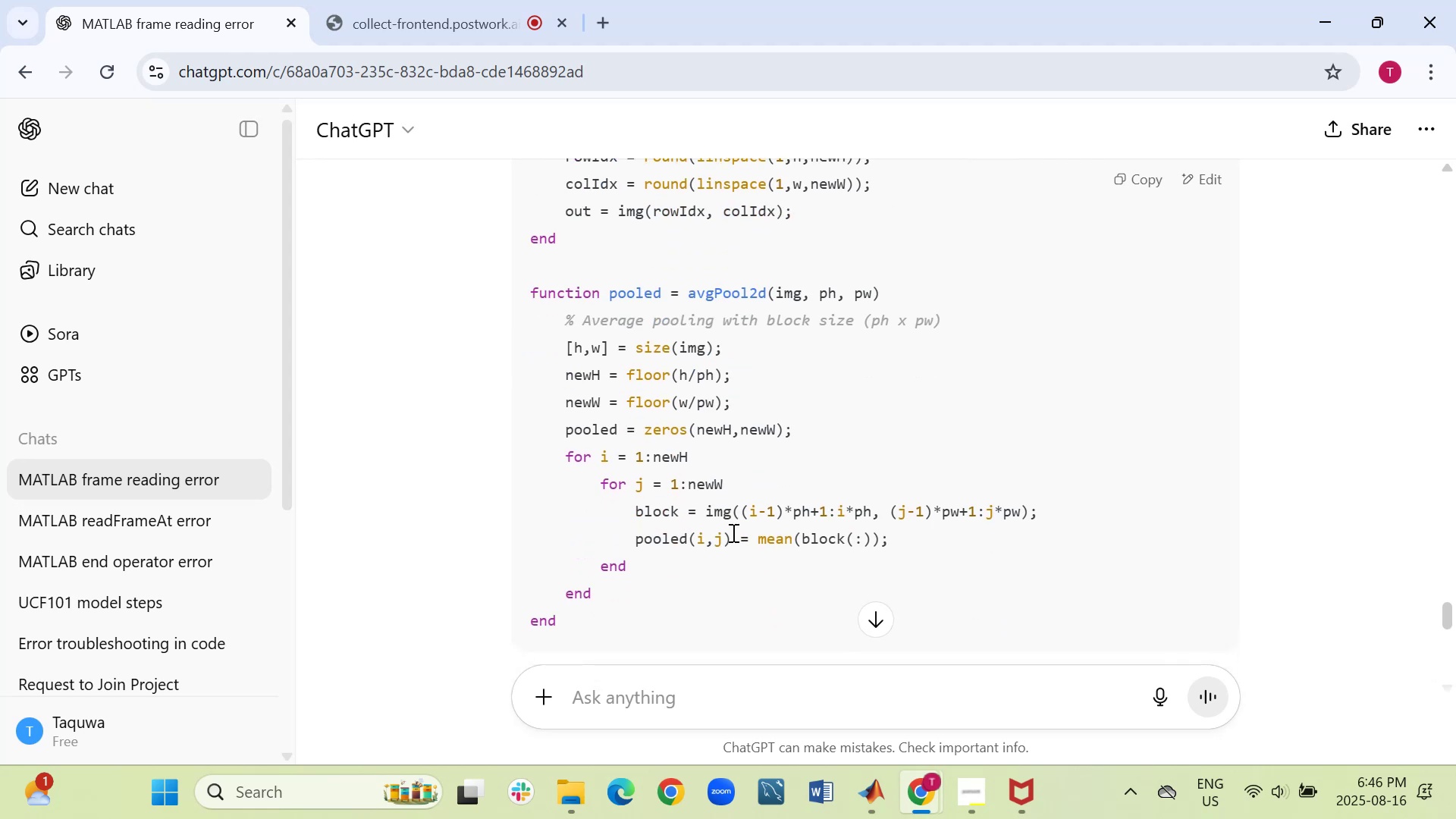 
scroll: coordinate [732, 532], scroll_direction: up, amount: 1.0
 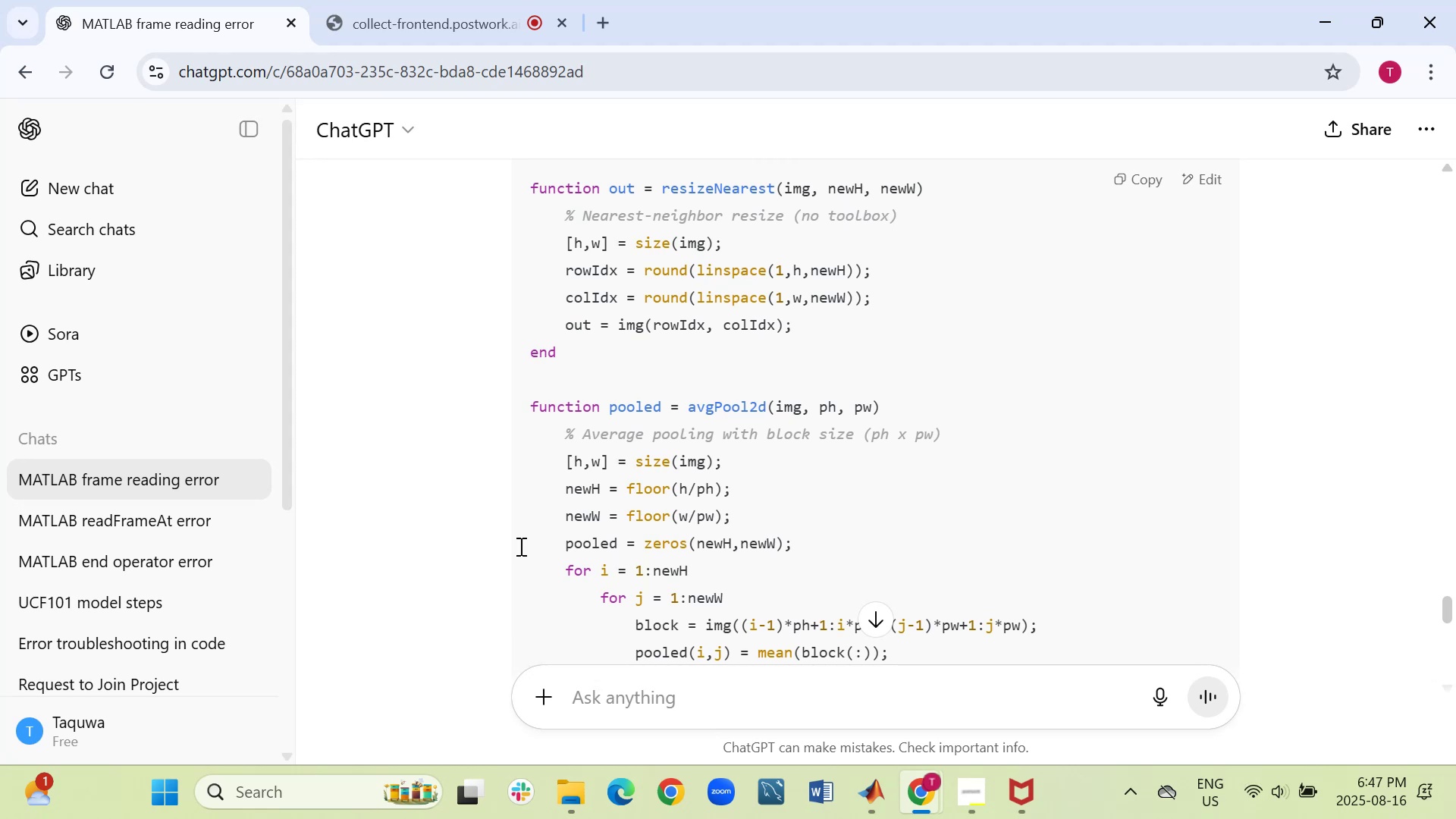 
wait(5.89)
 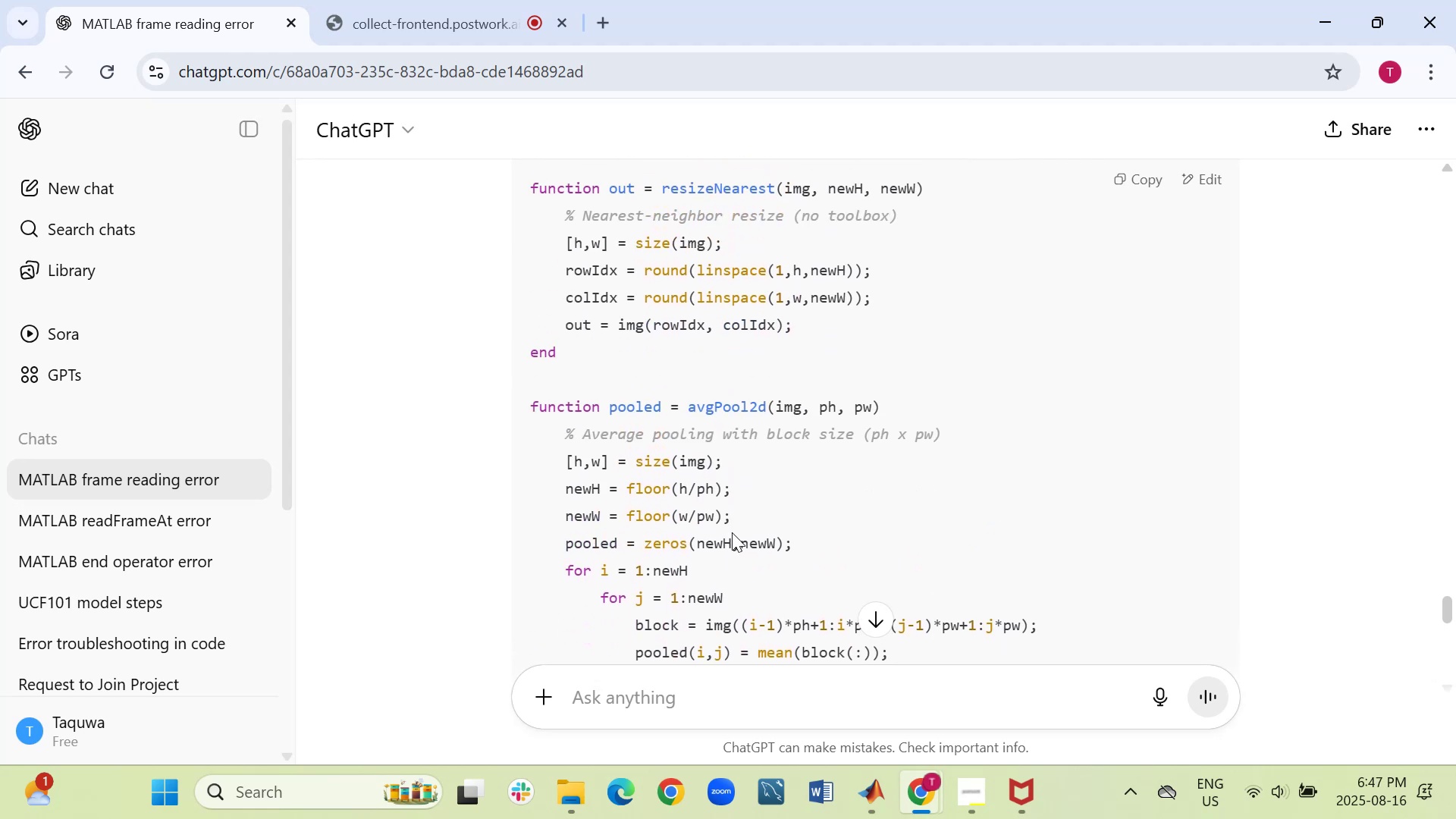 
left_click([886, 804])
 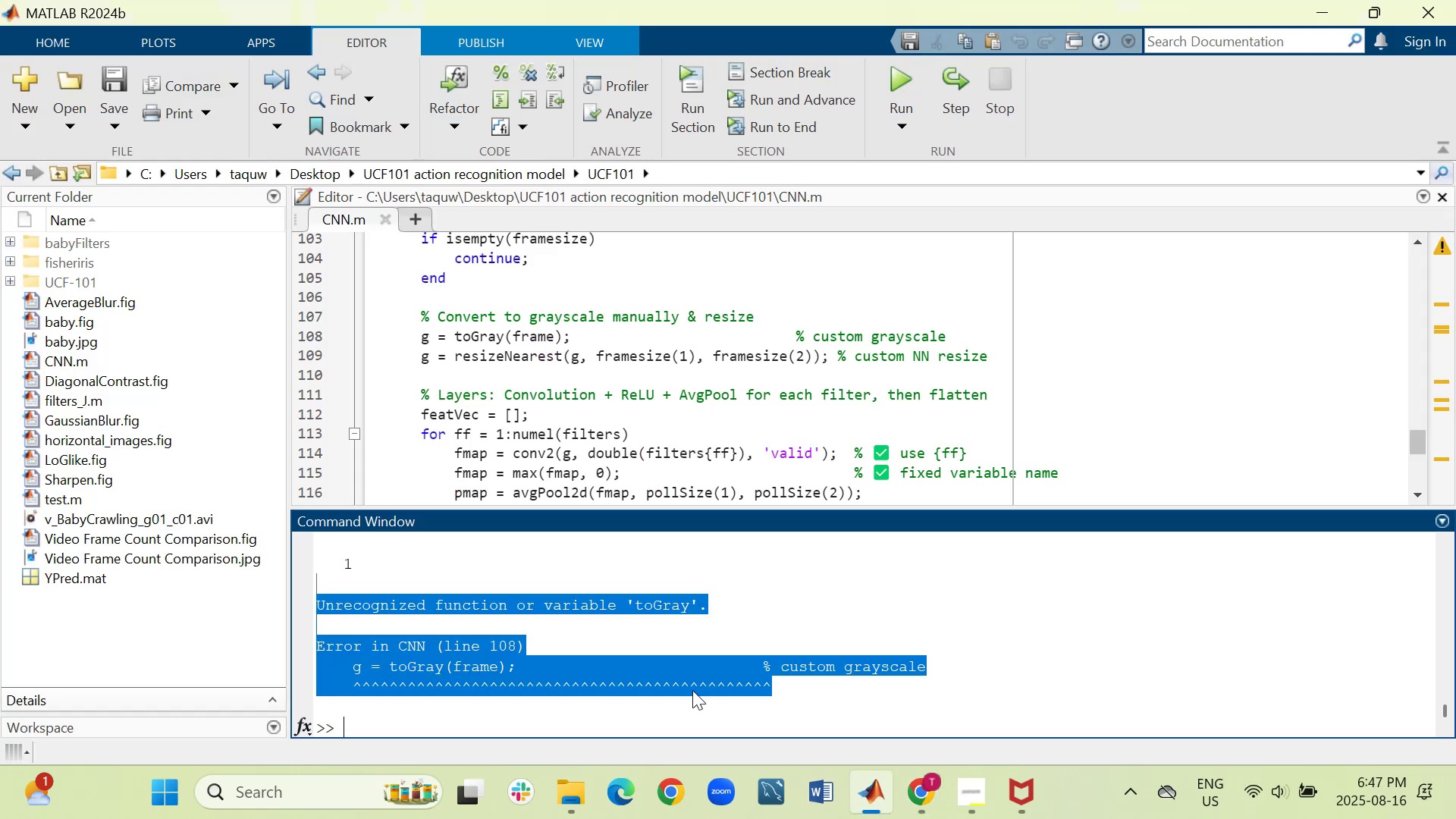 
left_click_drag(start_coordinate=[801, 587], to_coordinate=[801, 602])
 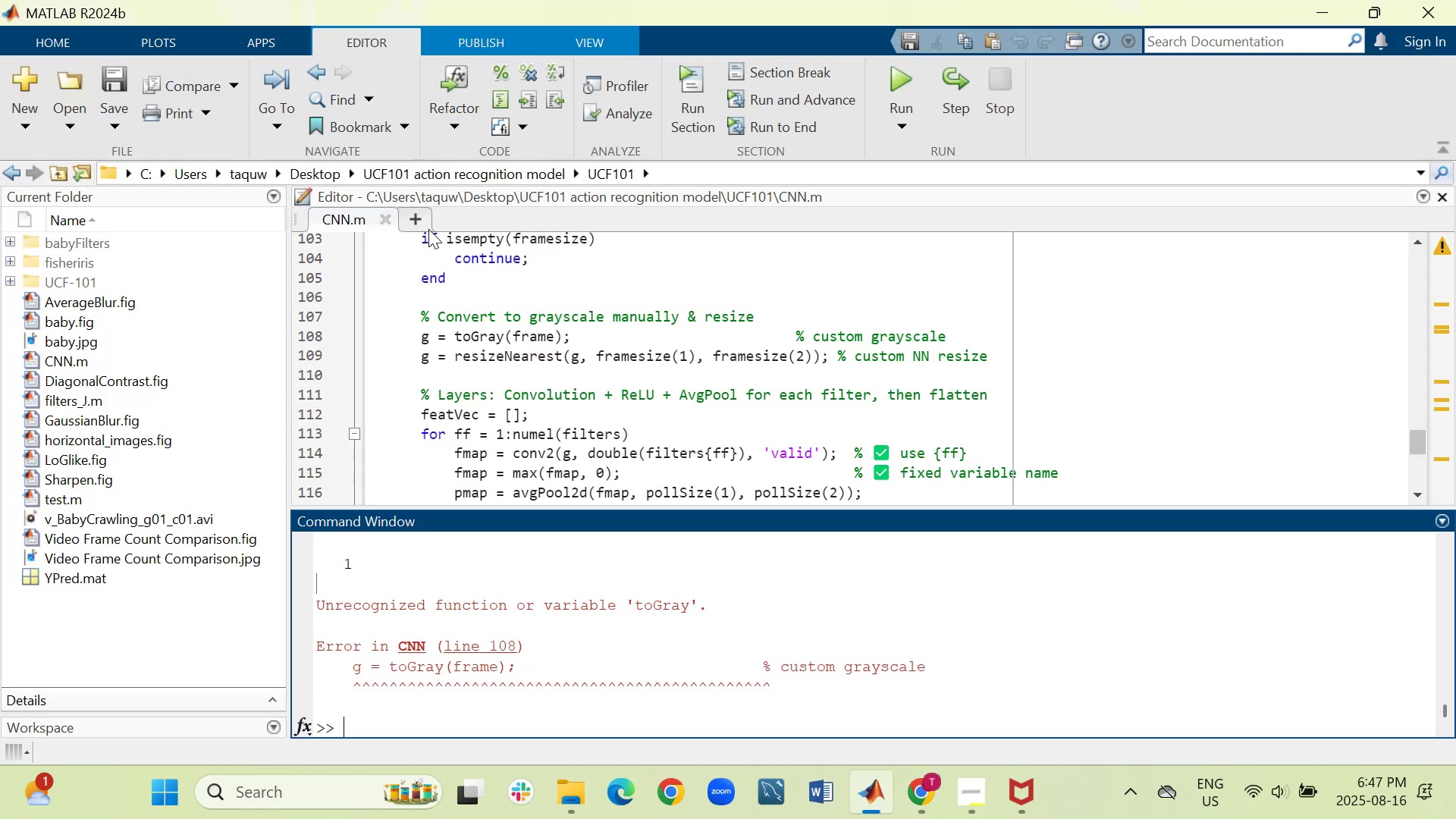 
left_click([421, 223])
 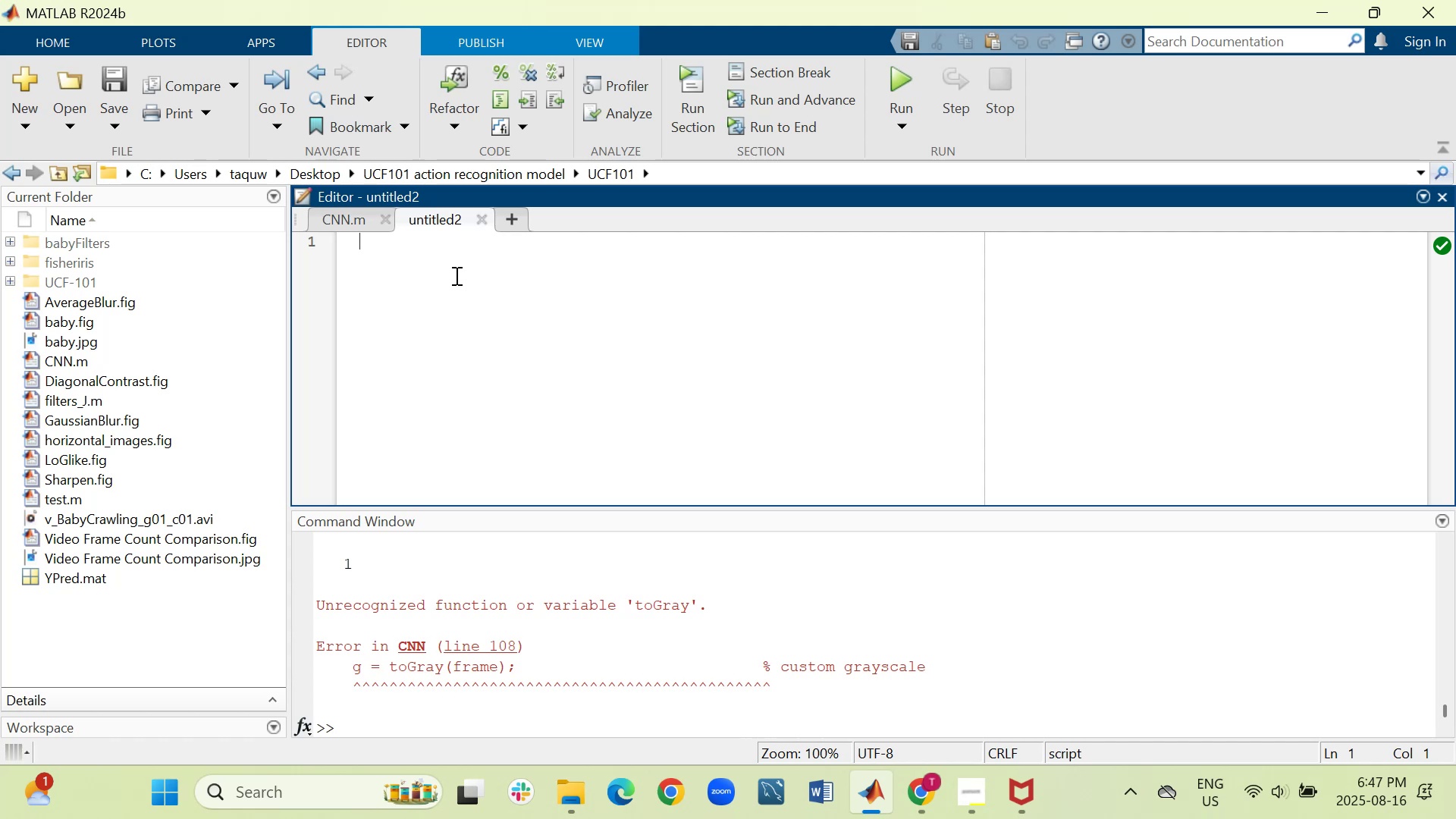 
wait(5.61)
 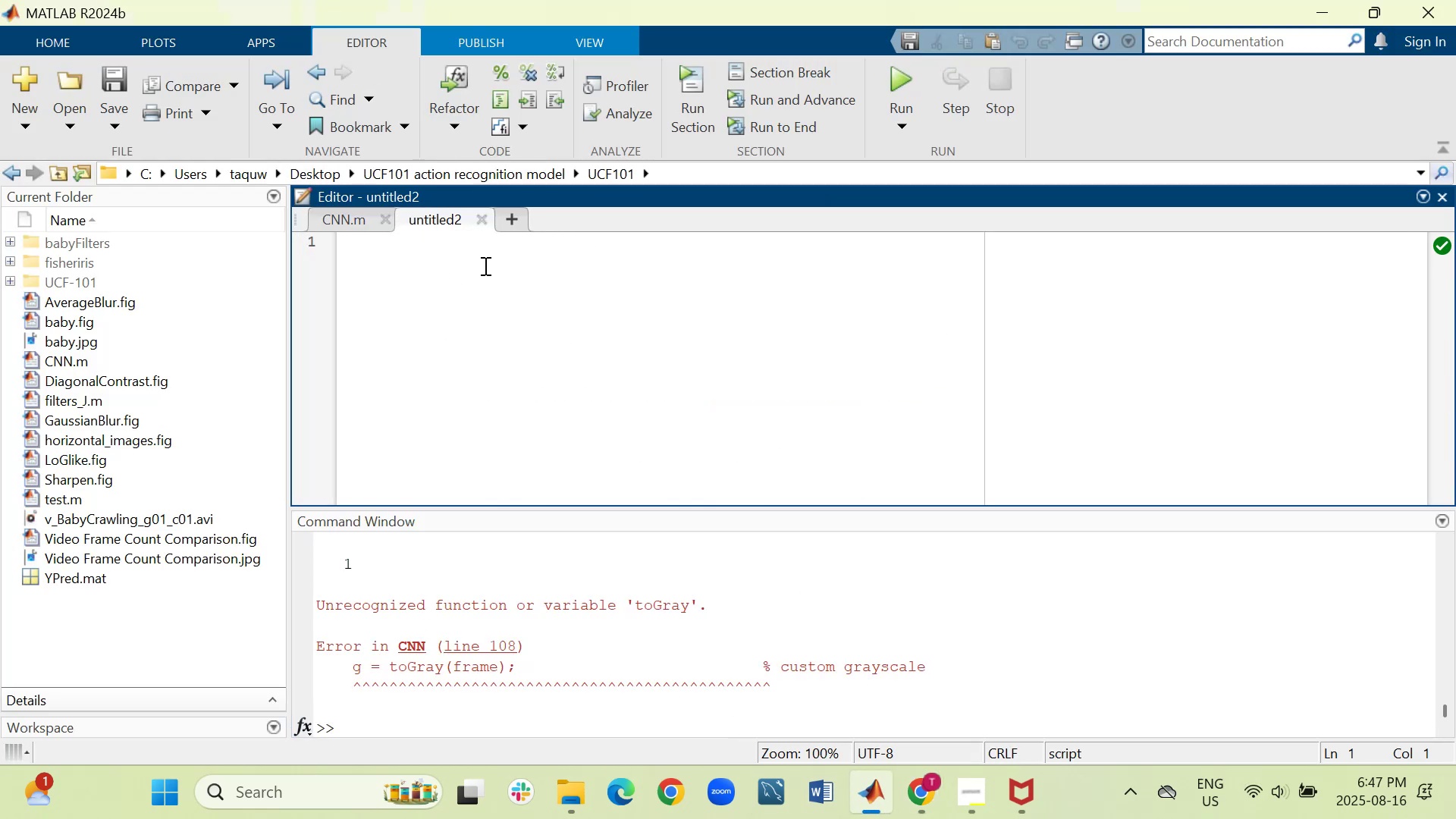 
type(function g=toGray(frame)
 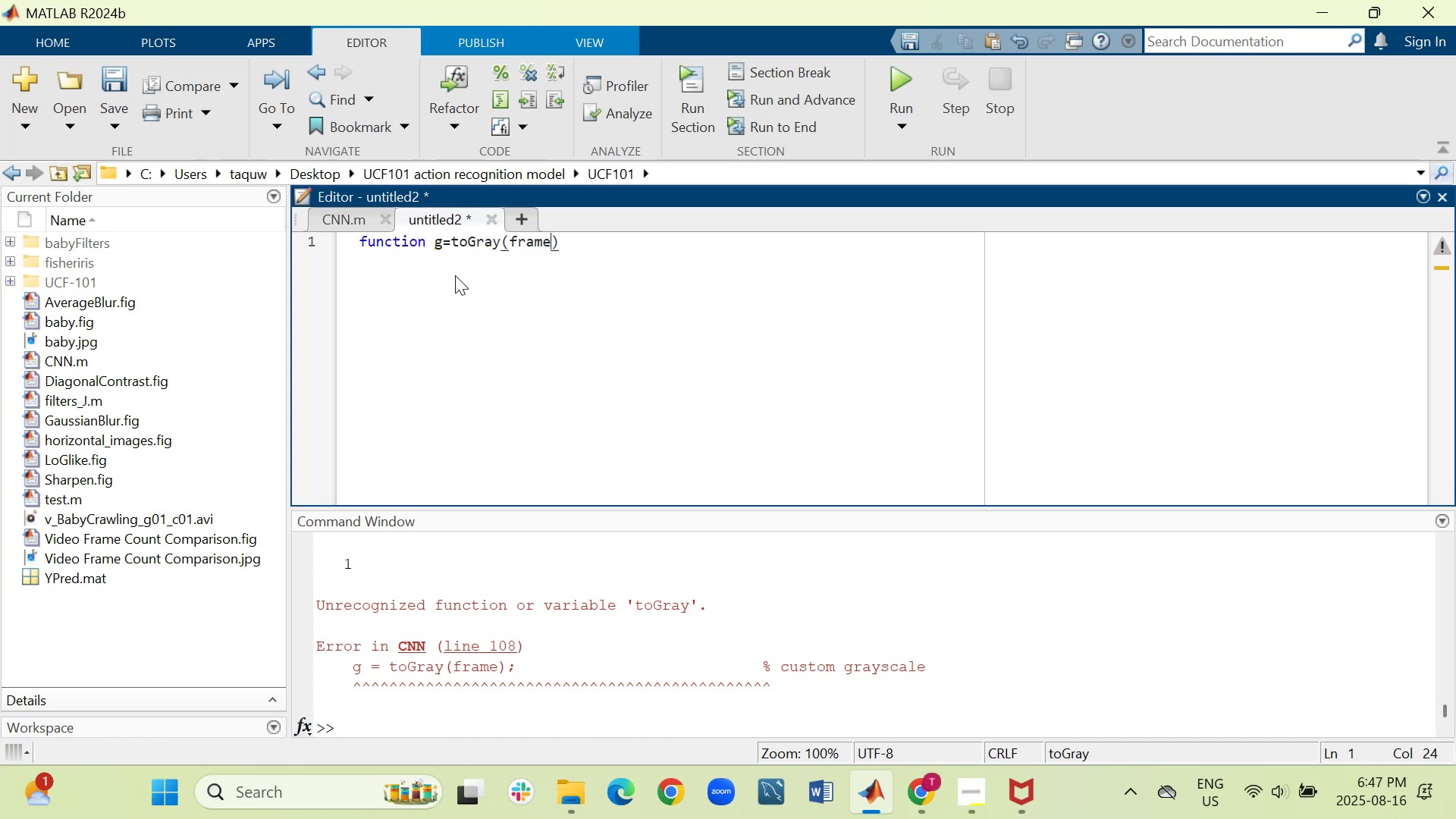 
wait(7.52)
 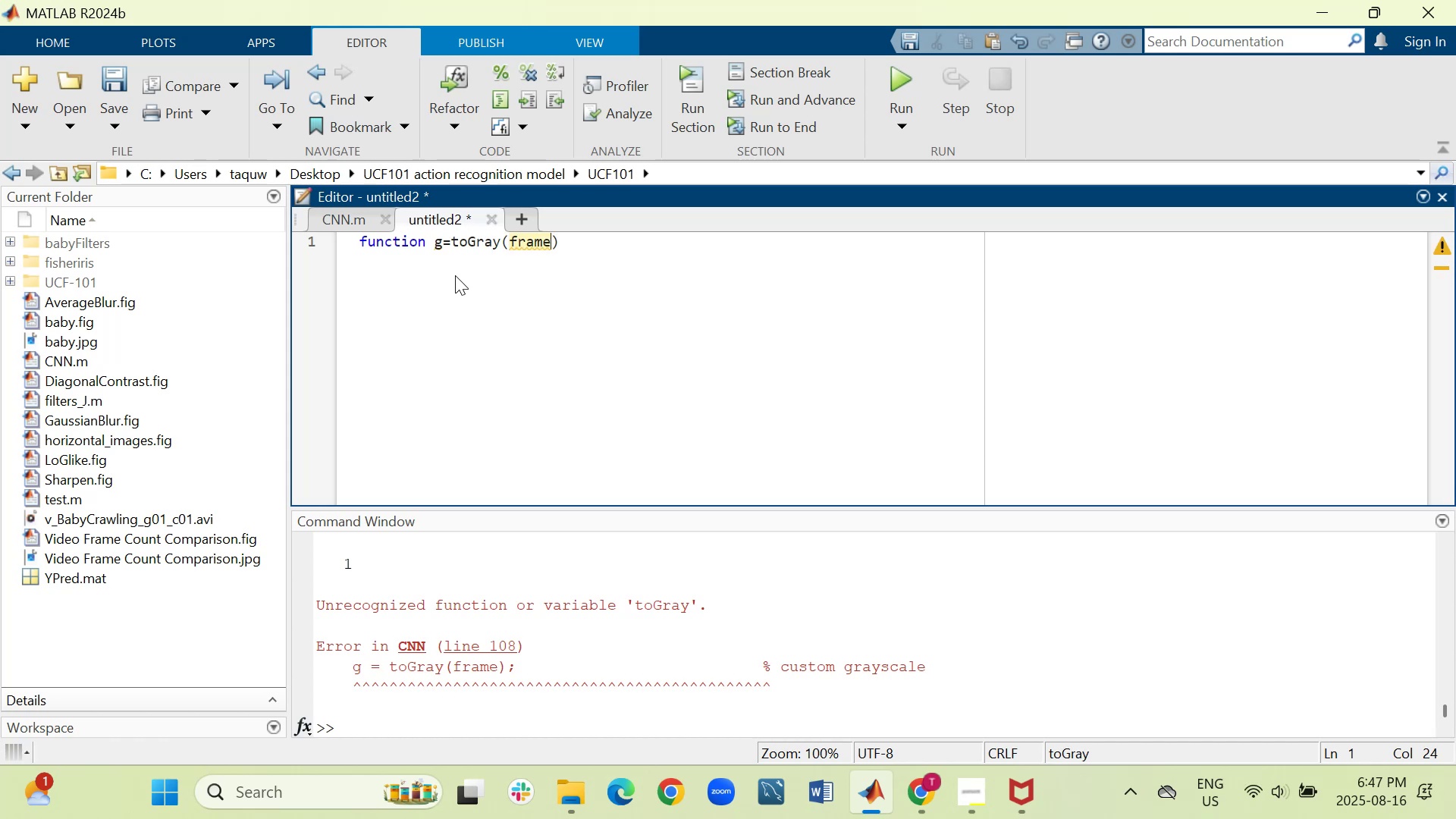 
key(ArrowRight)
 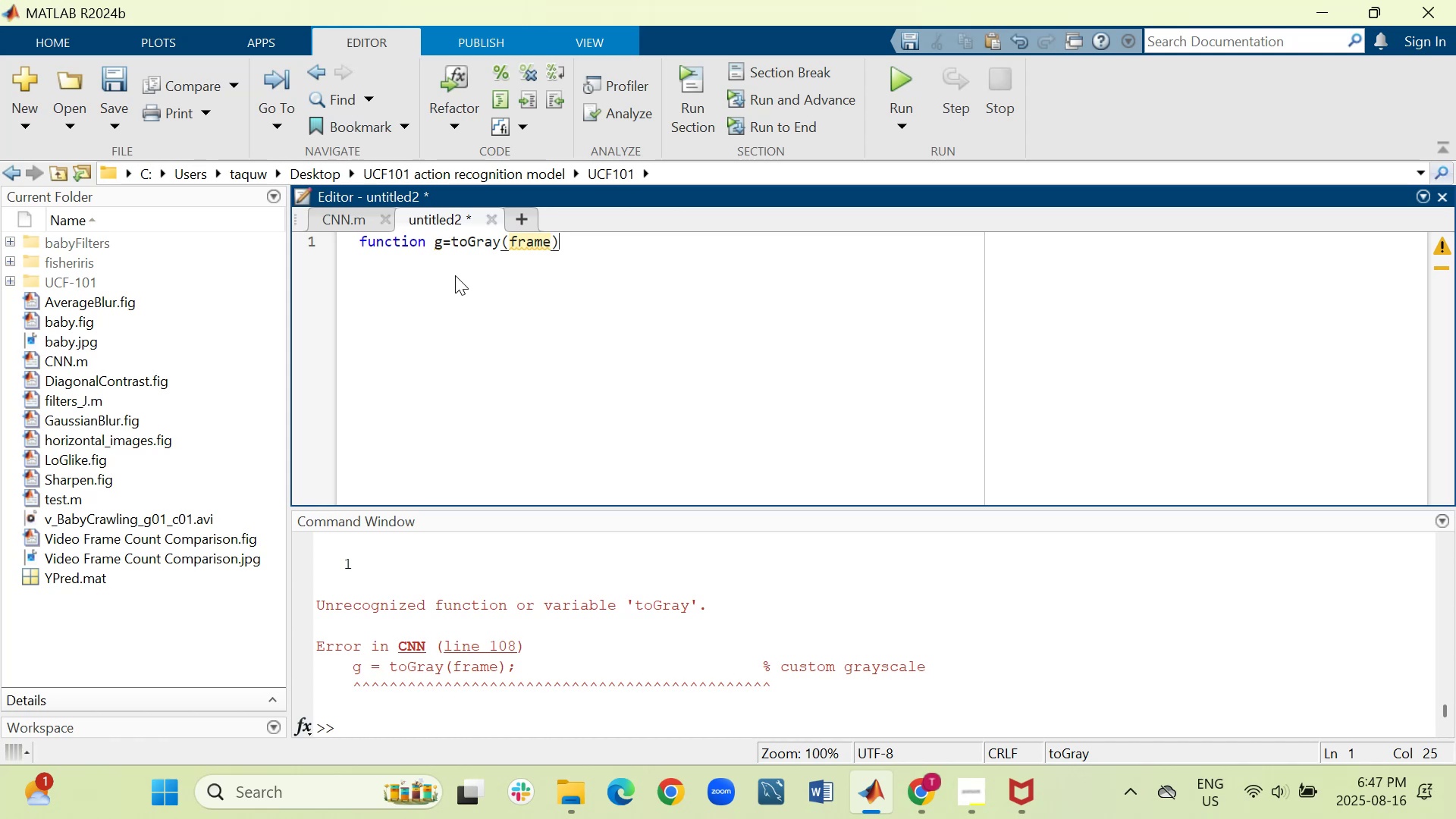 
key(Shift+Enter)
 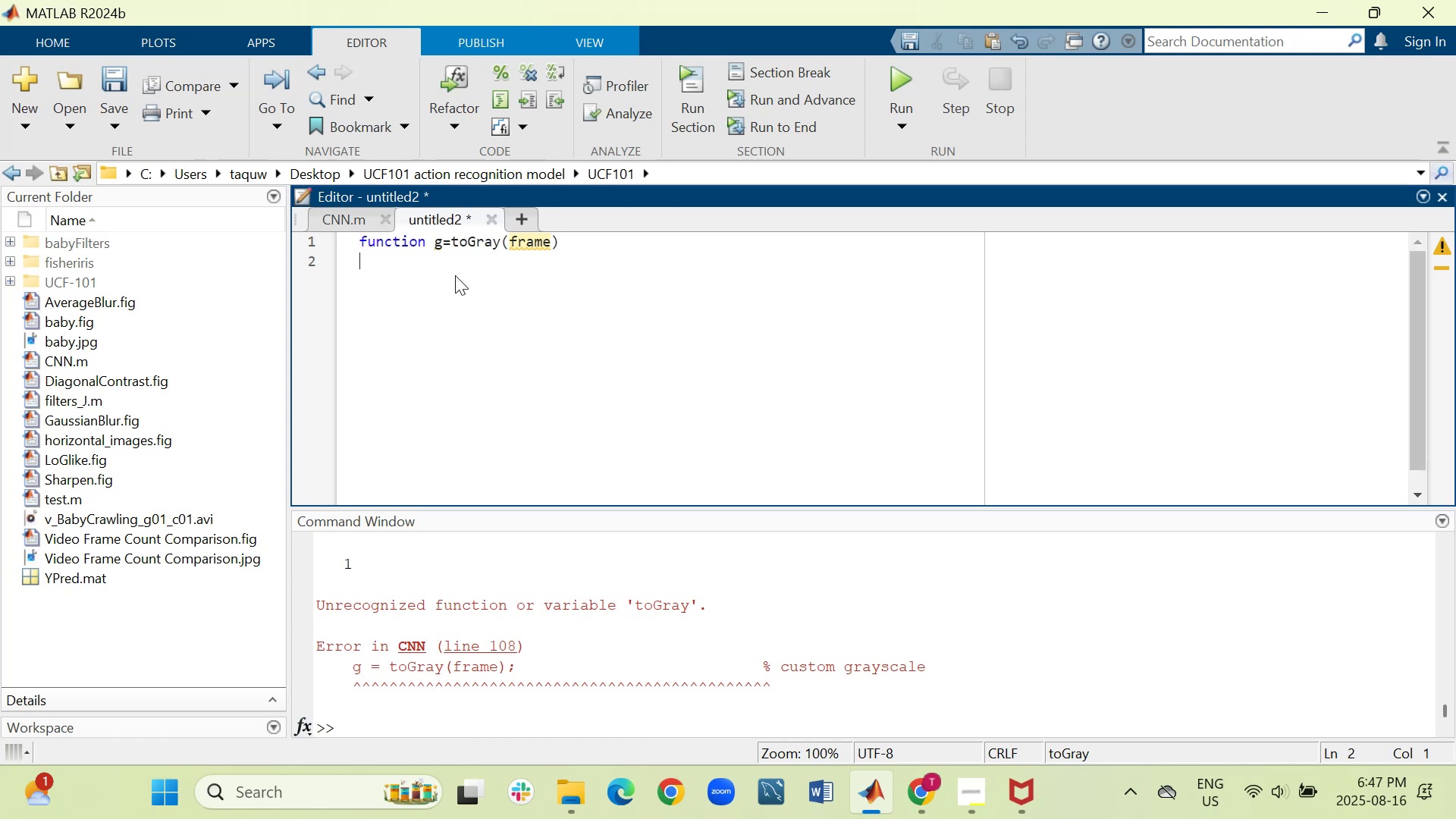 
key(Tab)
type(%Convert )
 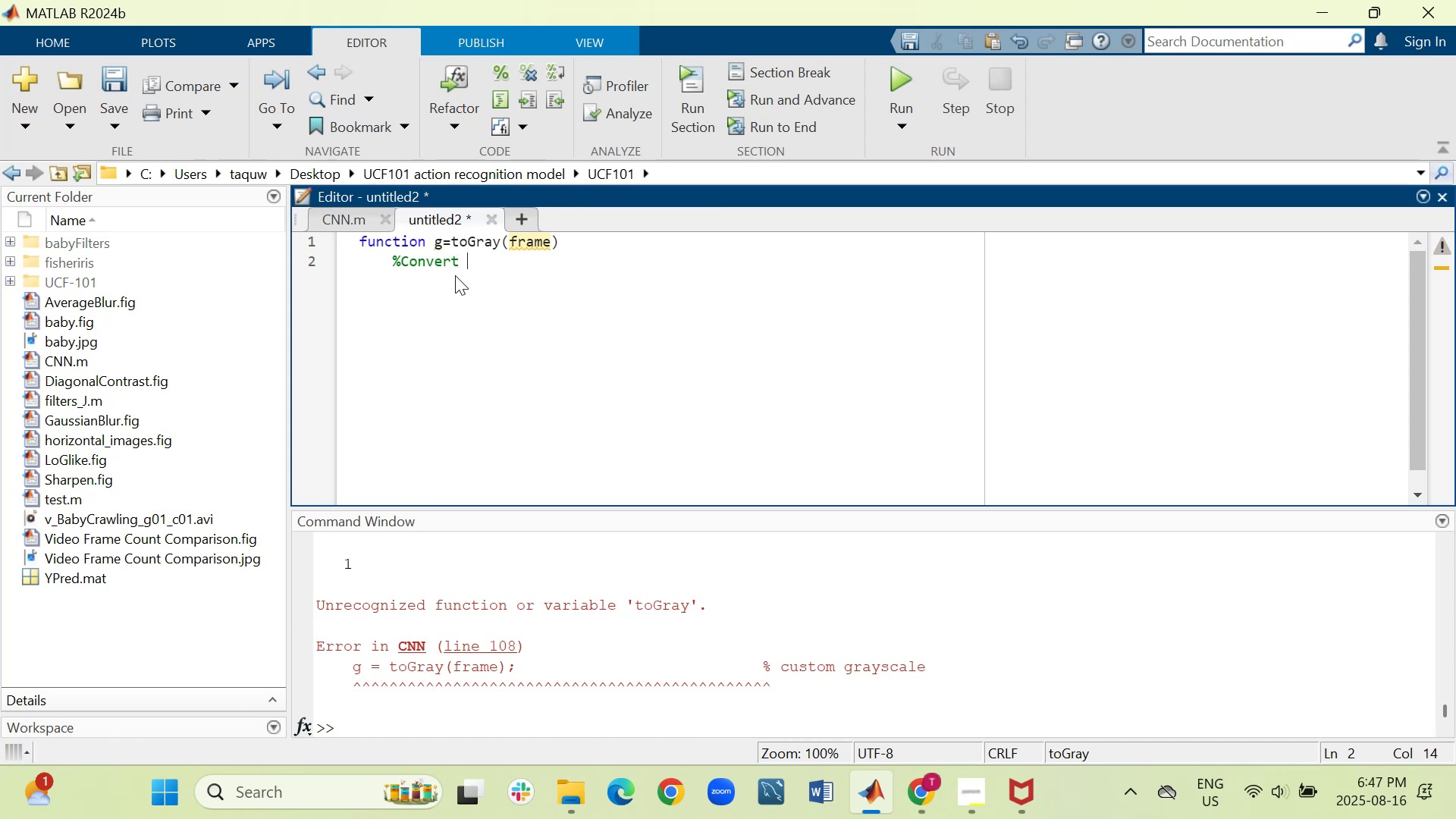 
wait(9.03)
 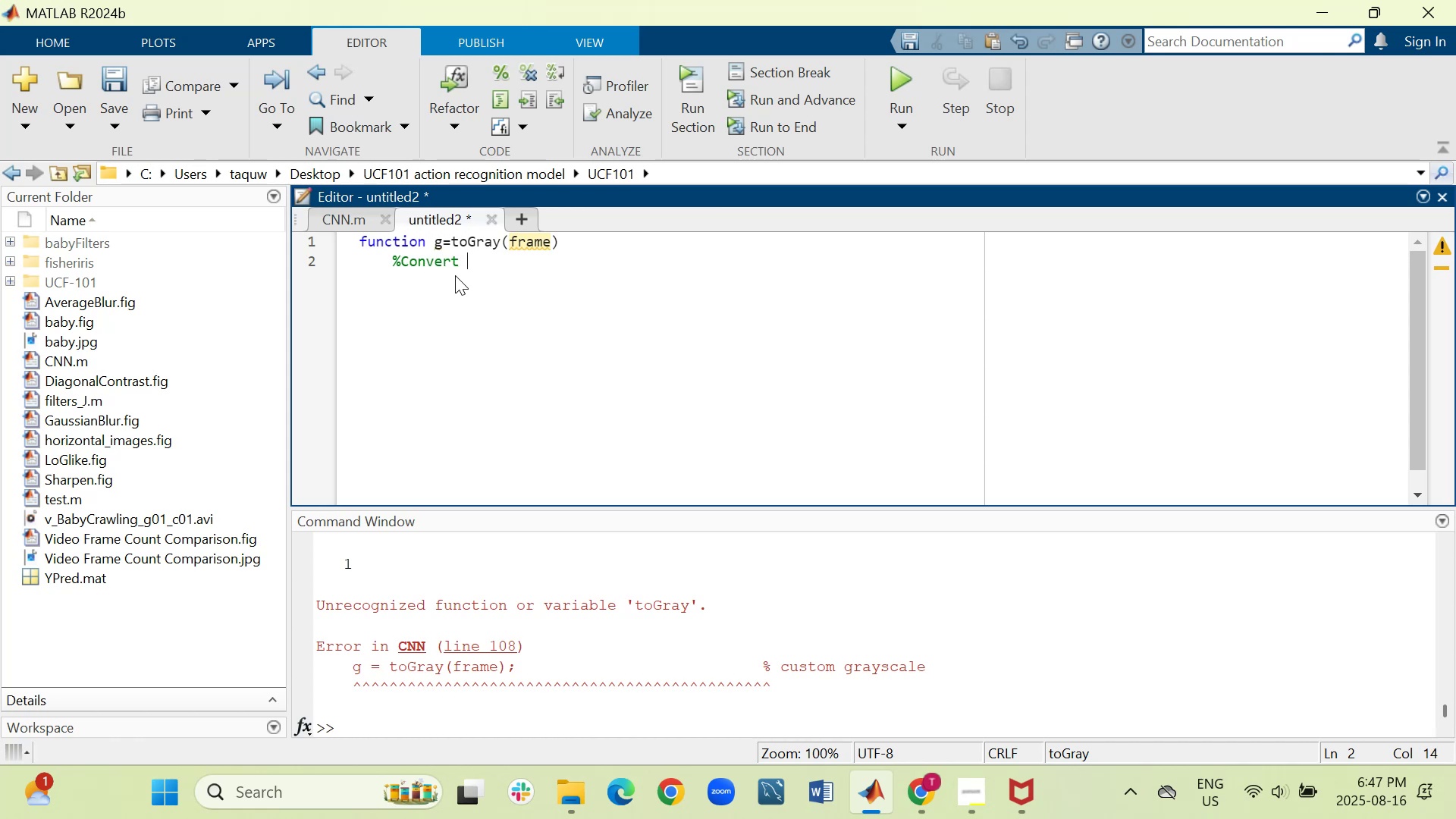 
type(RGB )
 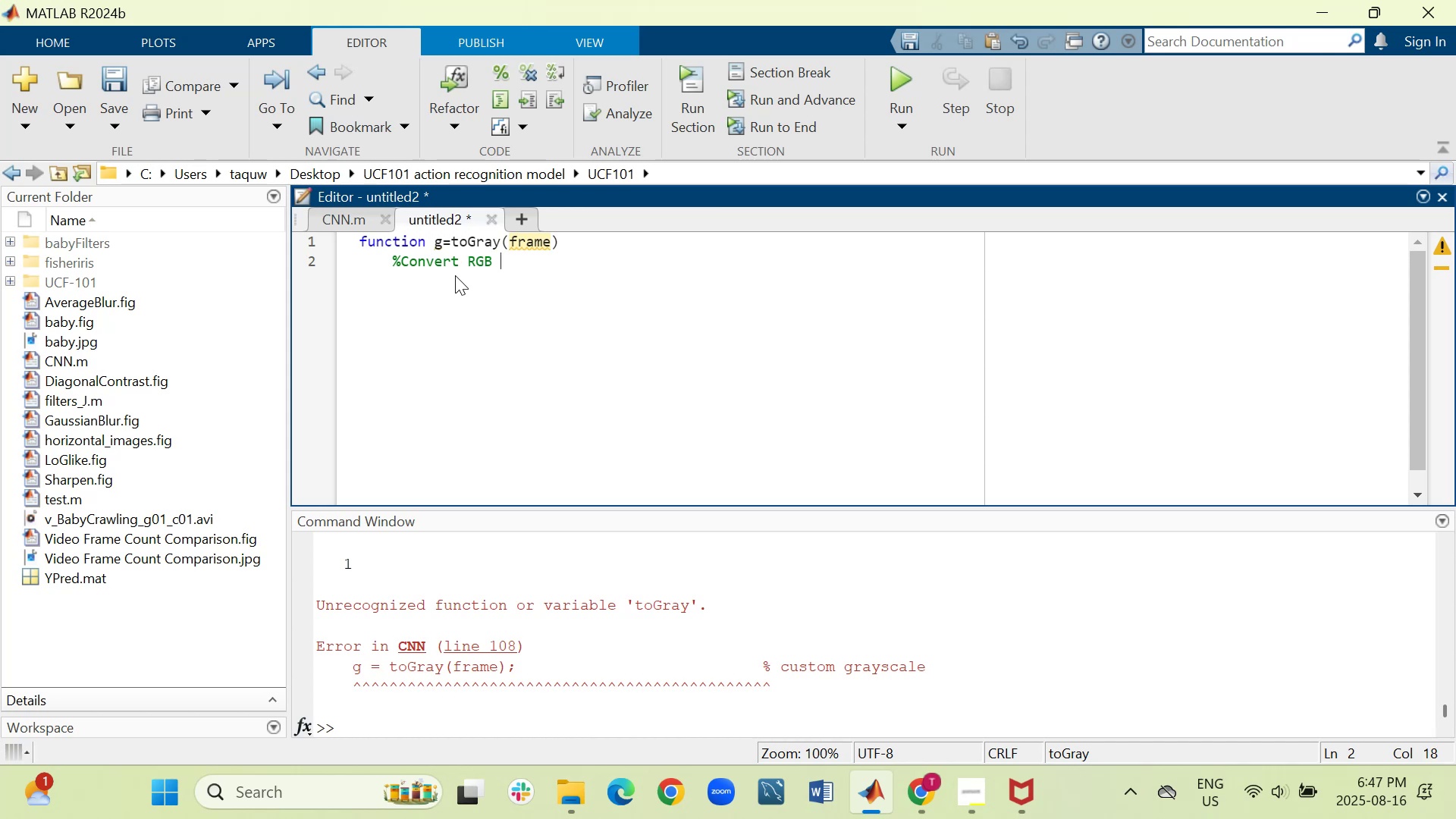 
type(to)
 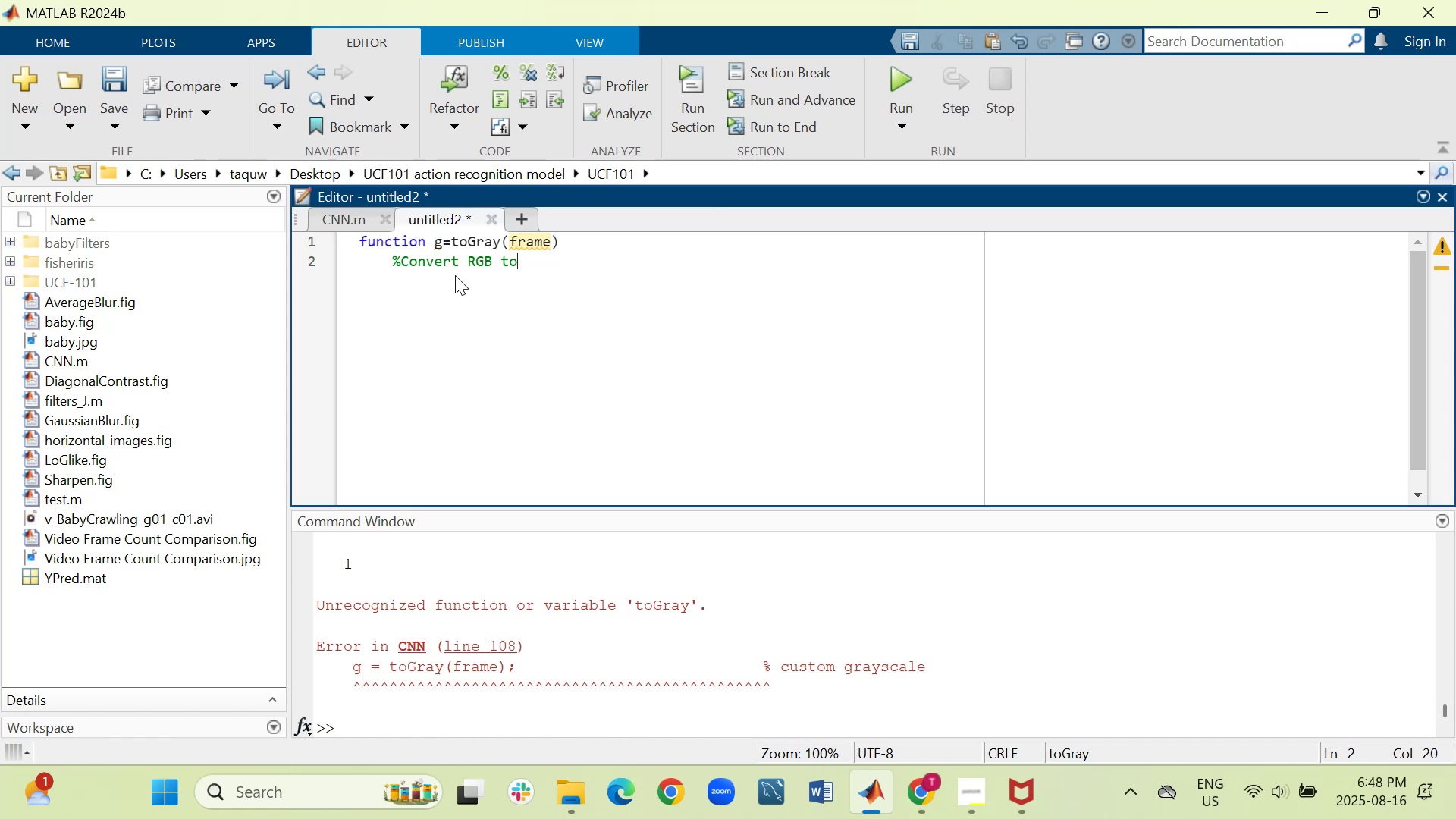 
type( gray)
 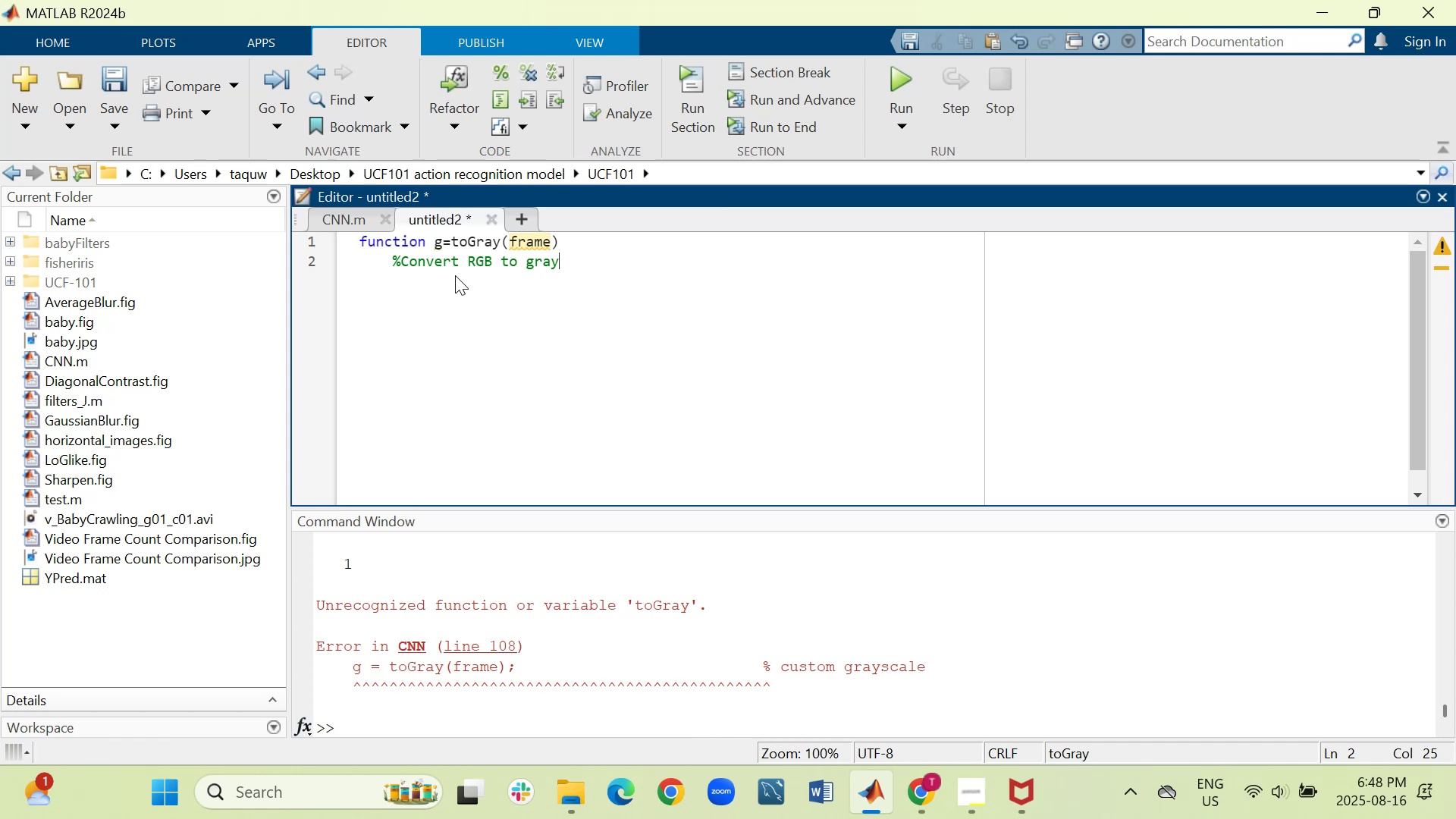 
type(scale)
 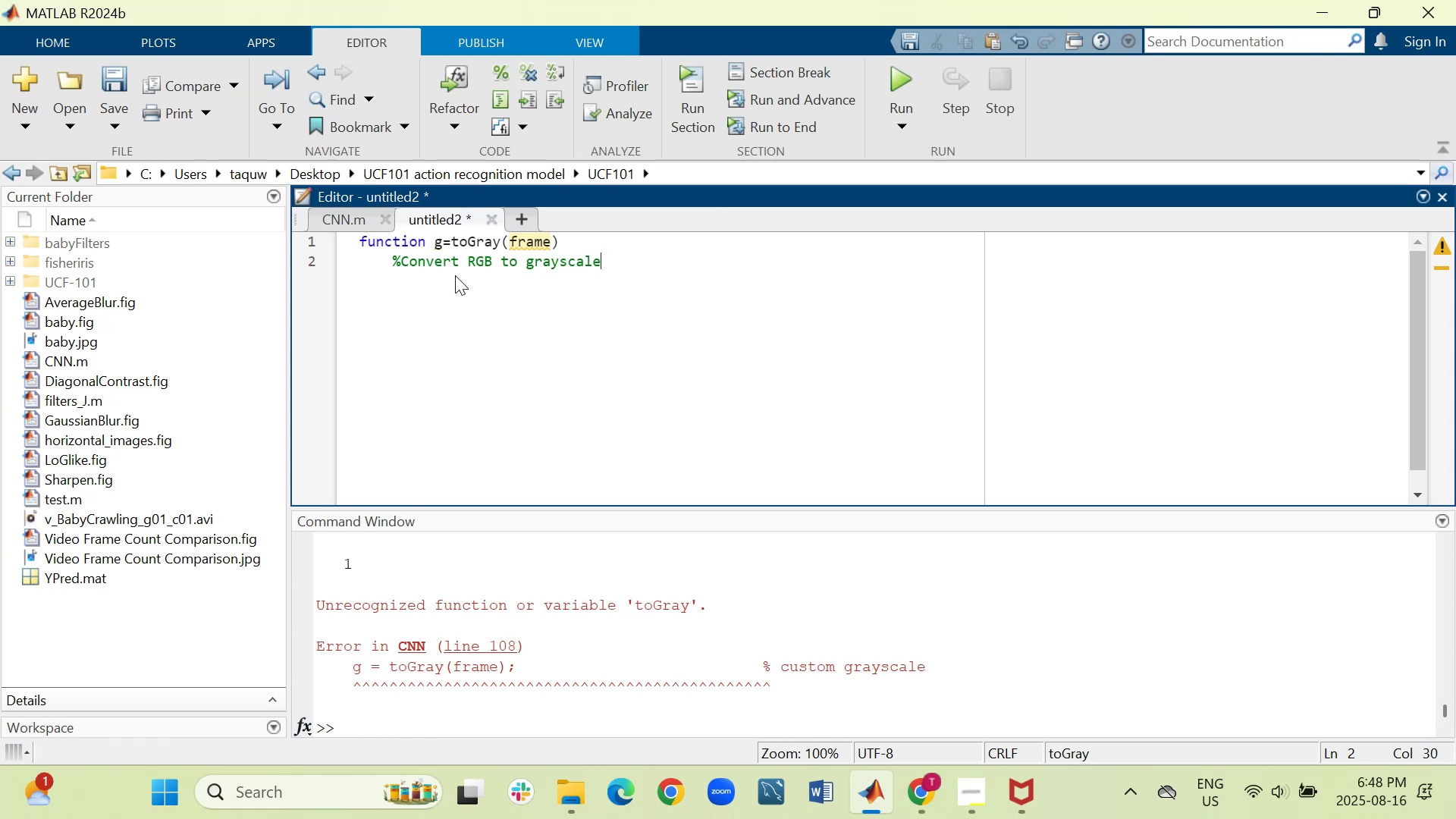 
wait(7.25)
 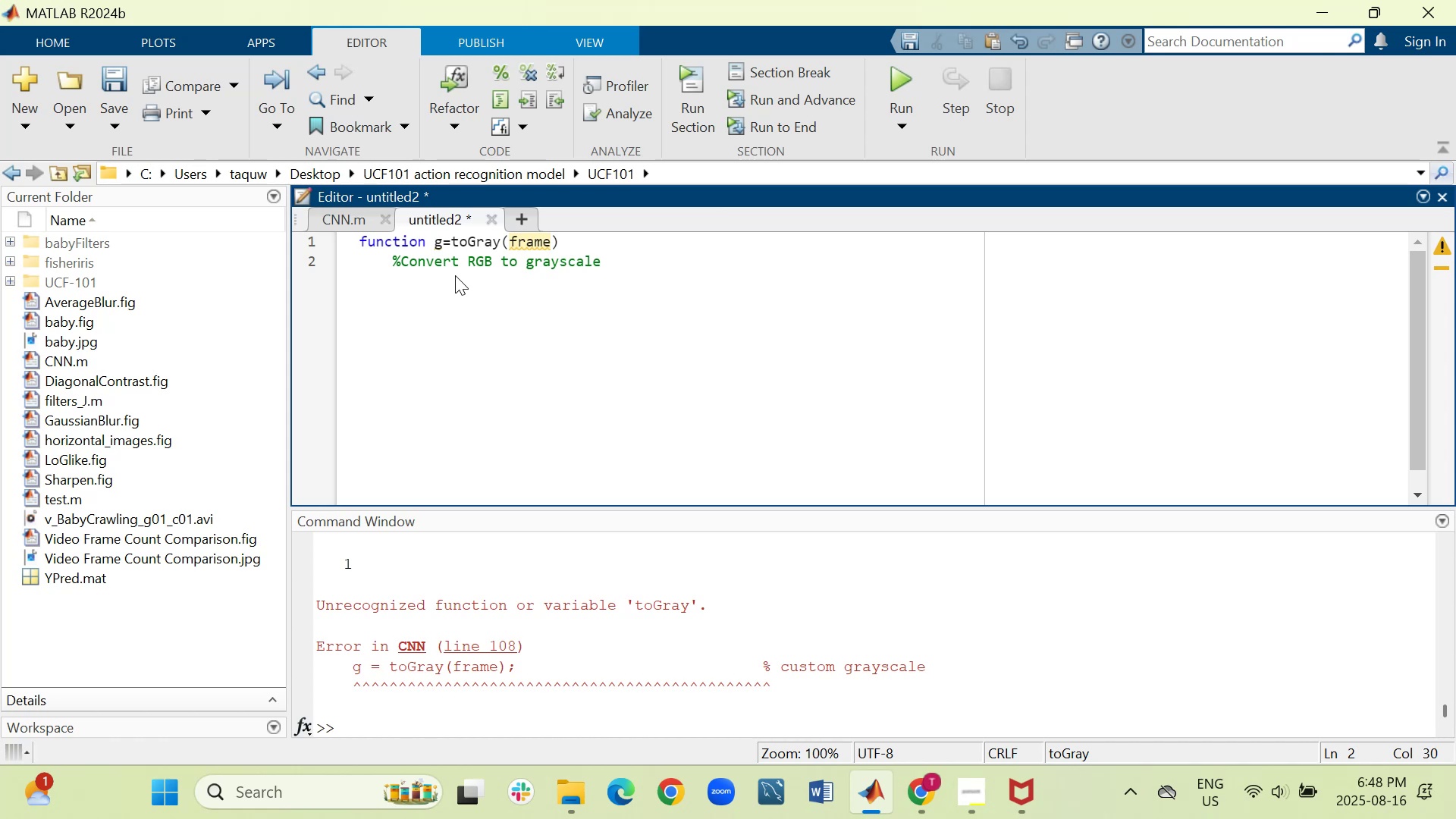 
type( manually (double in [])
 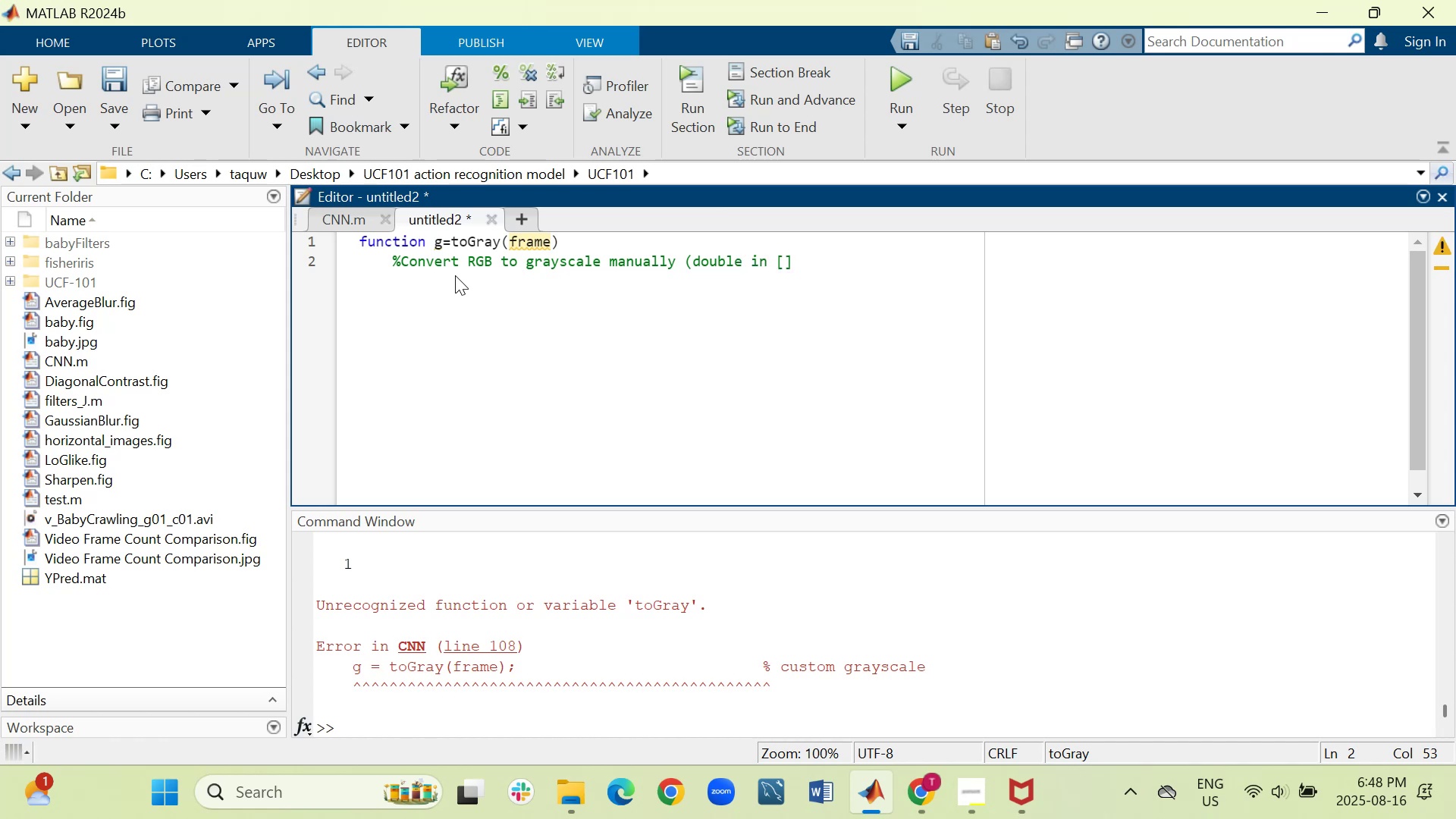 
key(ArrowLeft)
 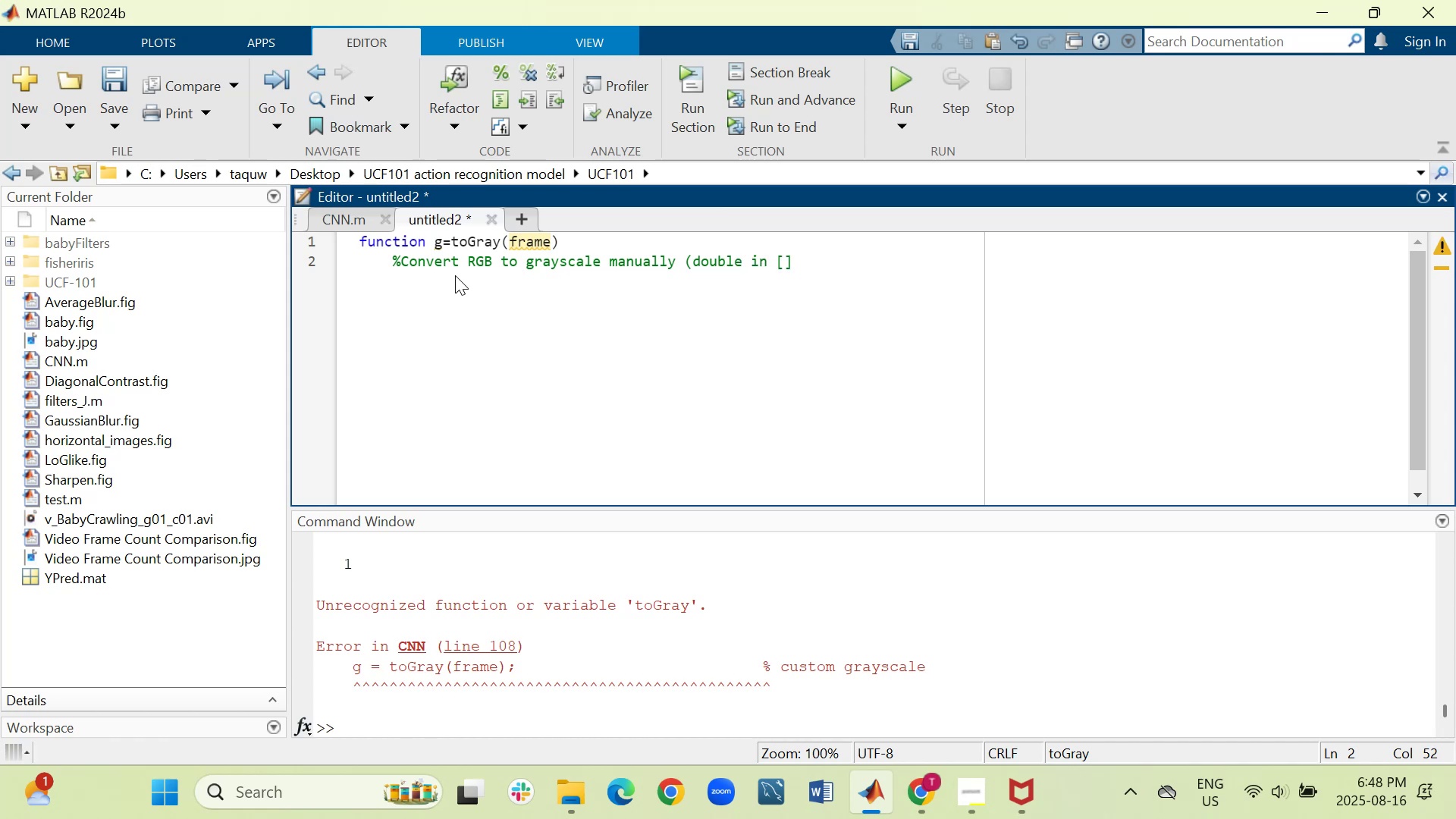 
key(0)
 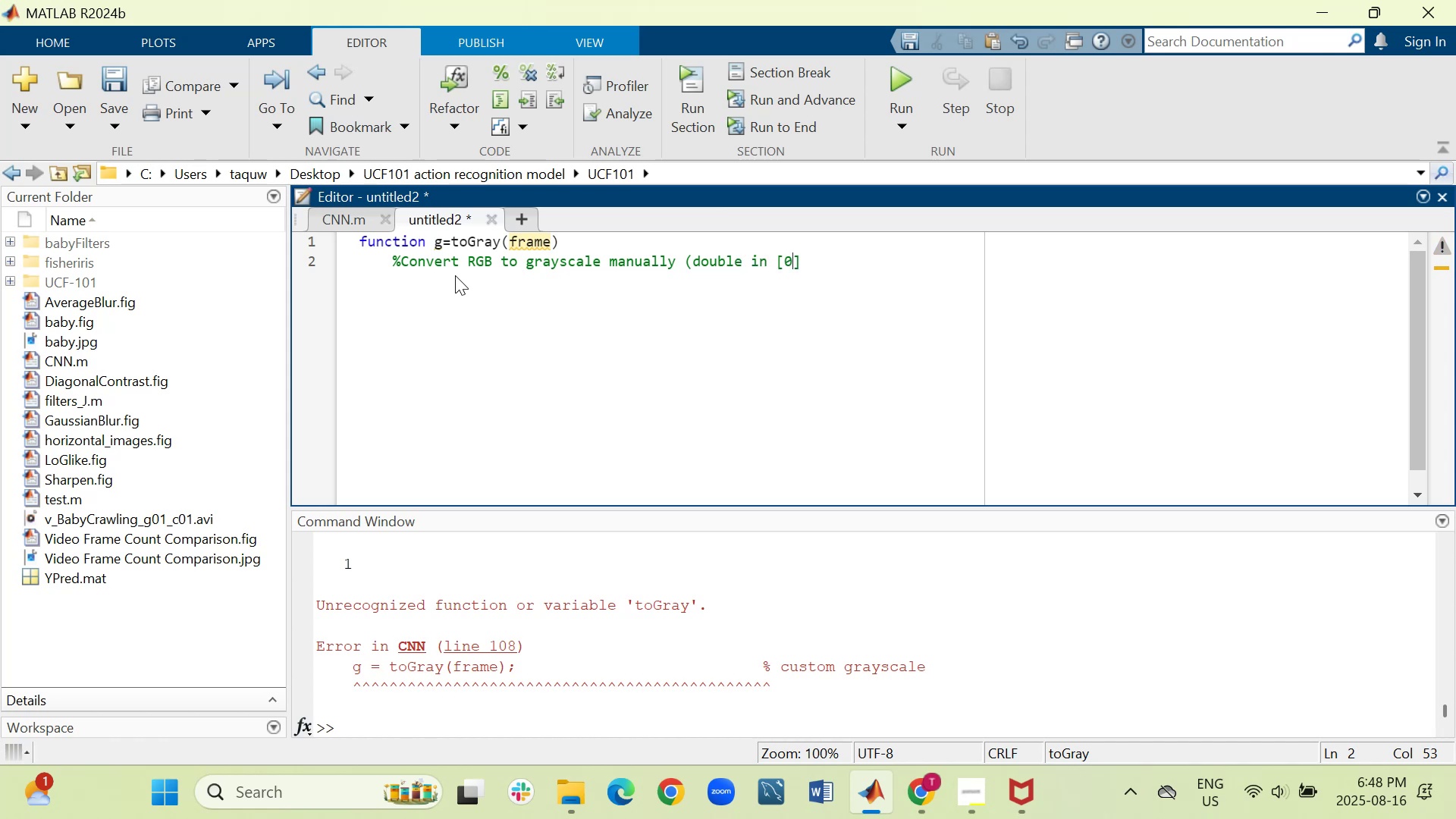 
key(Comma)
 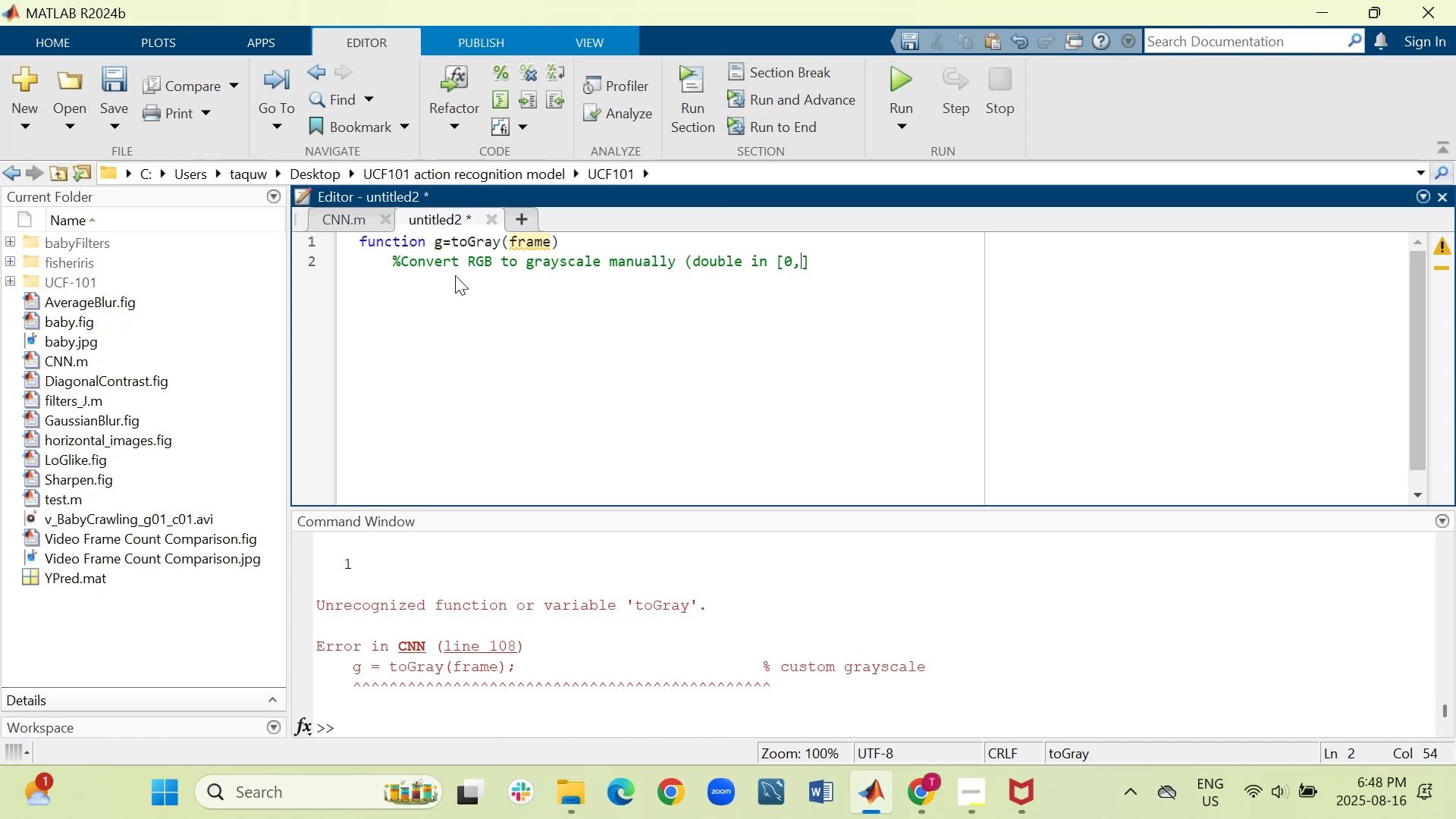 
key(1)
 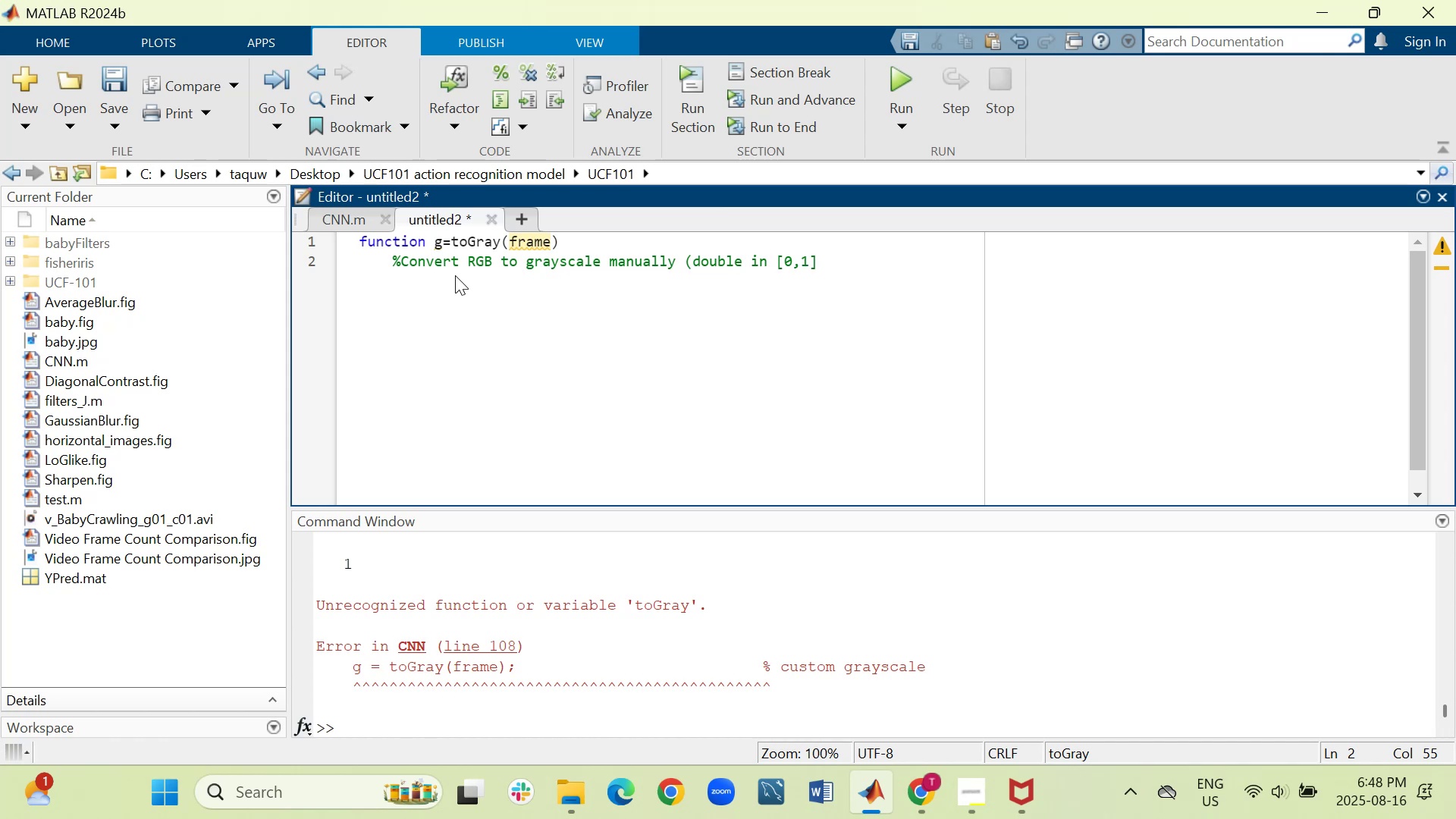 
key(ArrowRight)
 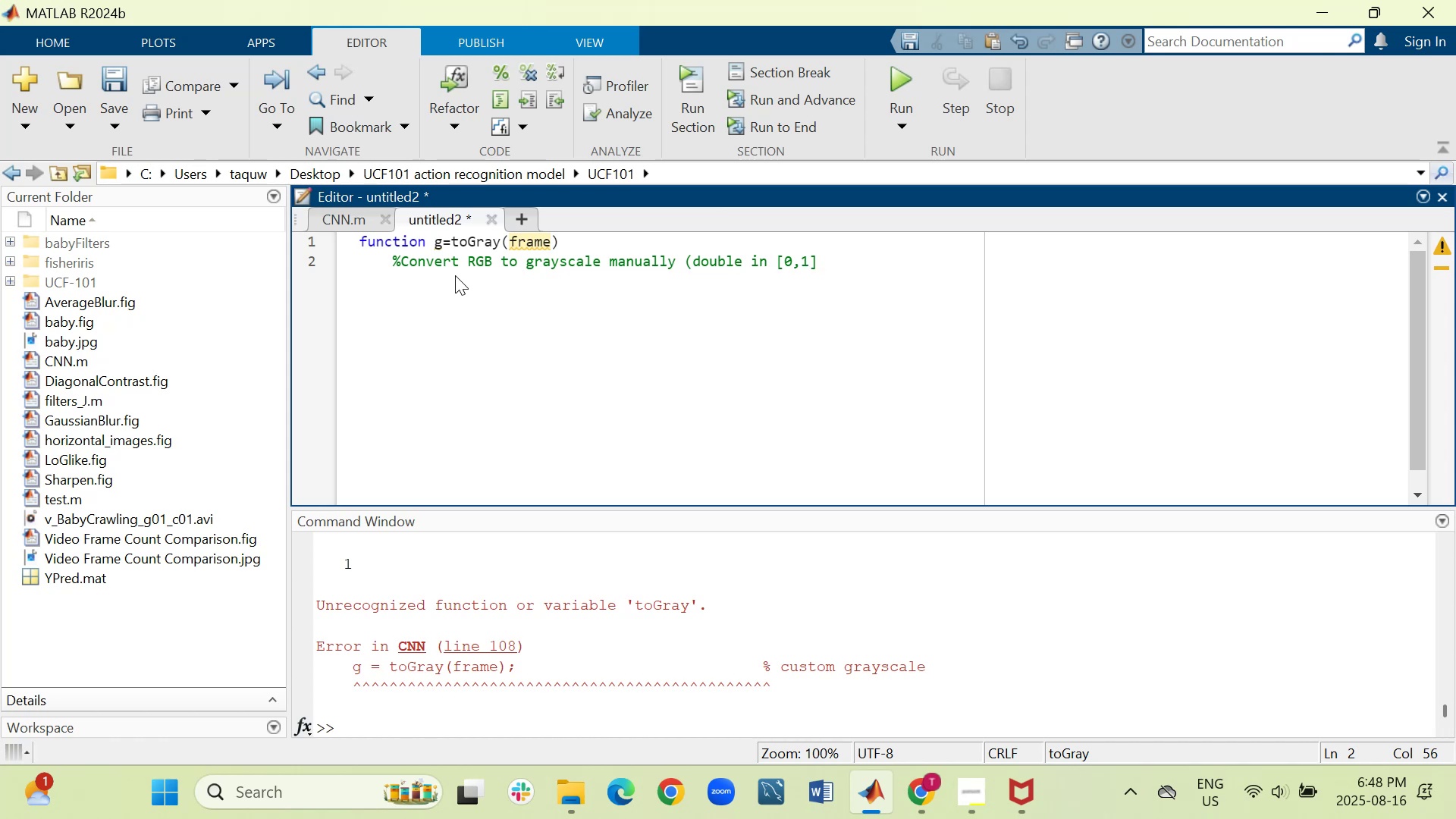 
key(Shift+0)
 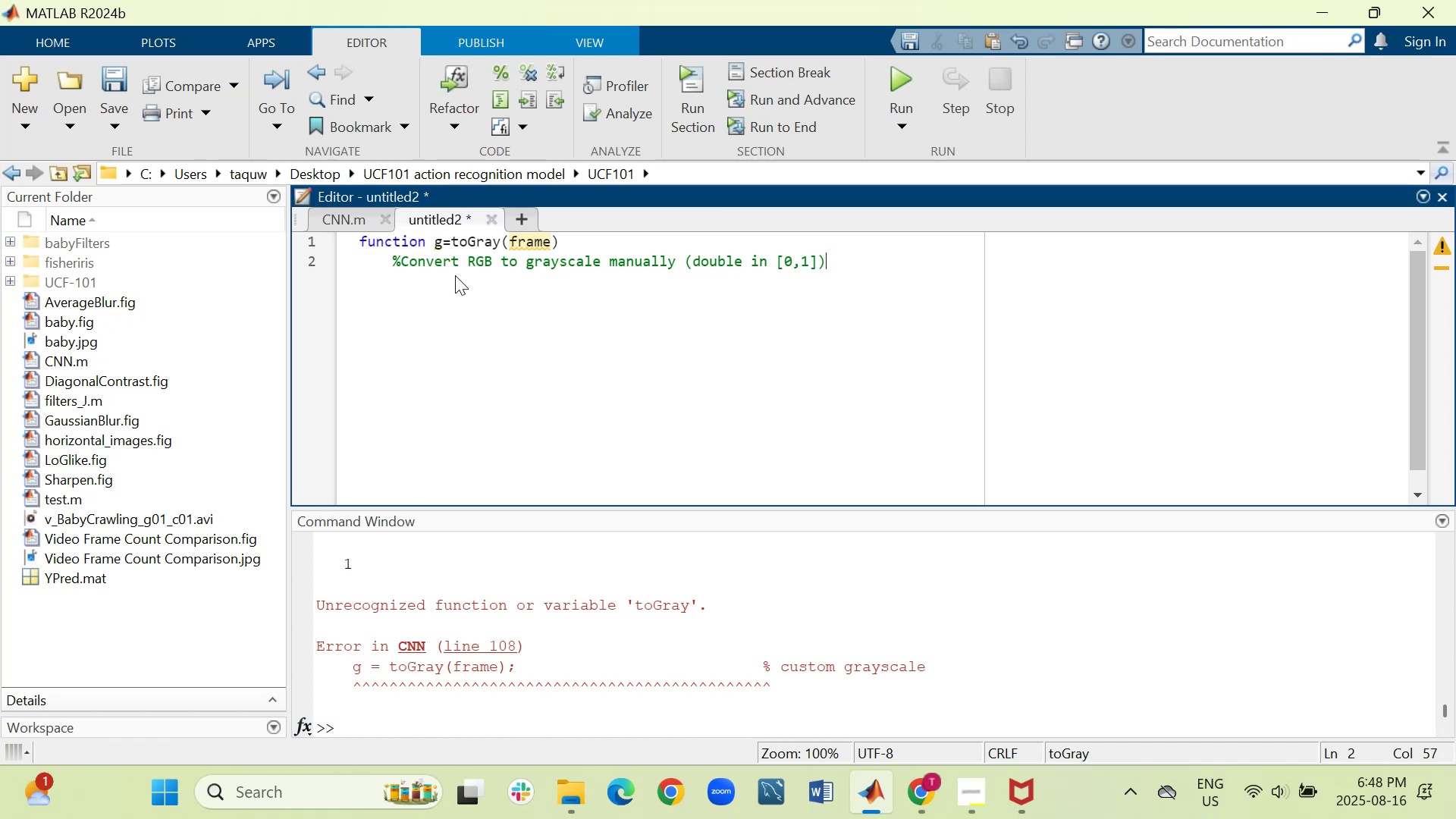 
key(Shift+Enter)
 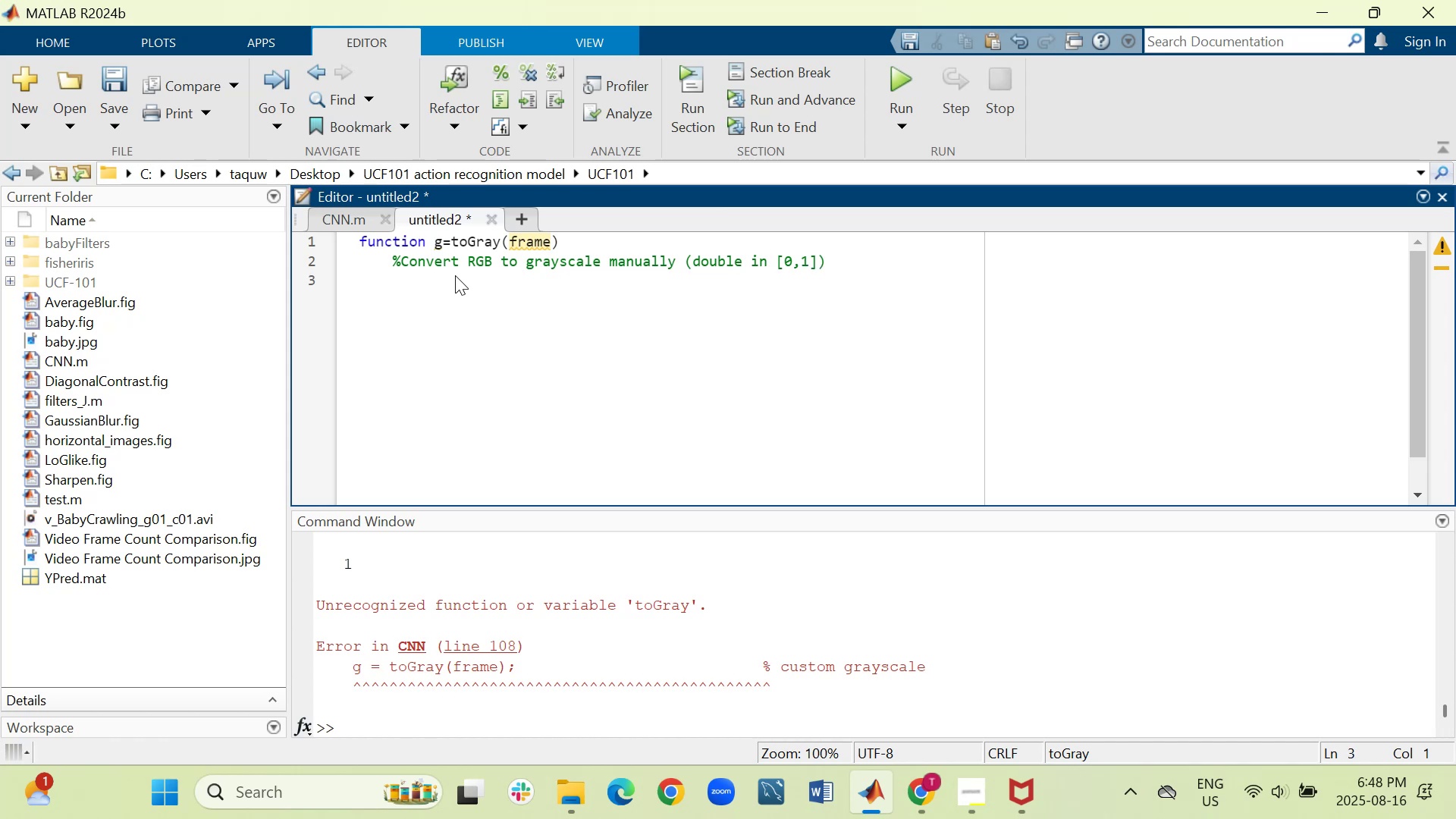 
key(Tab)
type(if size(frame,3)
 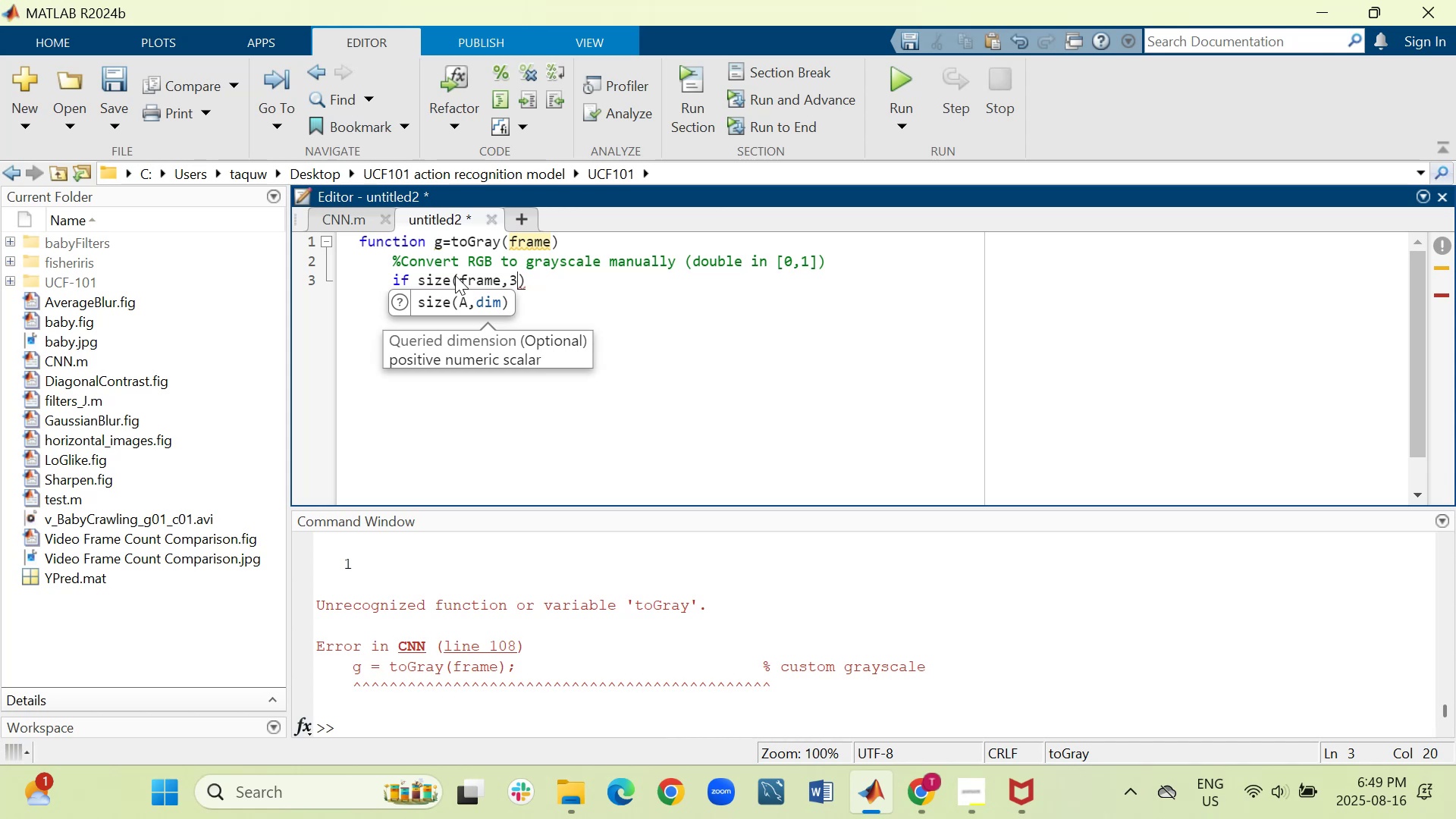 
key(ArrowRight)
 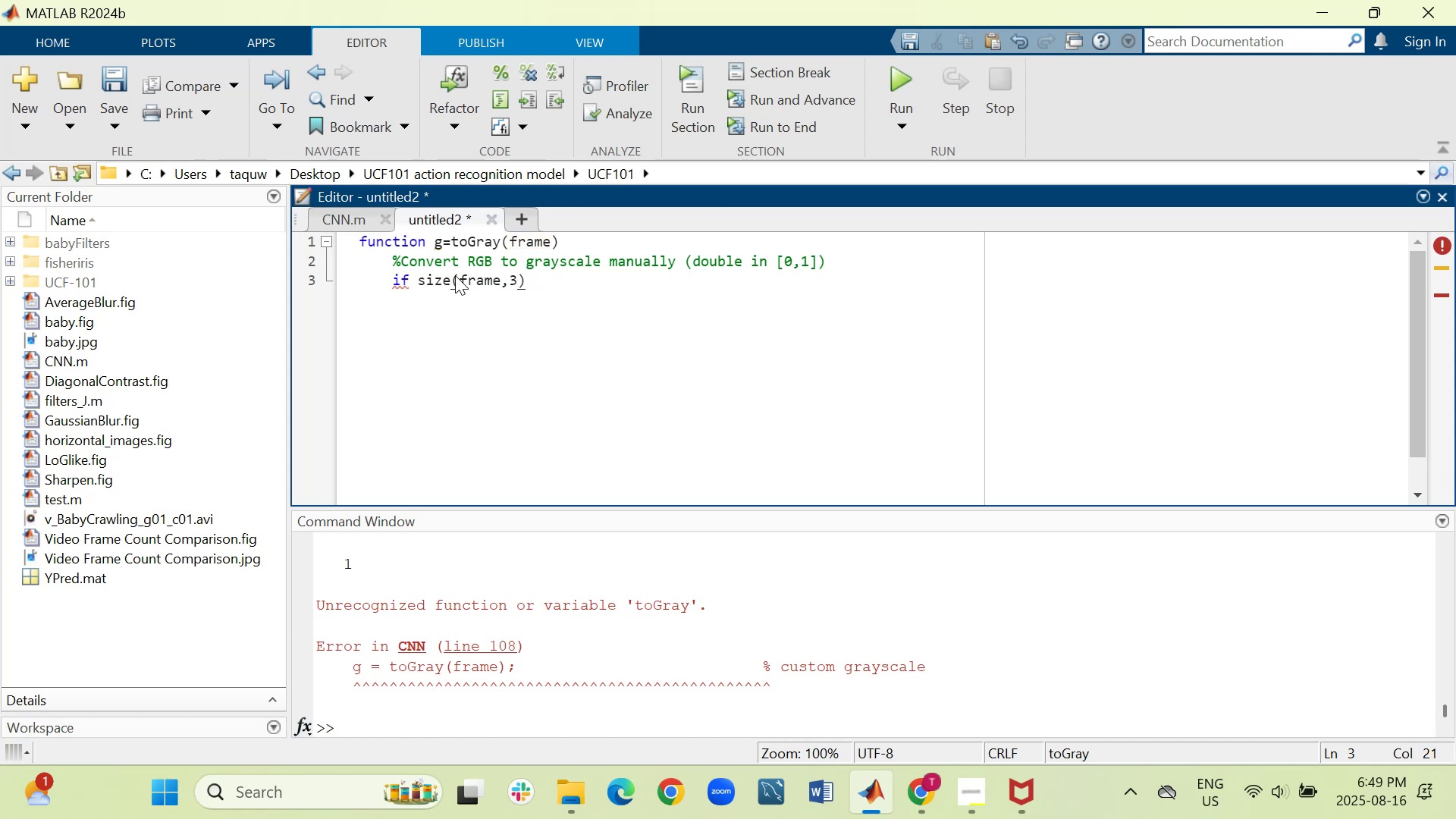 
key(Equal)
 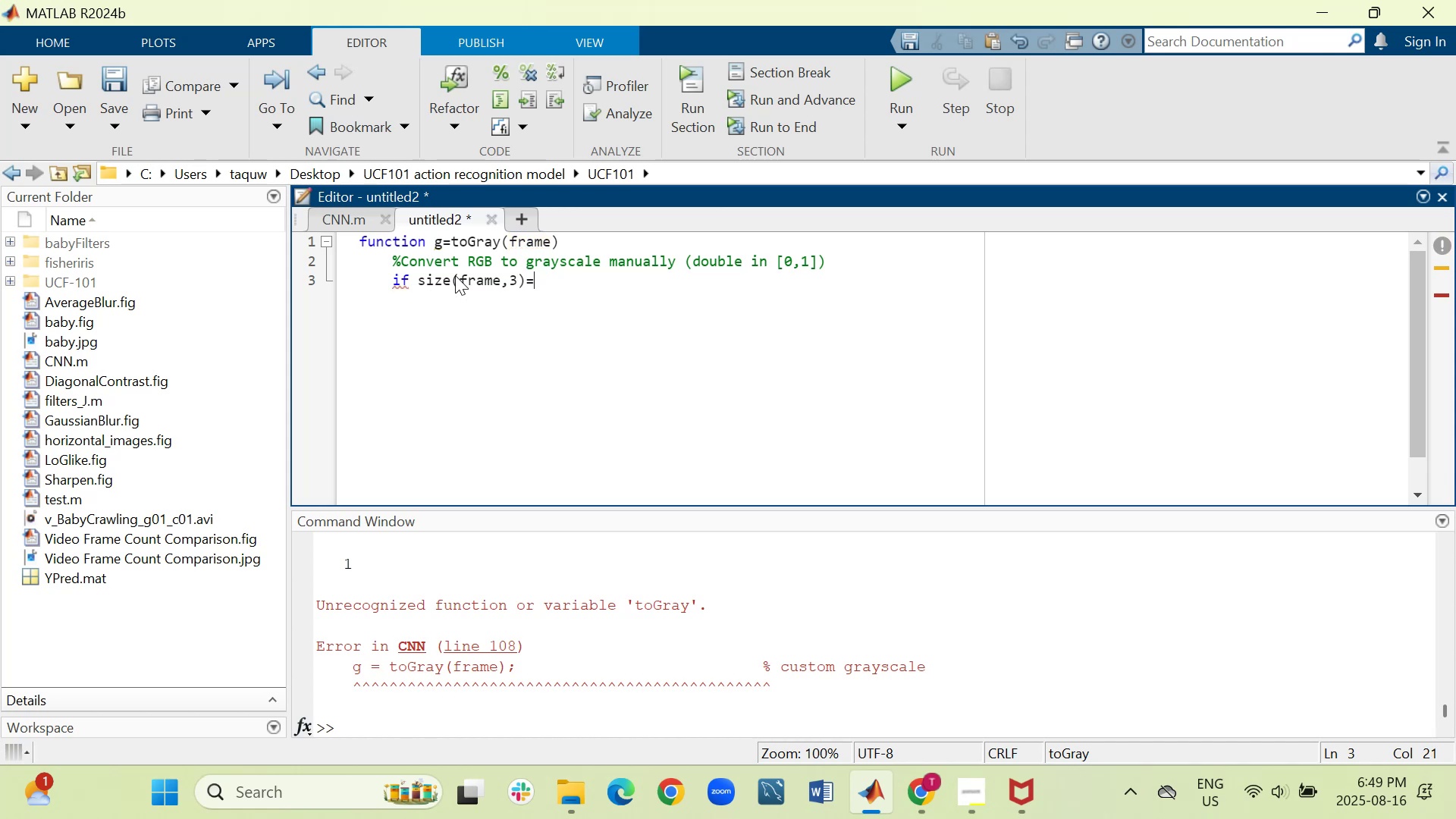 
key(Equal)
 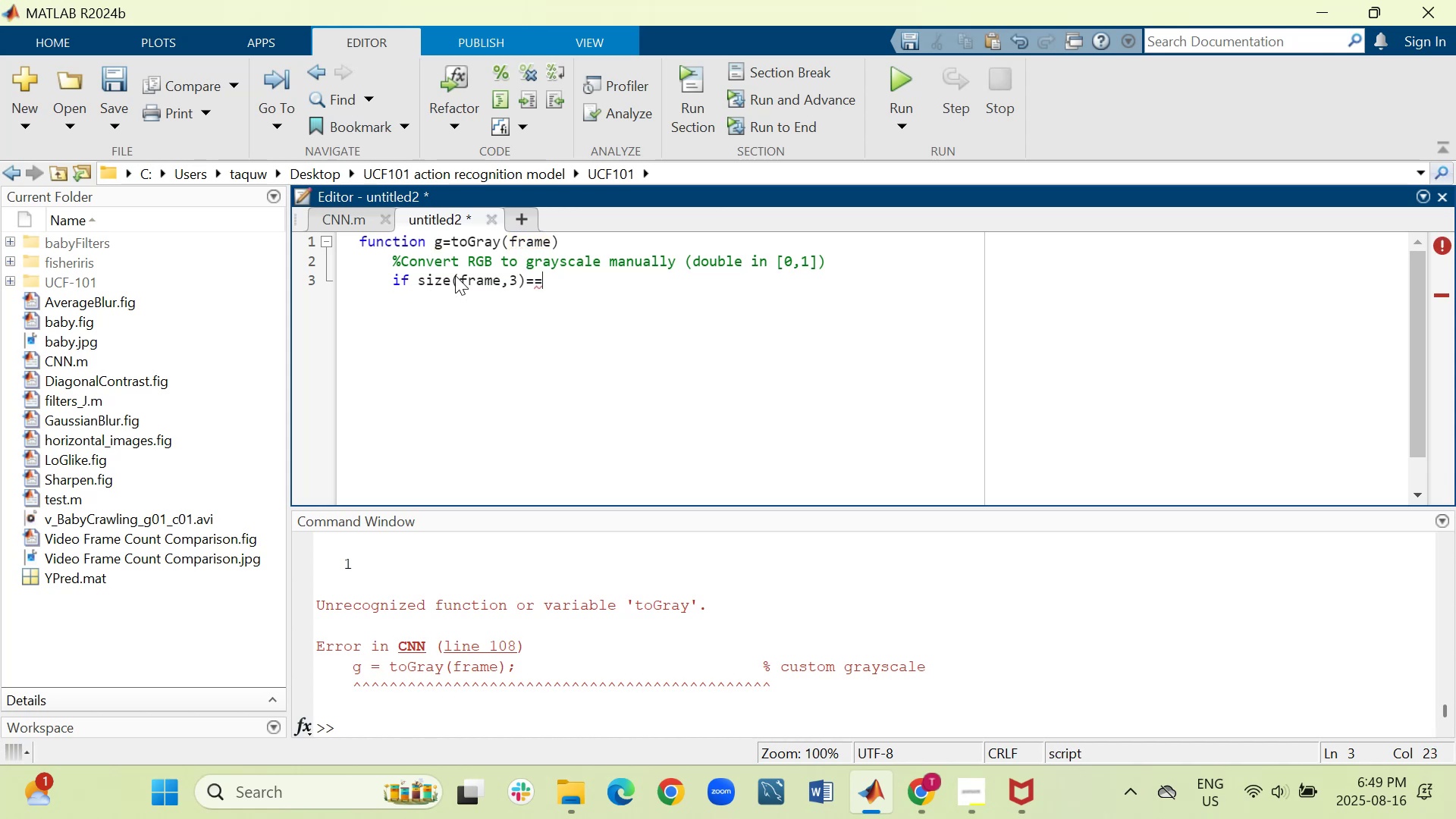 
key(3)
 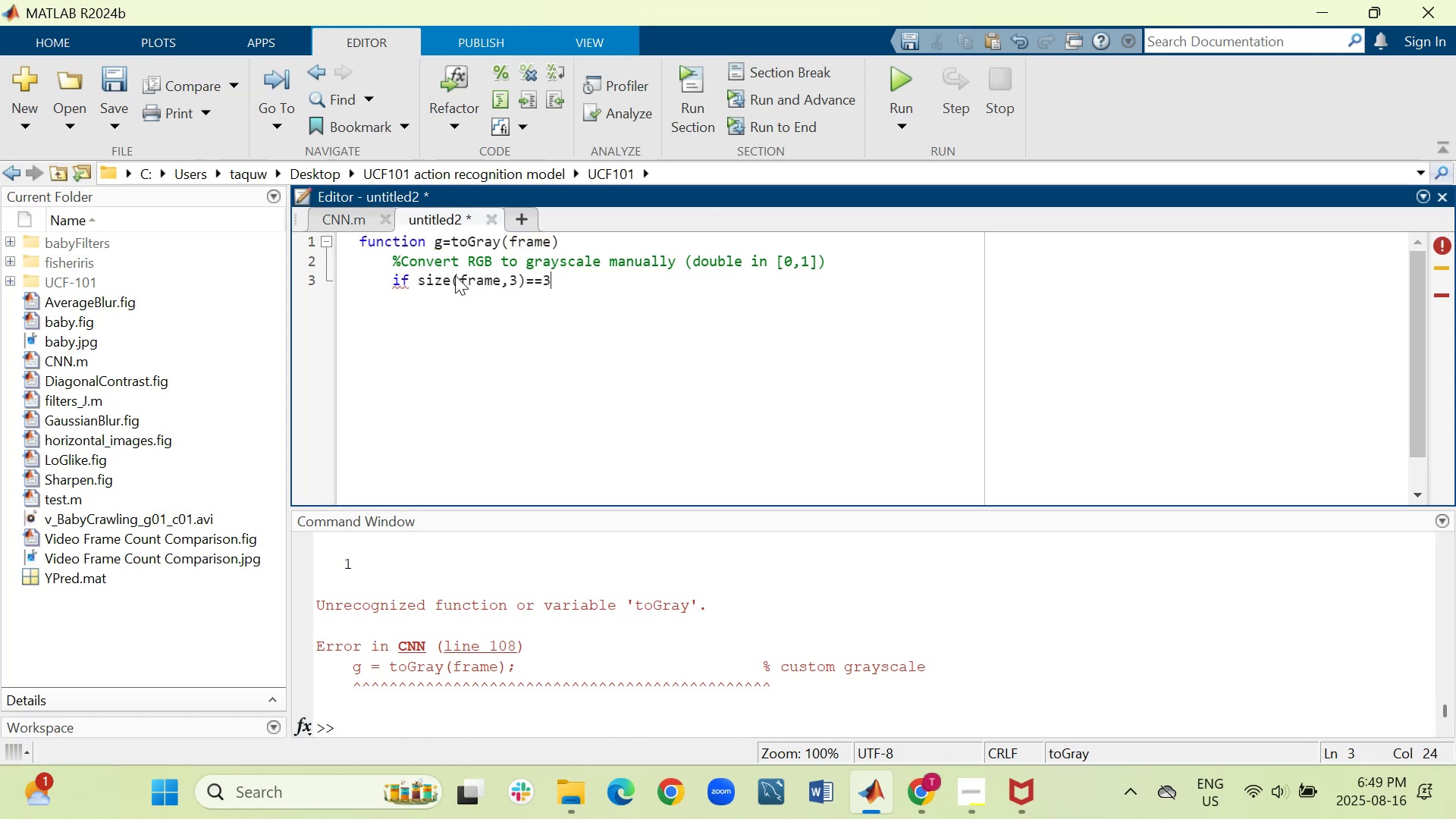 
key(Shift+Enter)
 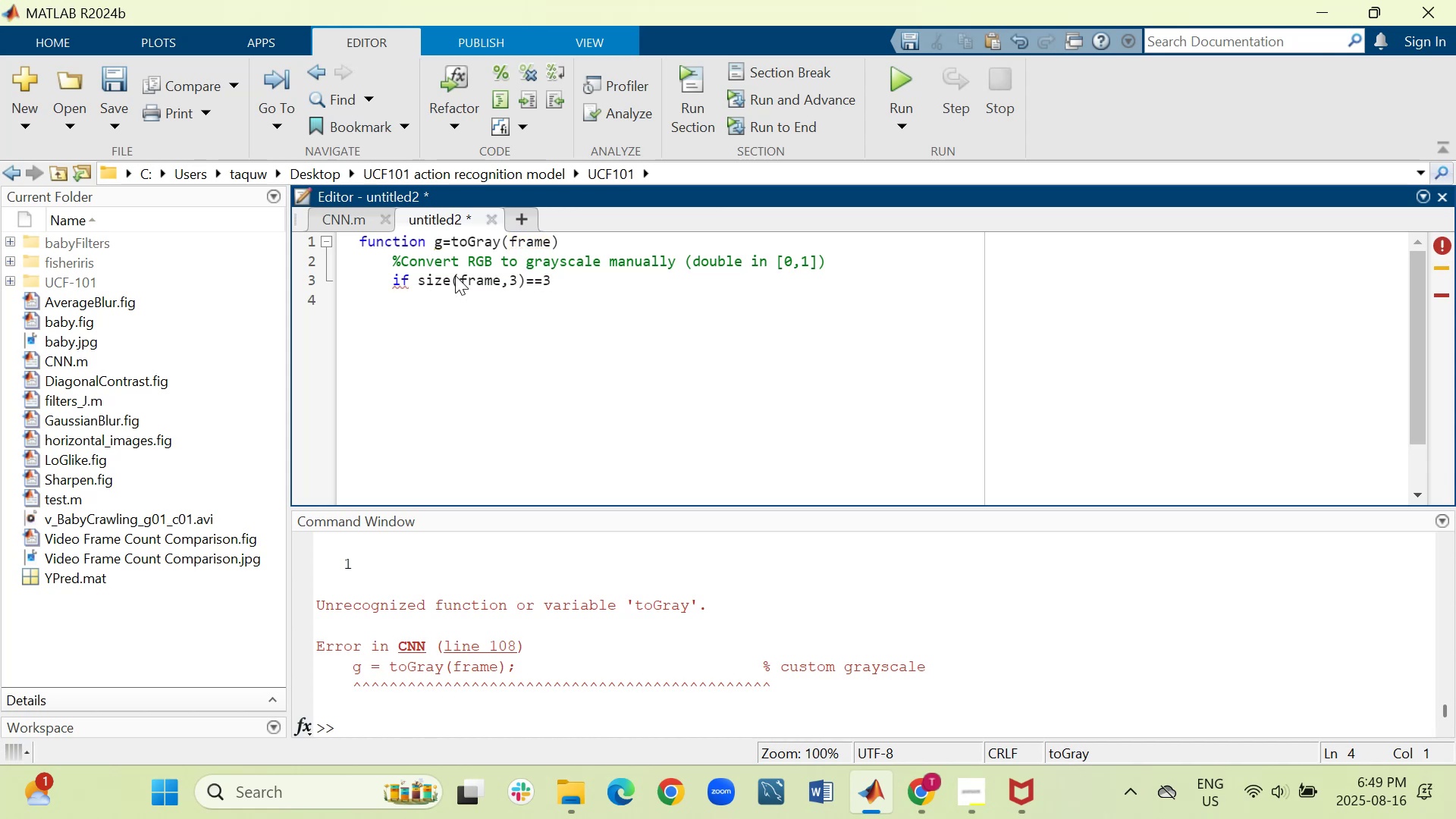 
key(Tab)
type(end)
 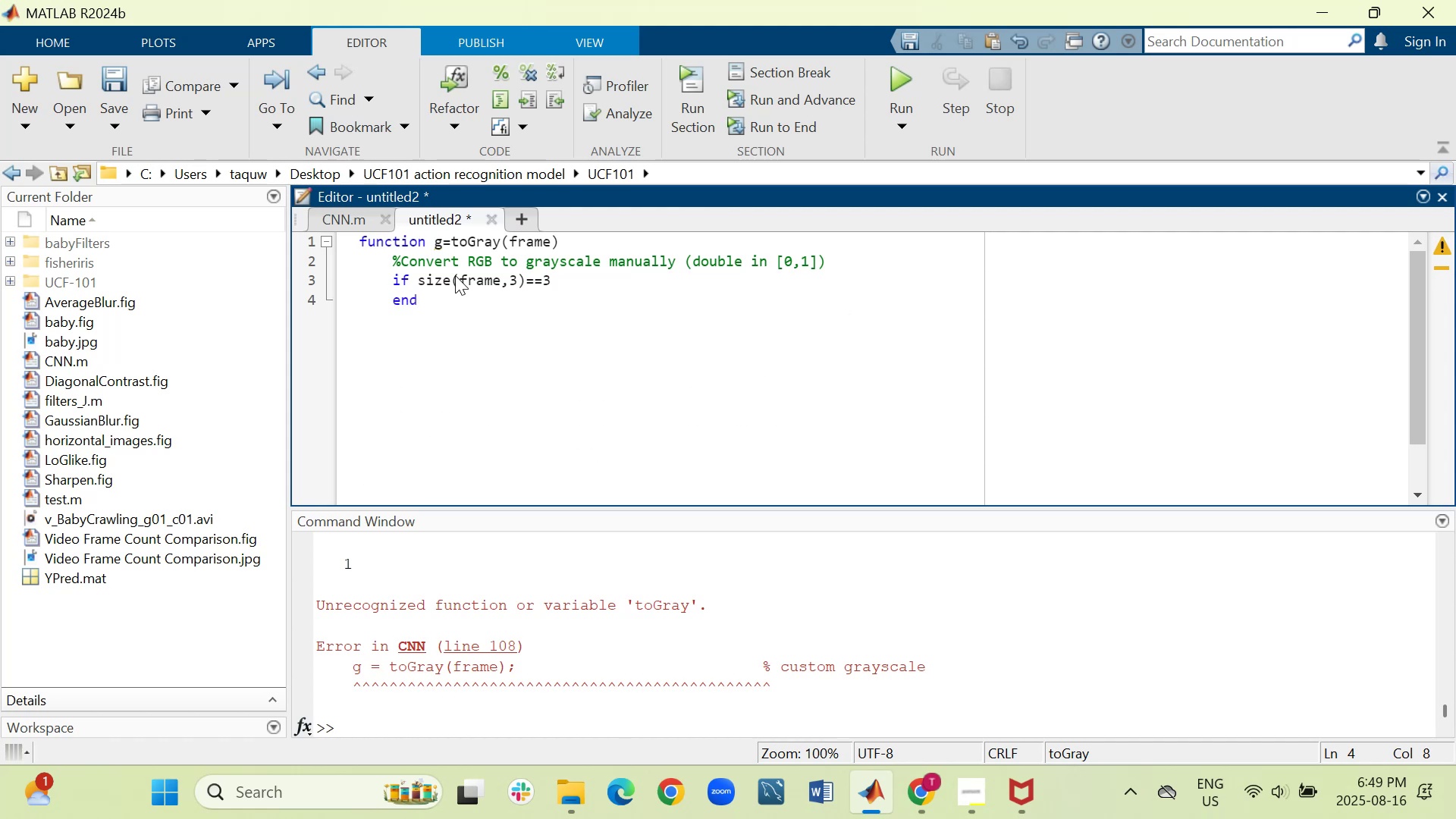 
key(ArrowUp)
 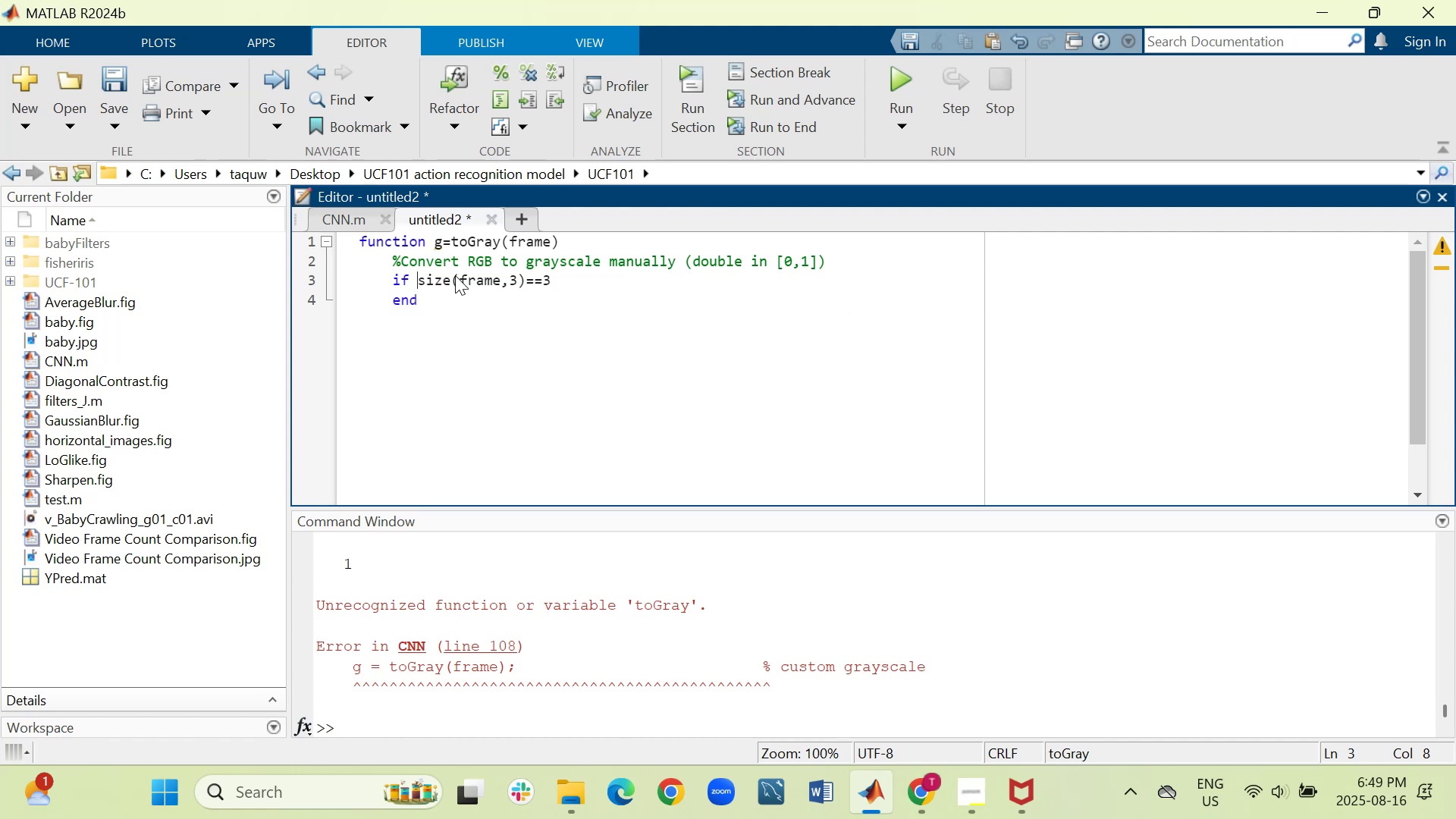 
key(ArrowRight)
 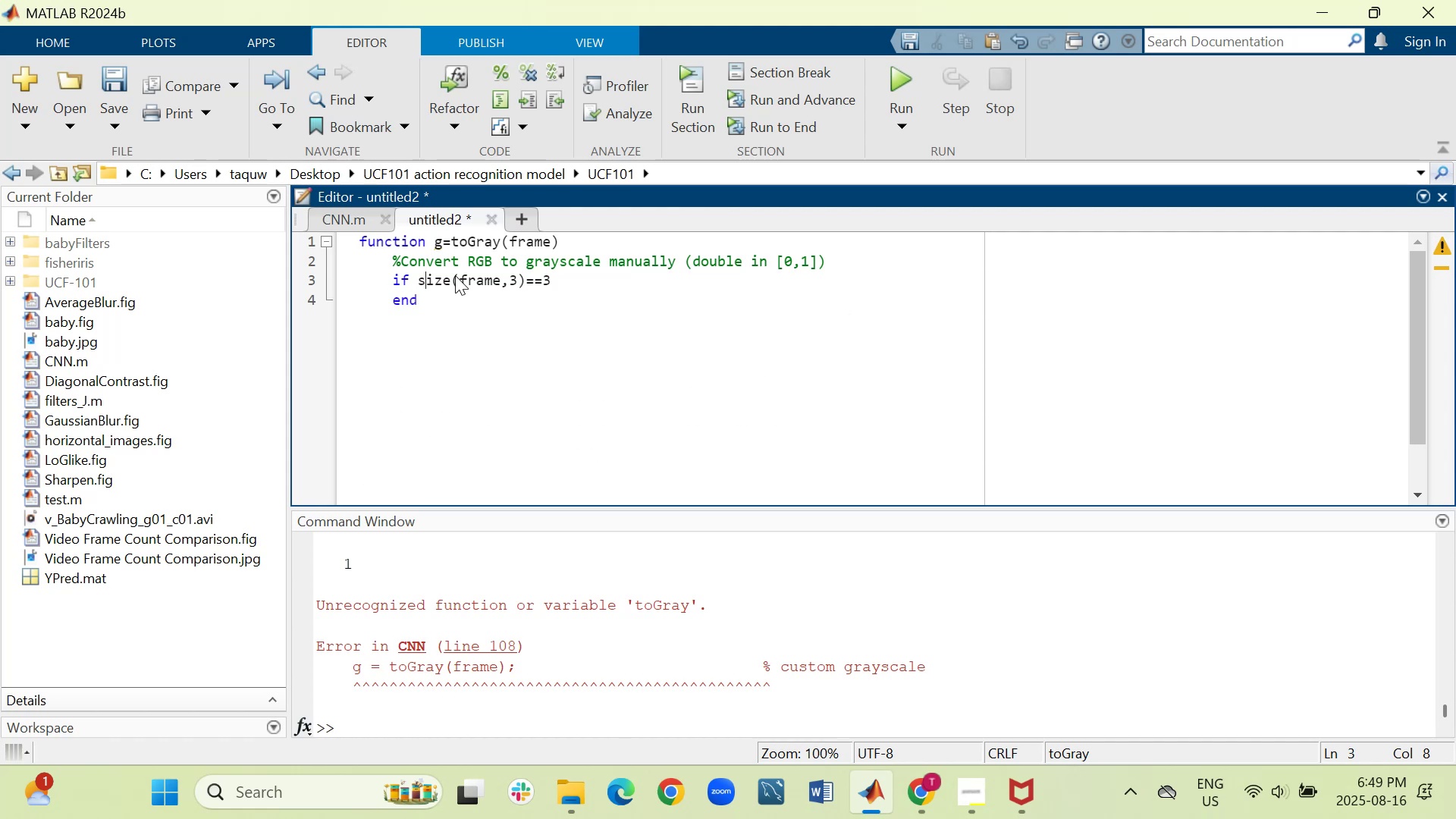 
key(ArrowRight)
 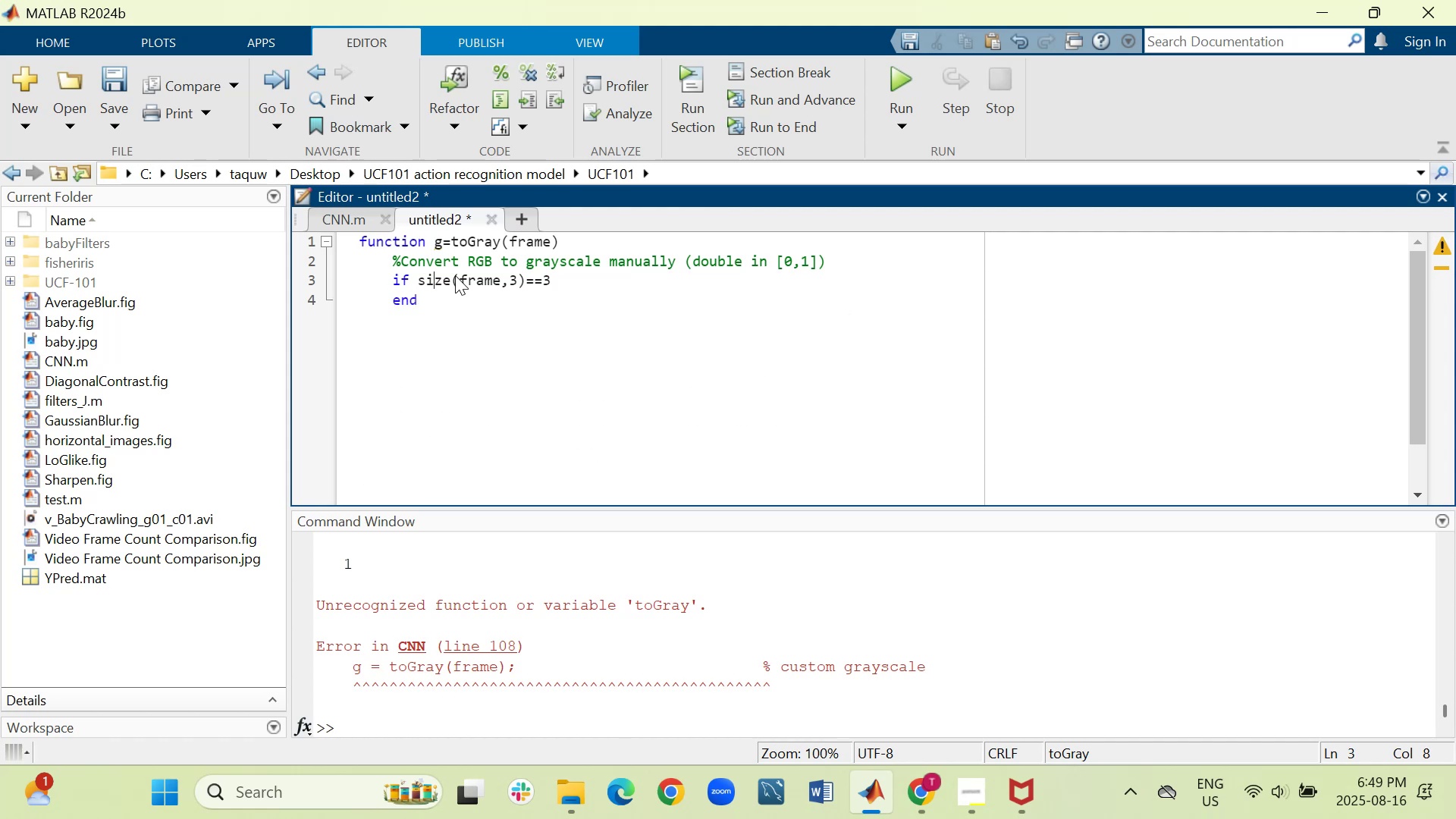 
key(ArrowRight)
 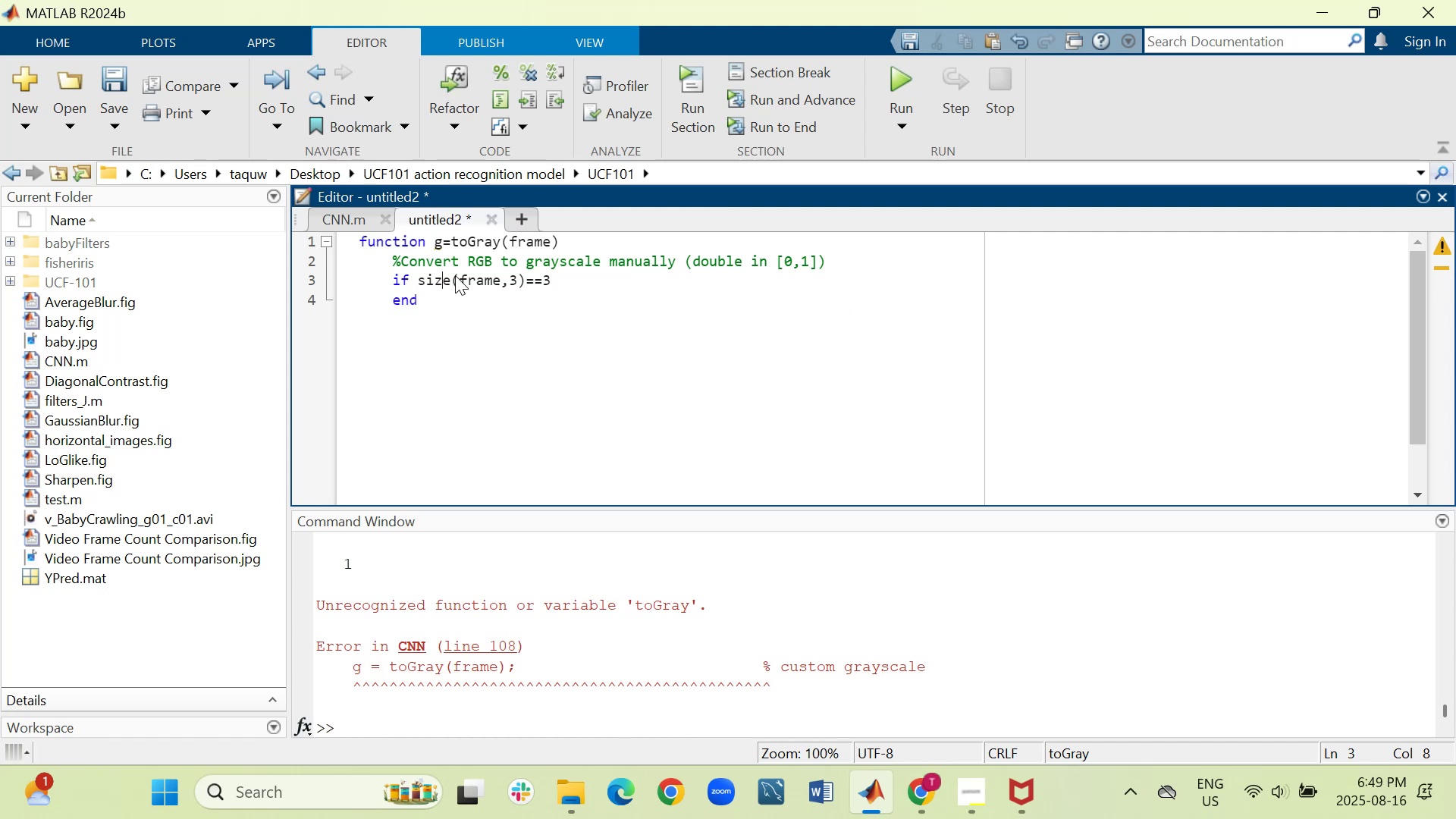 
key(ArrowRight)
 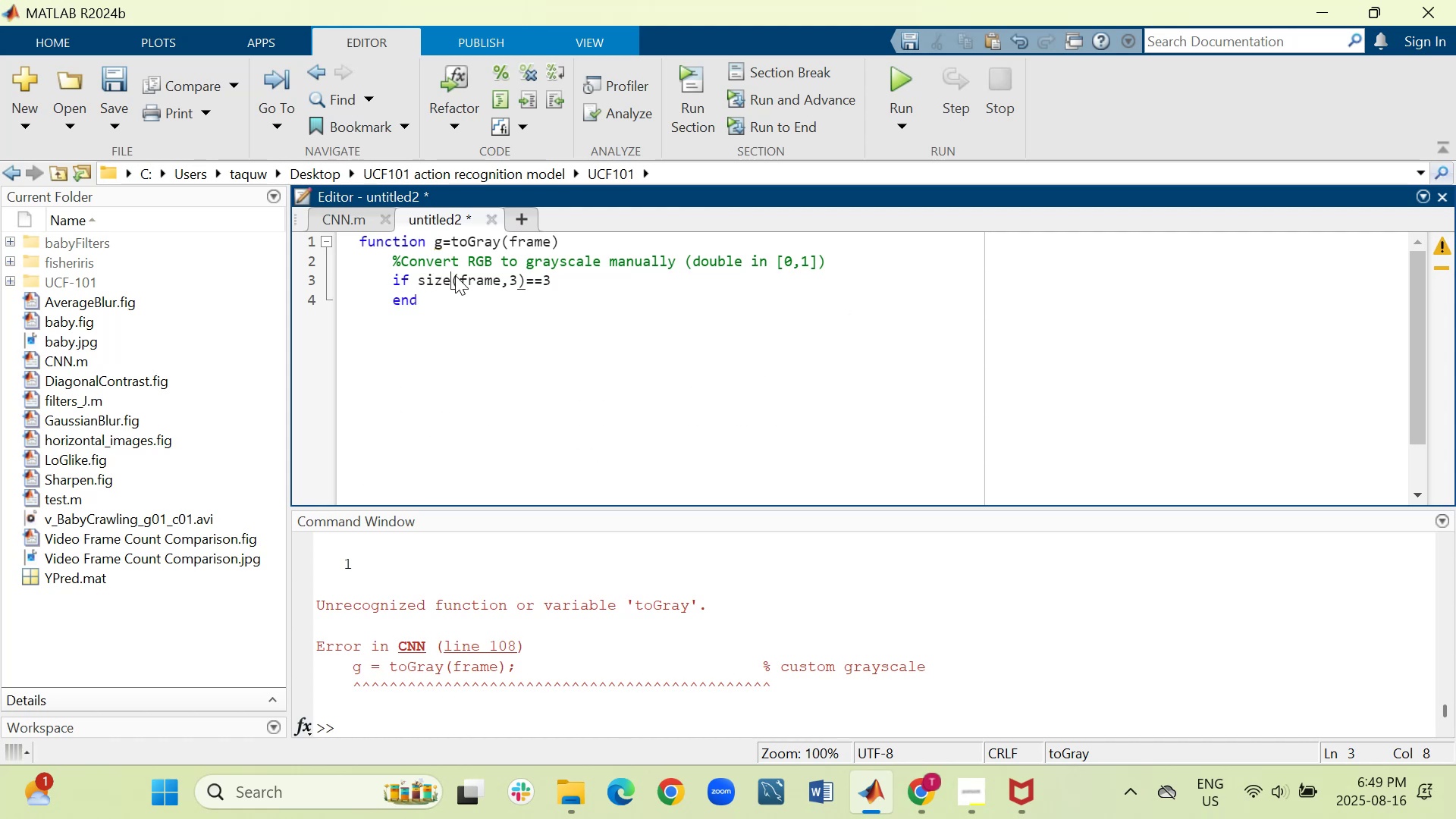 
key(ArrowRight)
 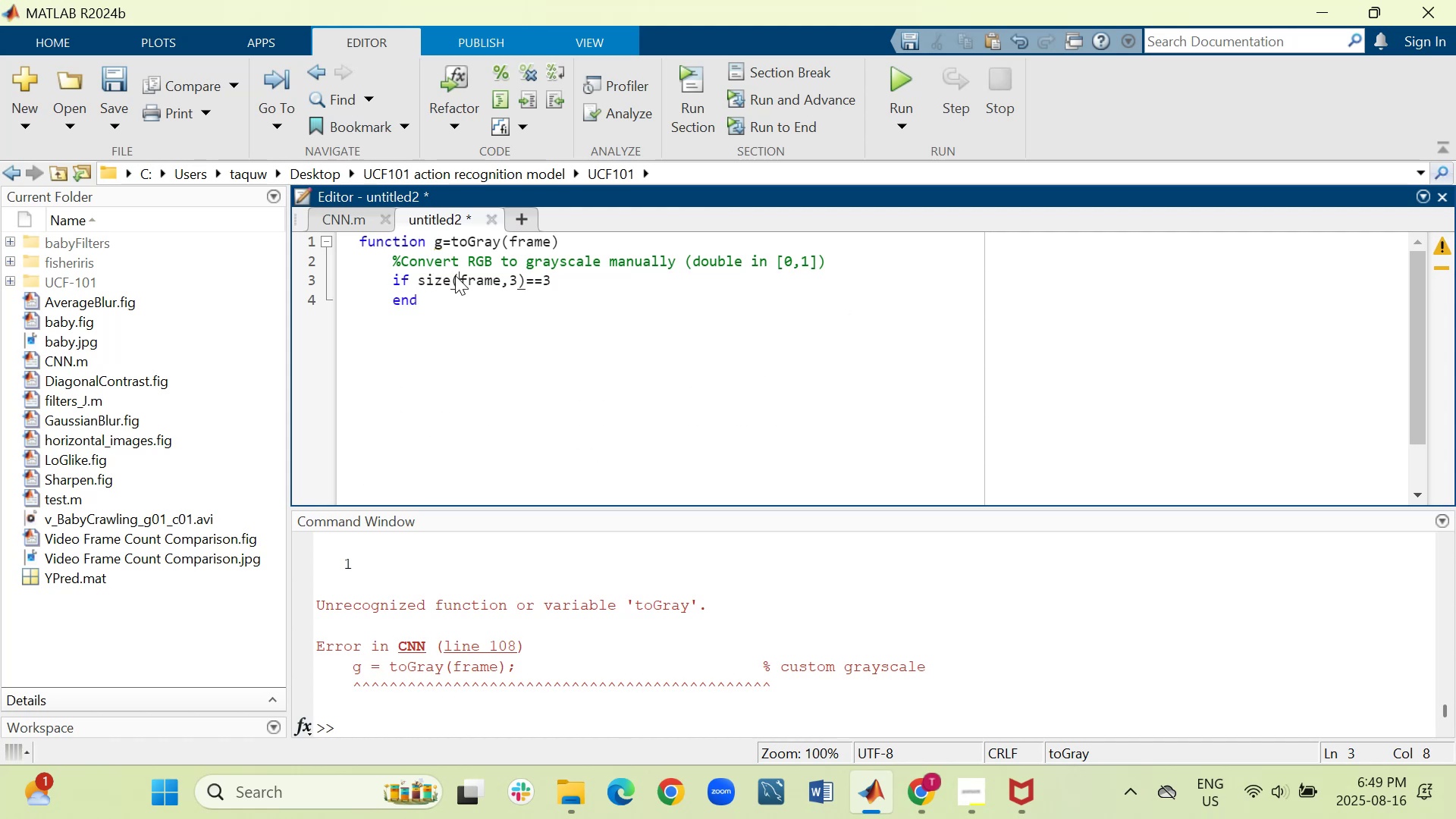 
key(ArrowRight)
 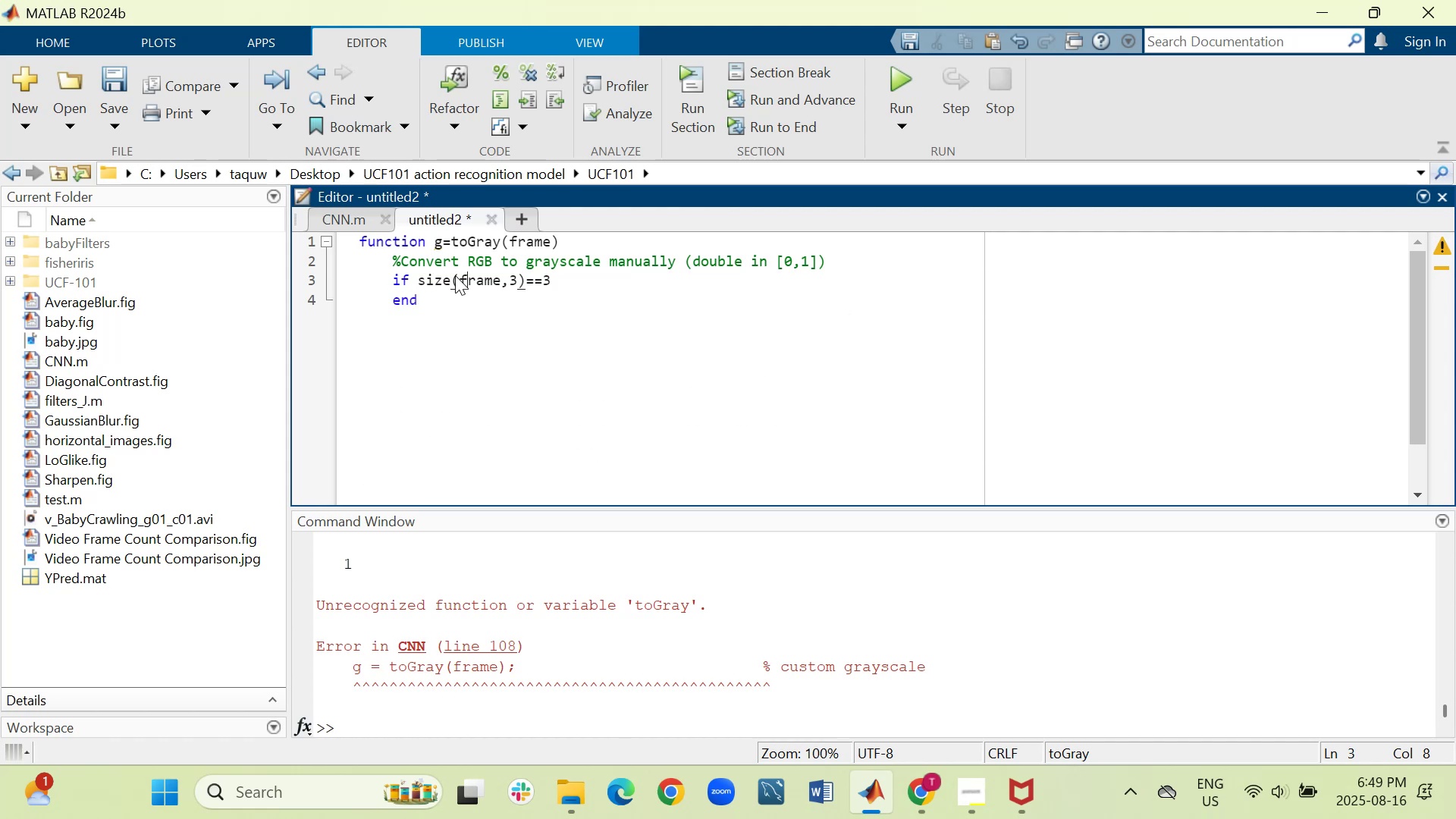 
key(ArrowRight)
 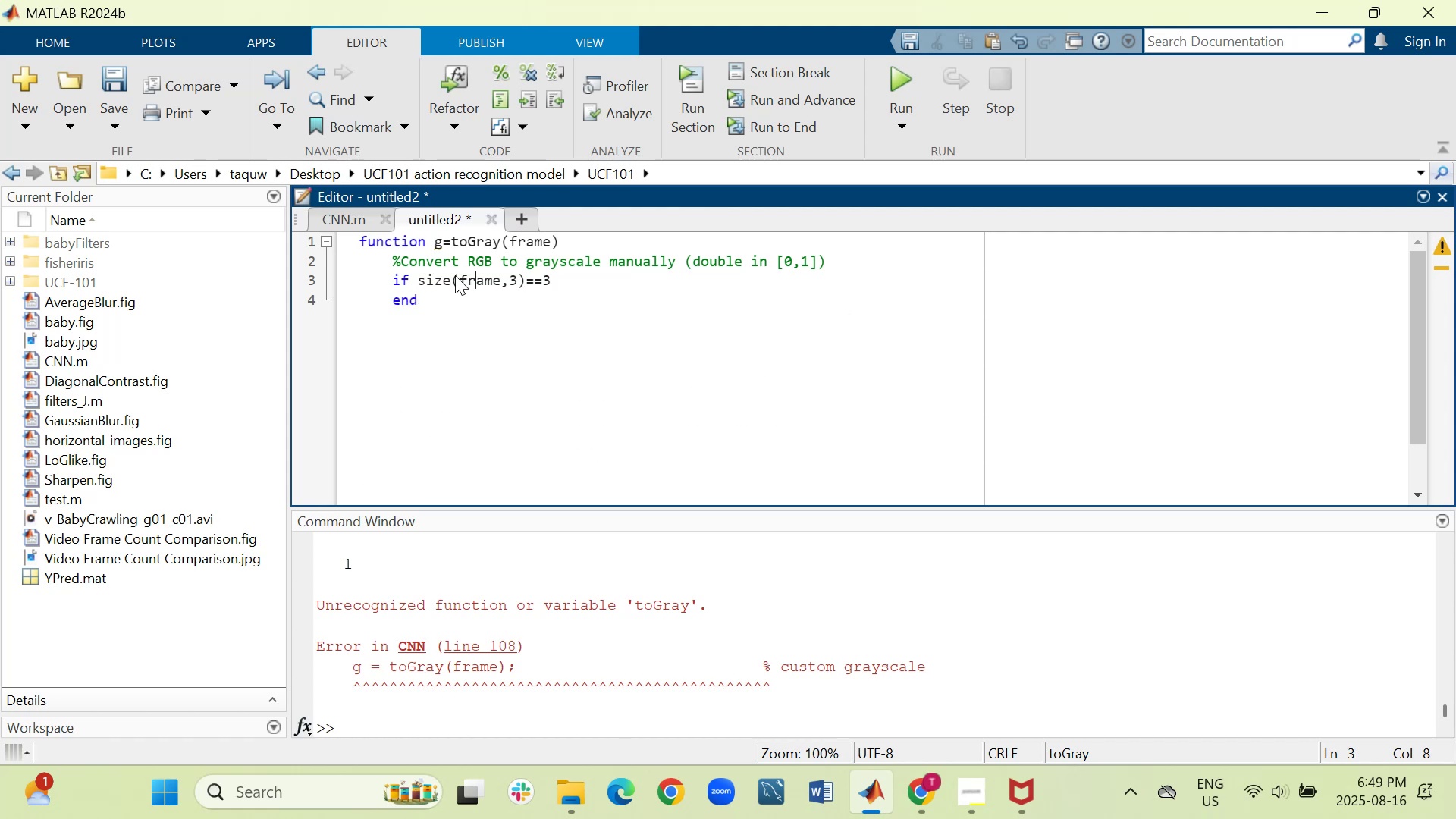 
key(ArrowRight)
 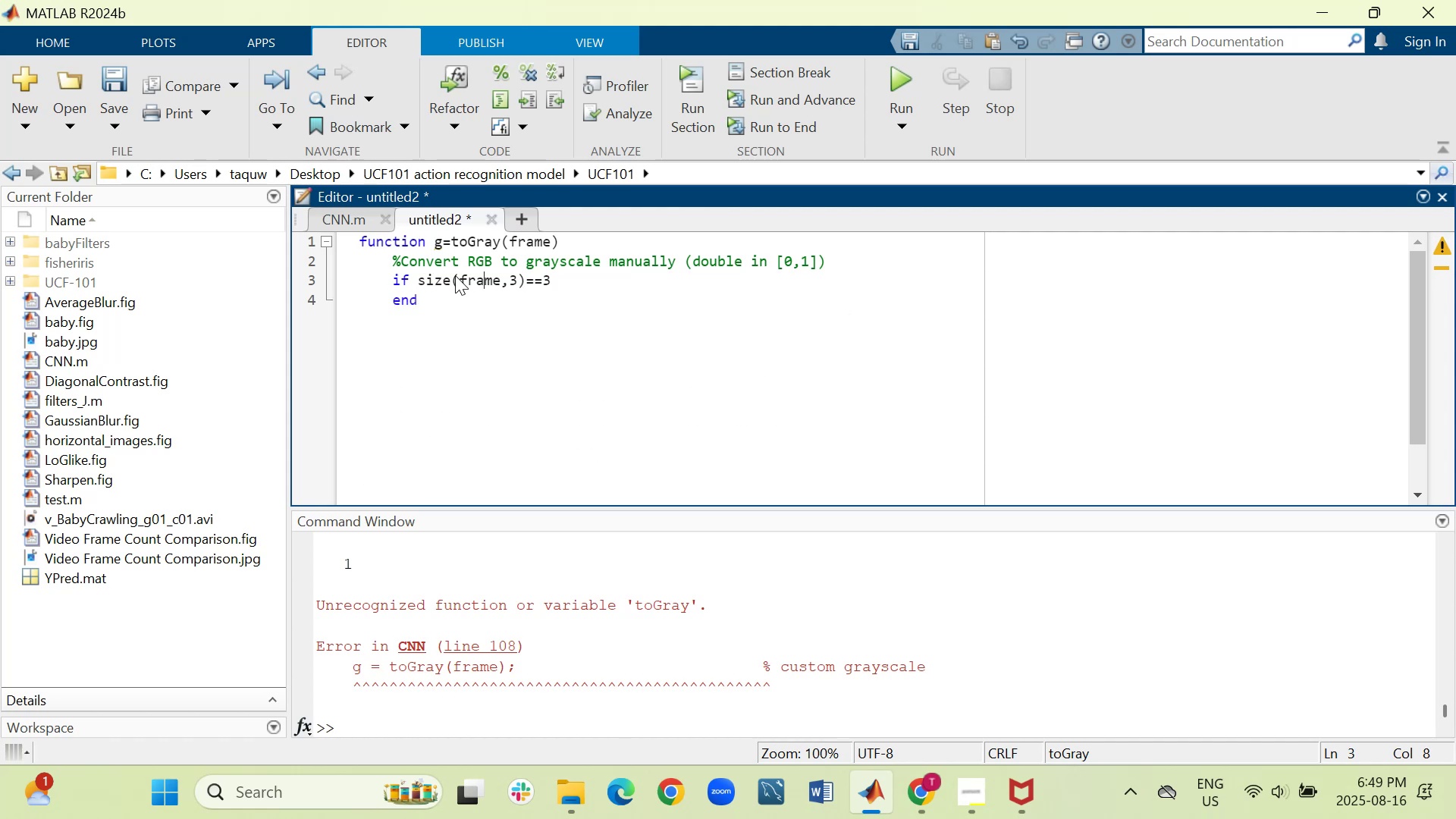 
key(ArrowRight)
 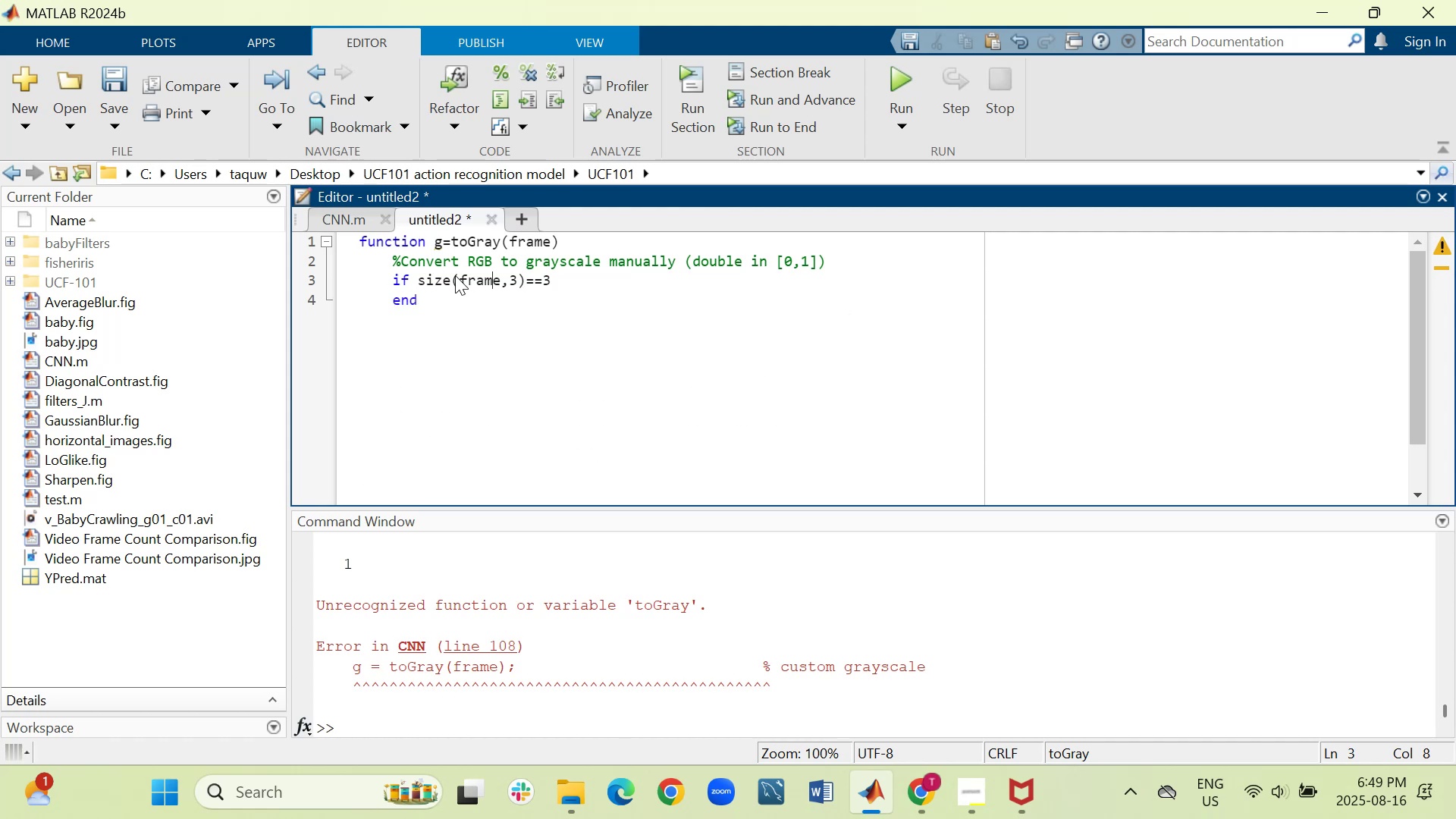 
key(ArrowRight)
 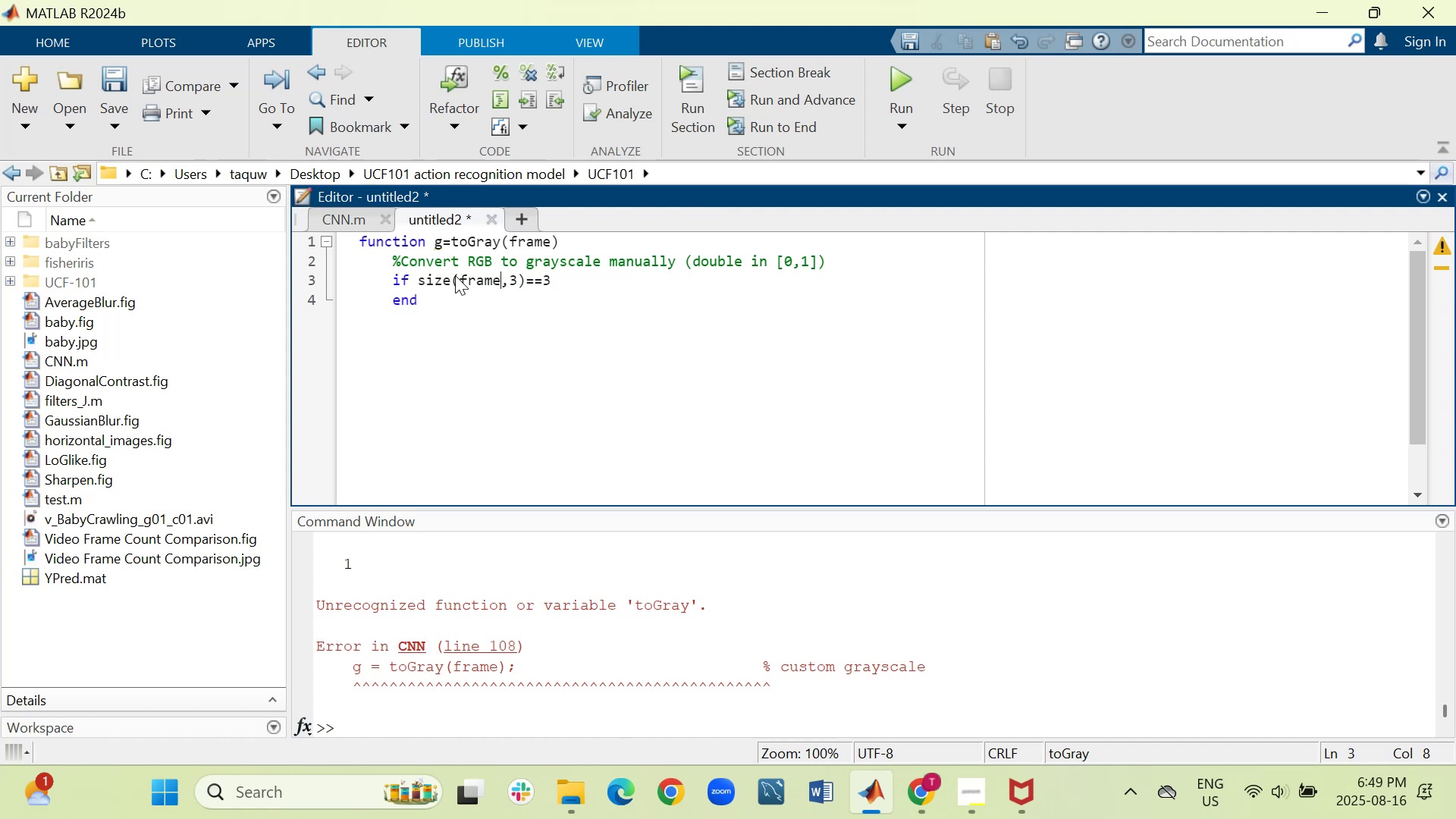 
key(ArrowRight)
 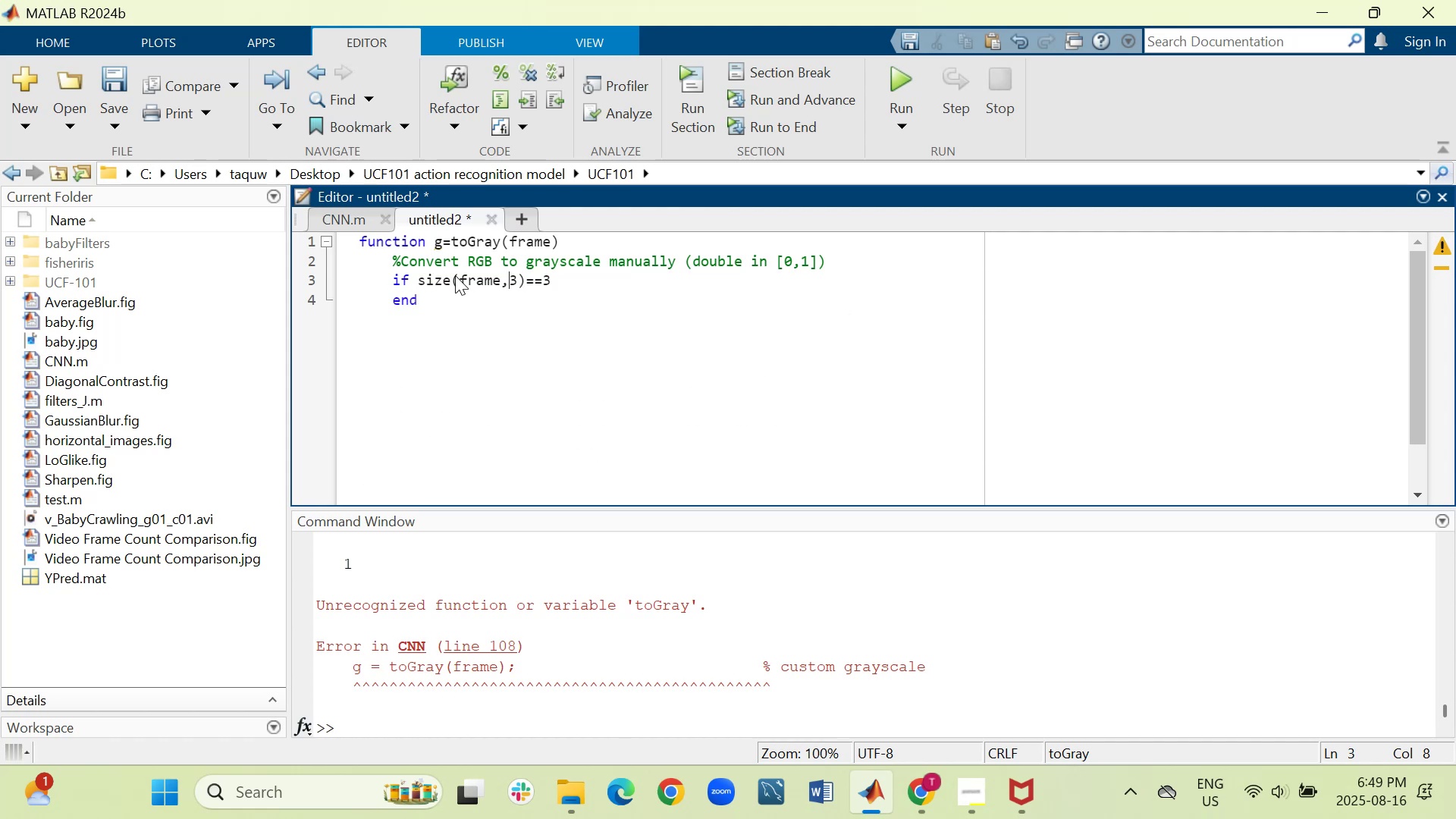 
key(ArrowRight)
 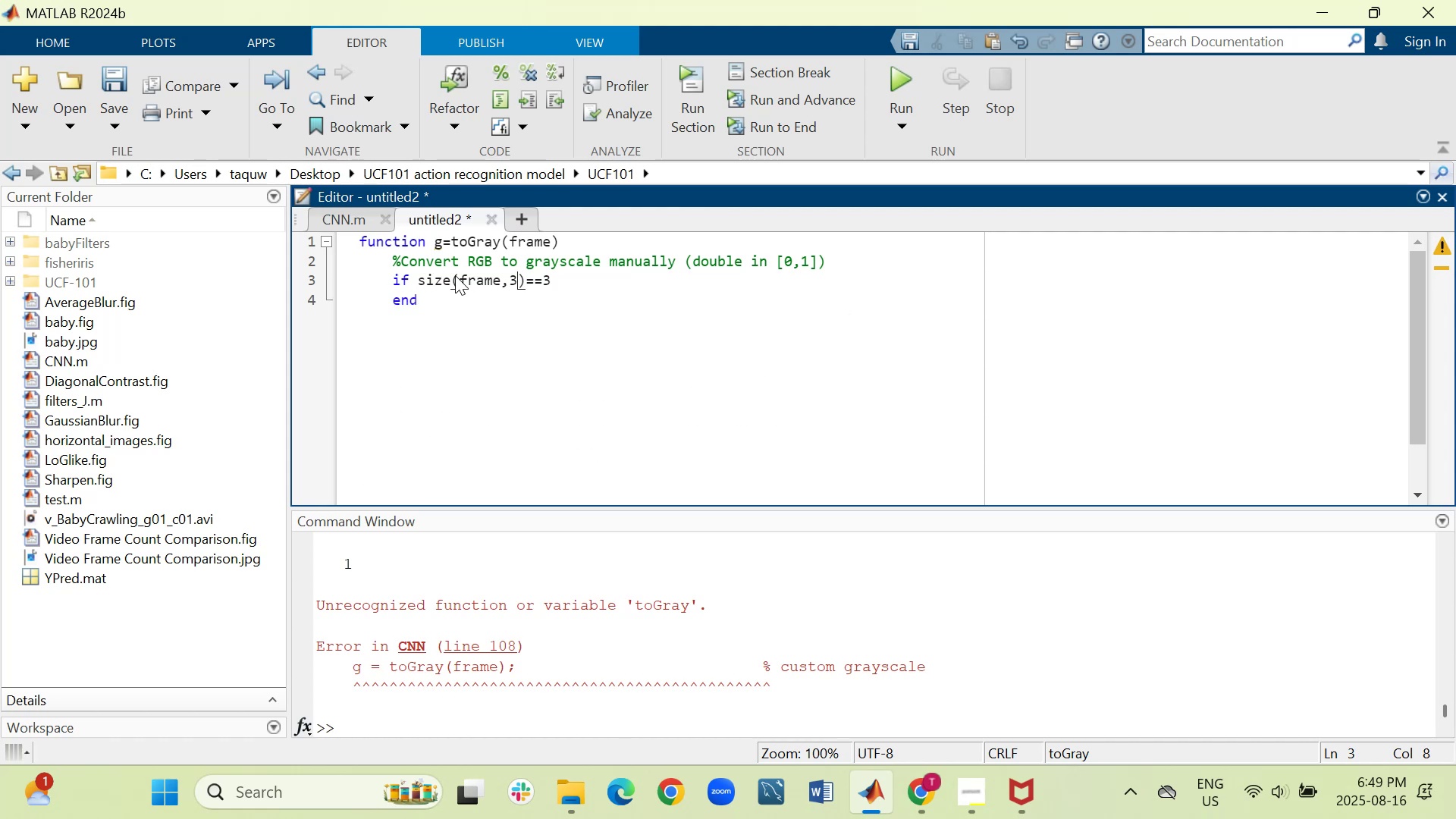 
key(ArrowRight)
 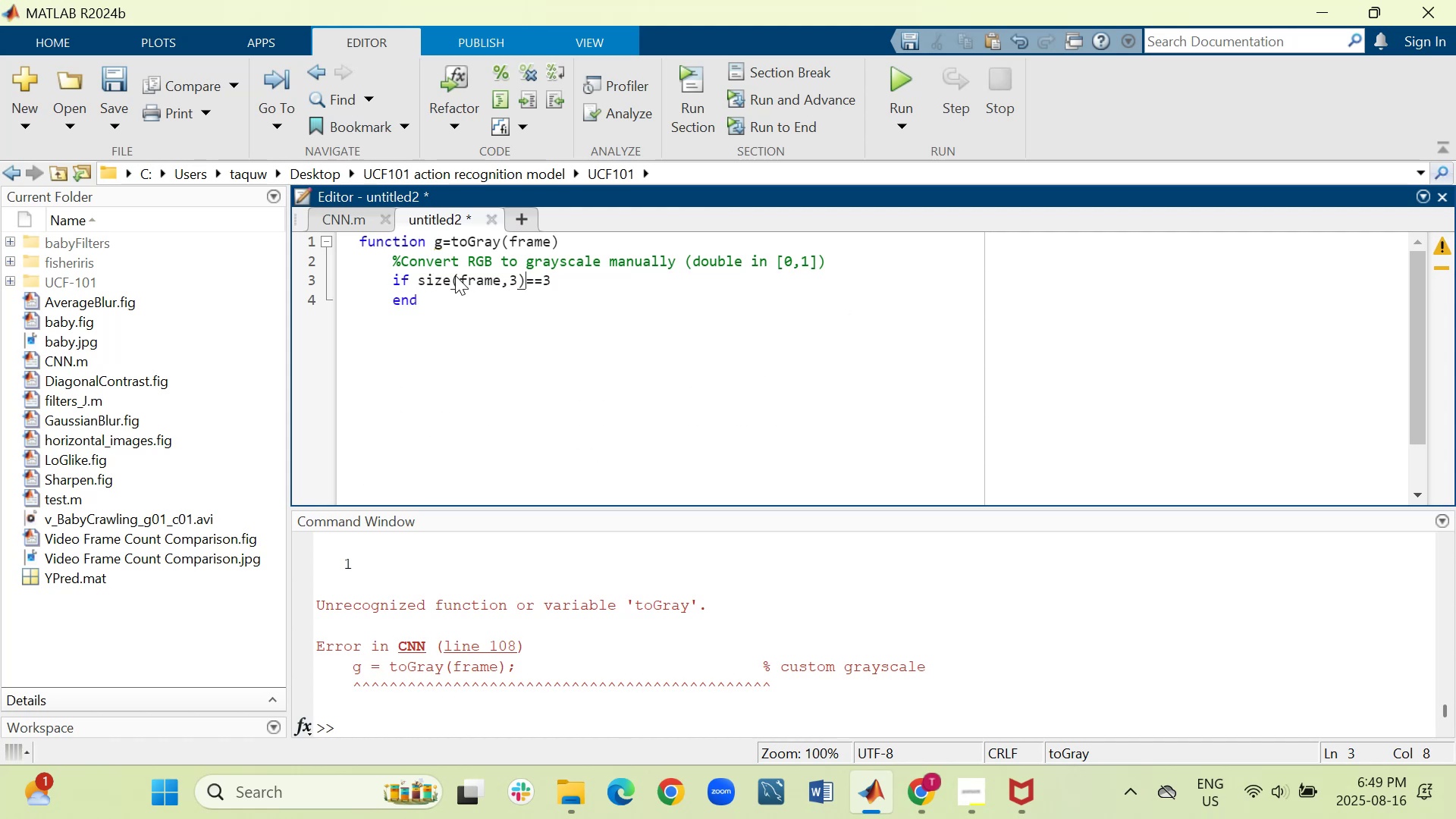 
key(ArrowRight)
 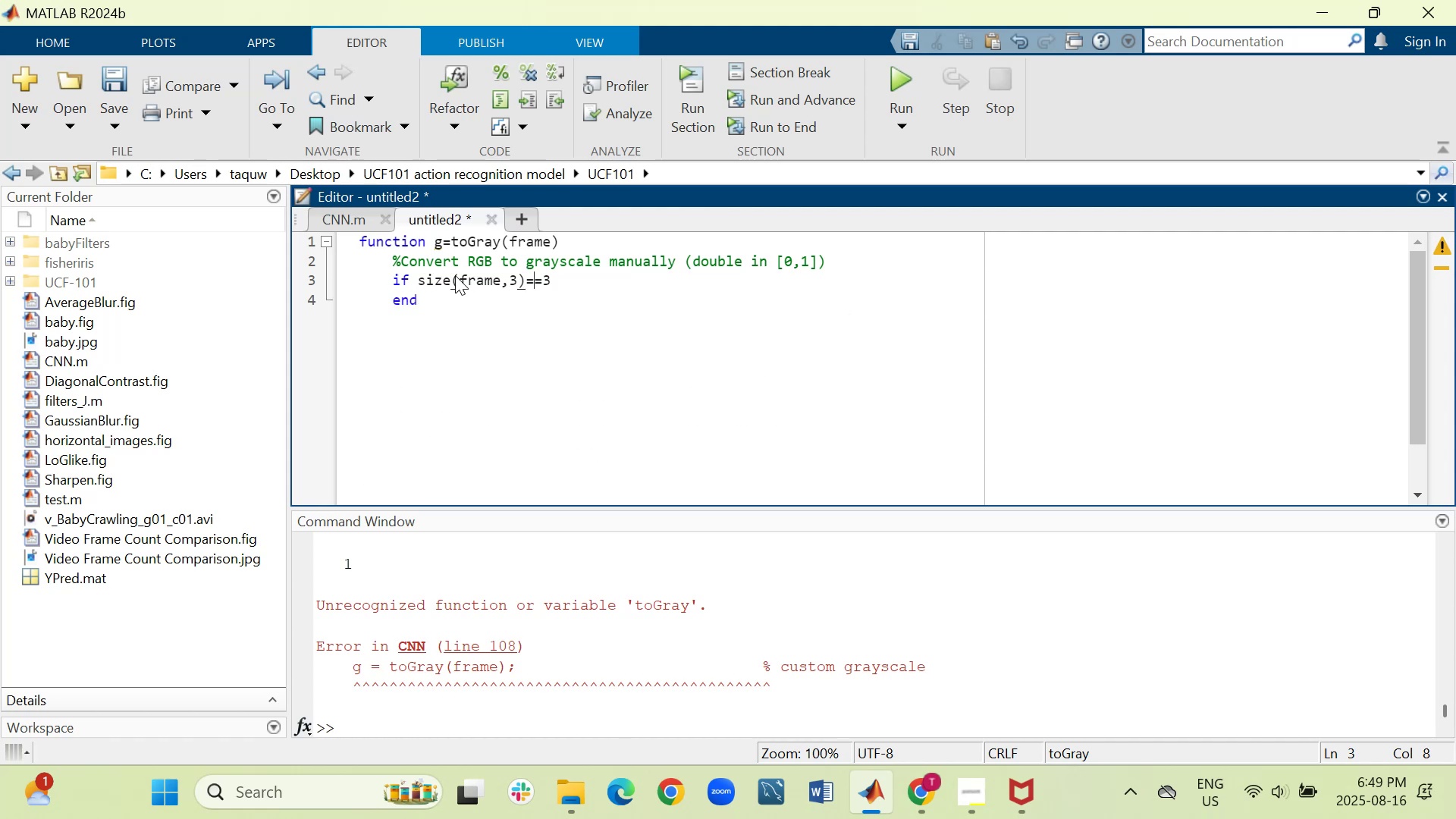 
key(ArrowRight)
 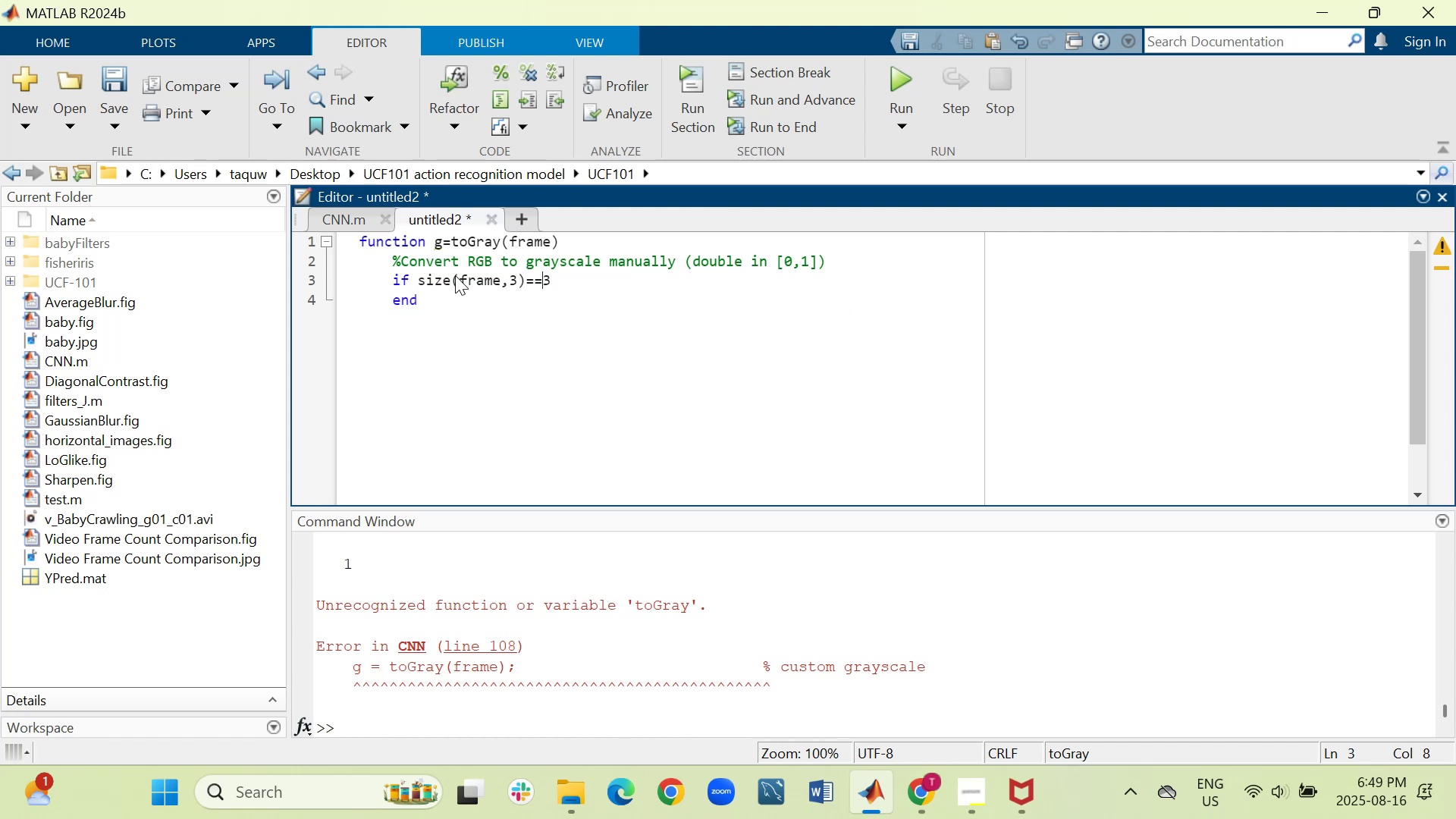 
key(ArrowRight)
 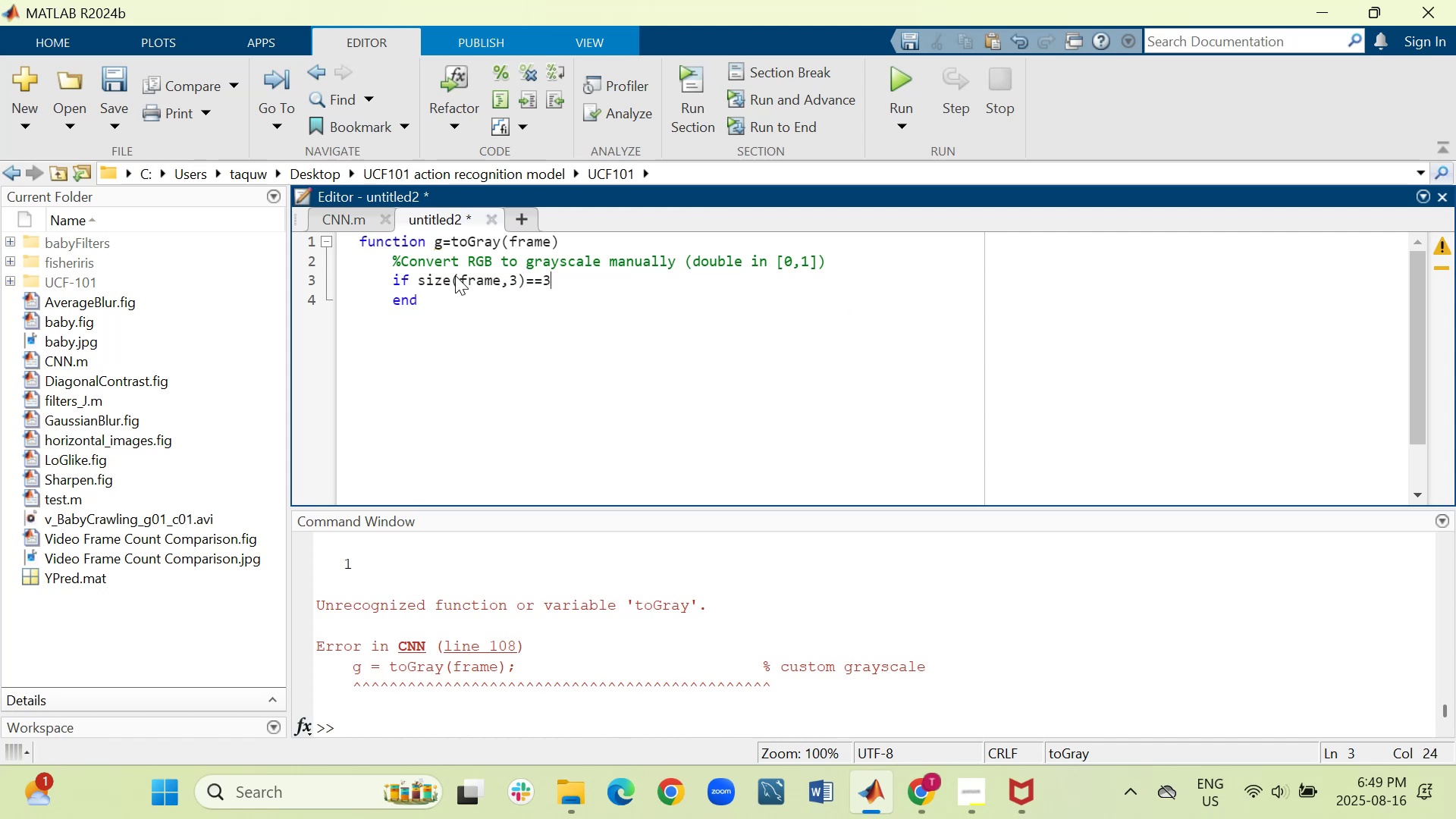 
key(Shift+ShiftRight)
 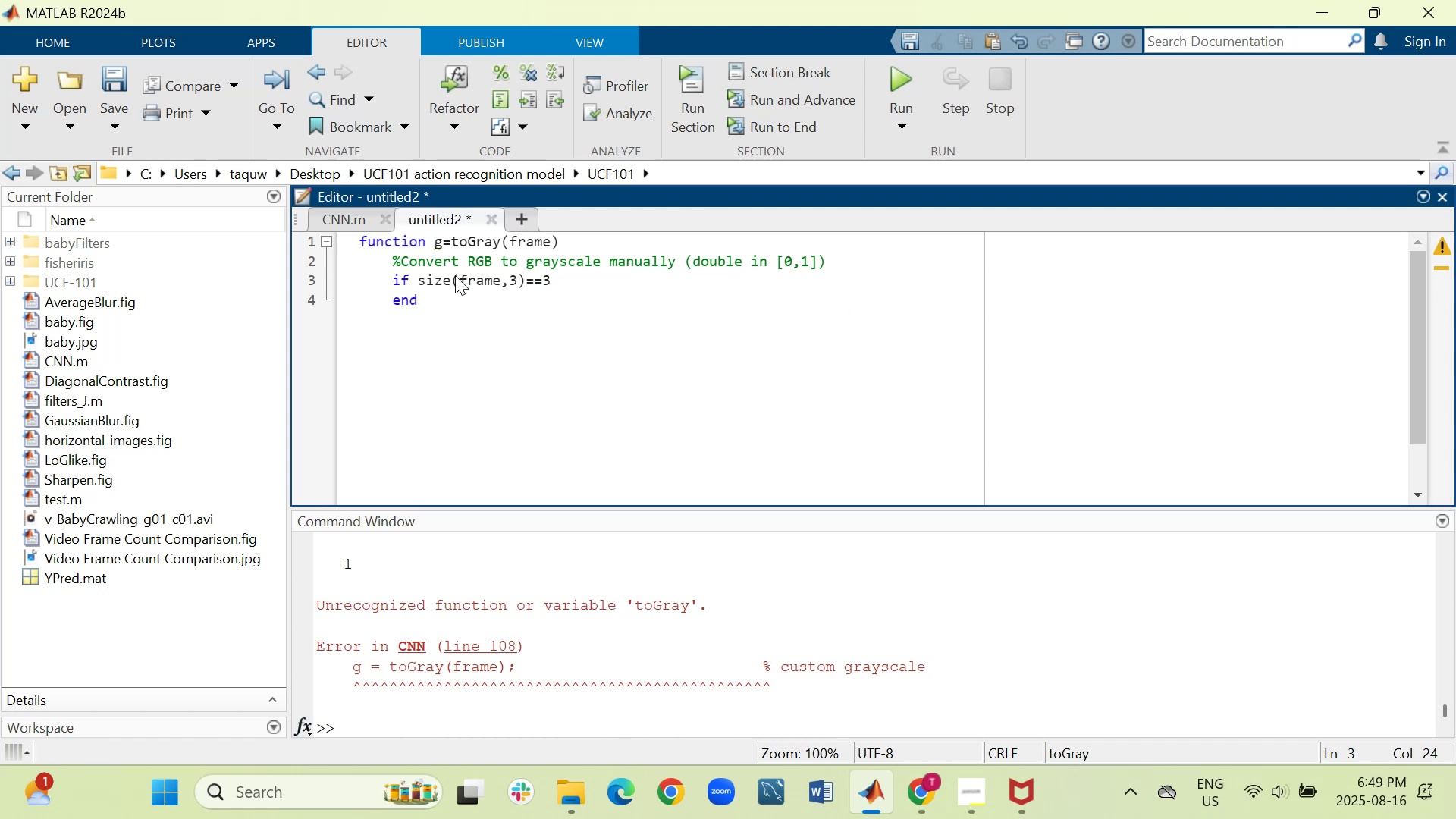 
key(Shift+Enter)
 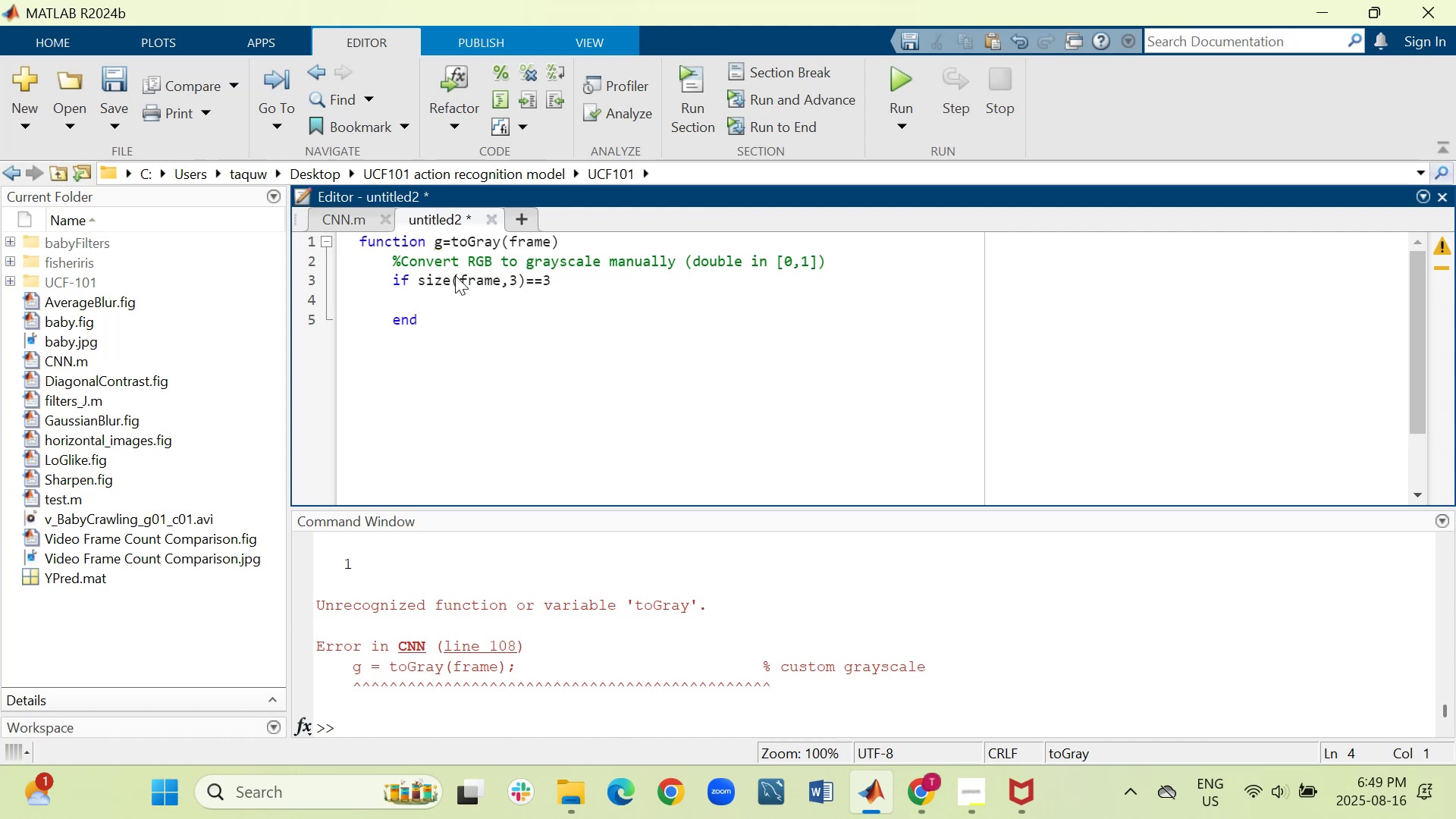 
key(Tab)
key(Tab)
type(frame)
 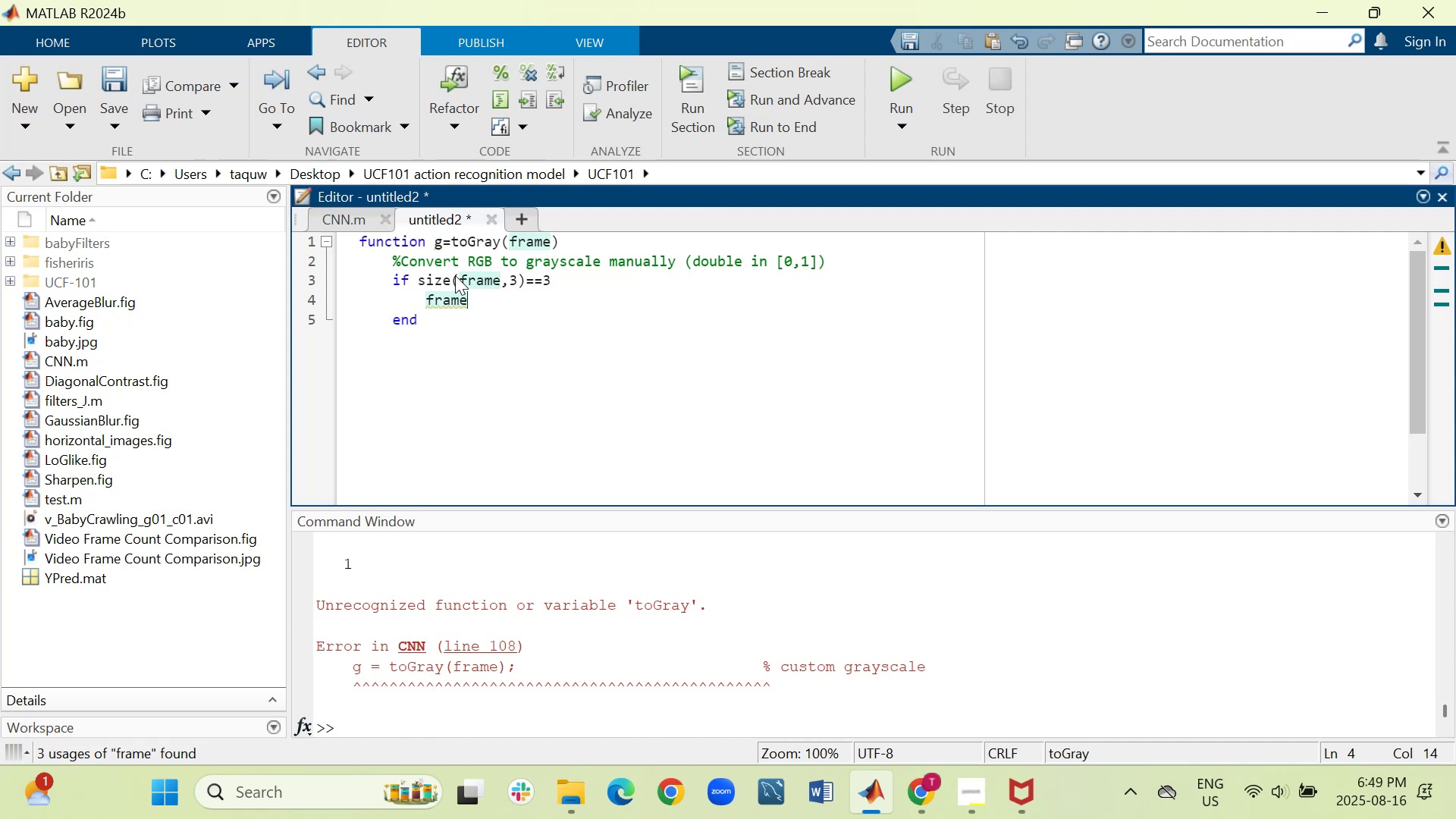 
hold_key(key=Equal, duration=0.31)
 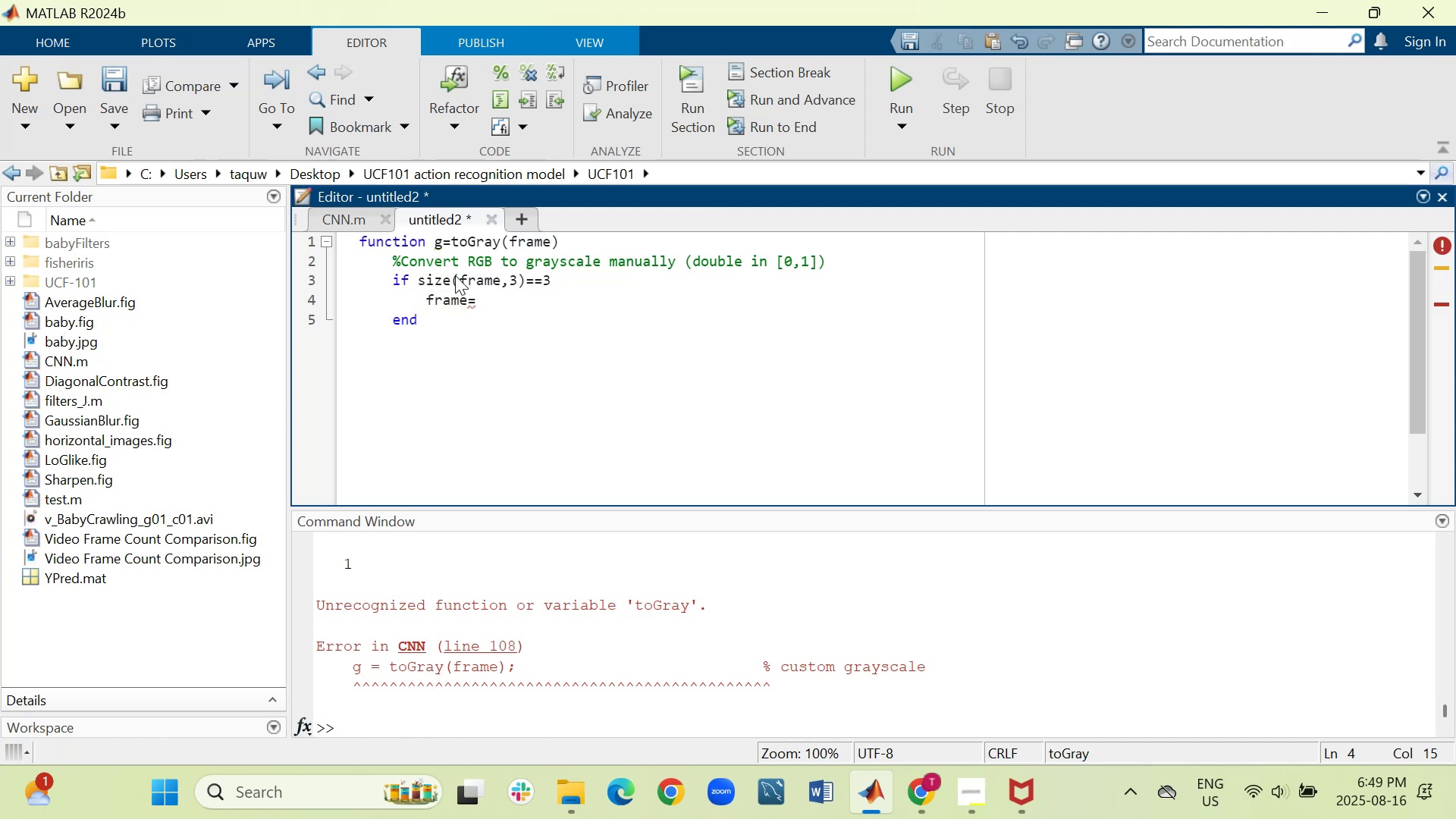 
type(im2double)
 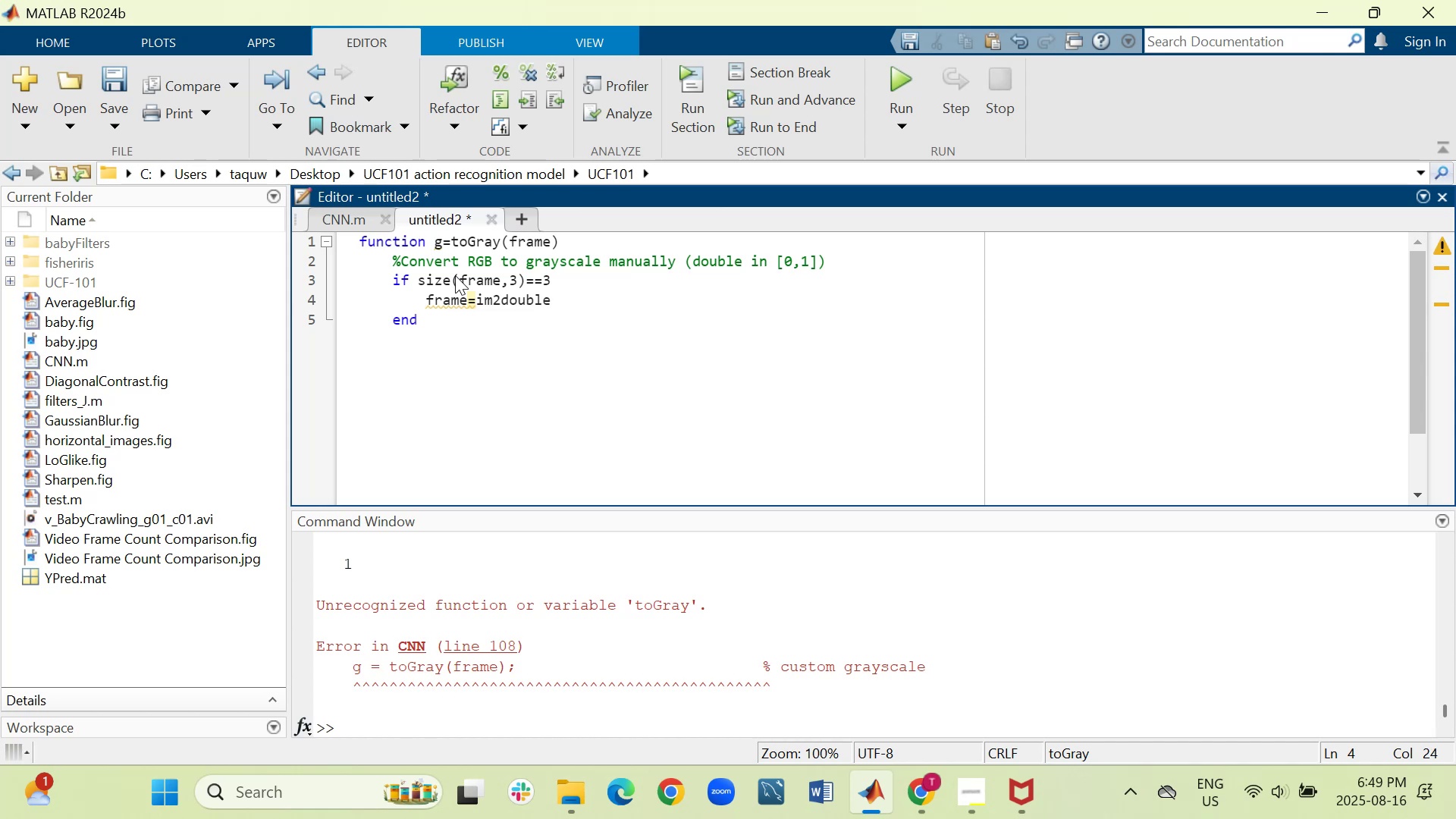 
type((frame)
 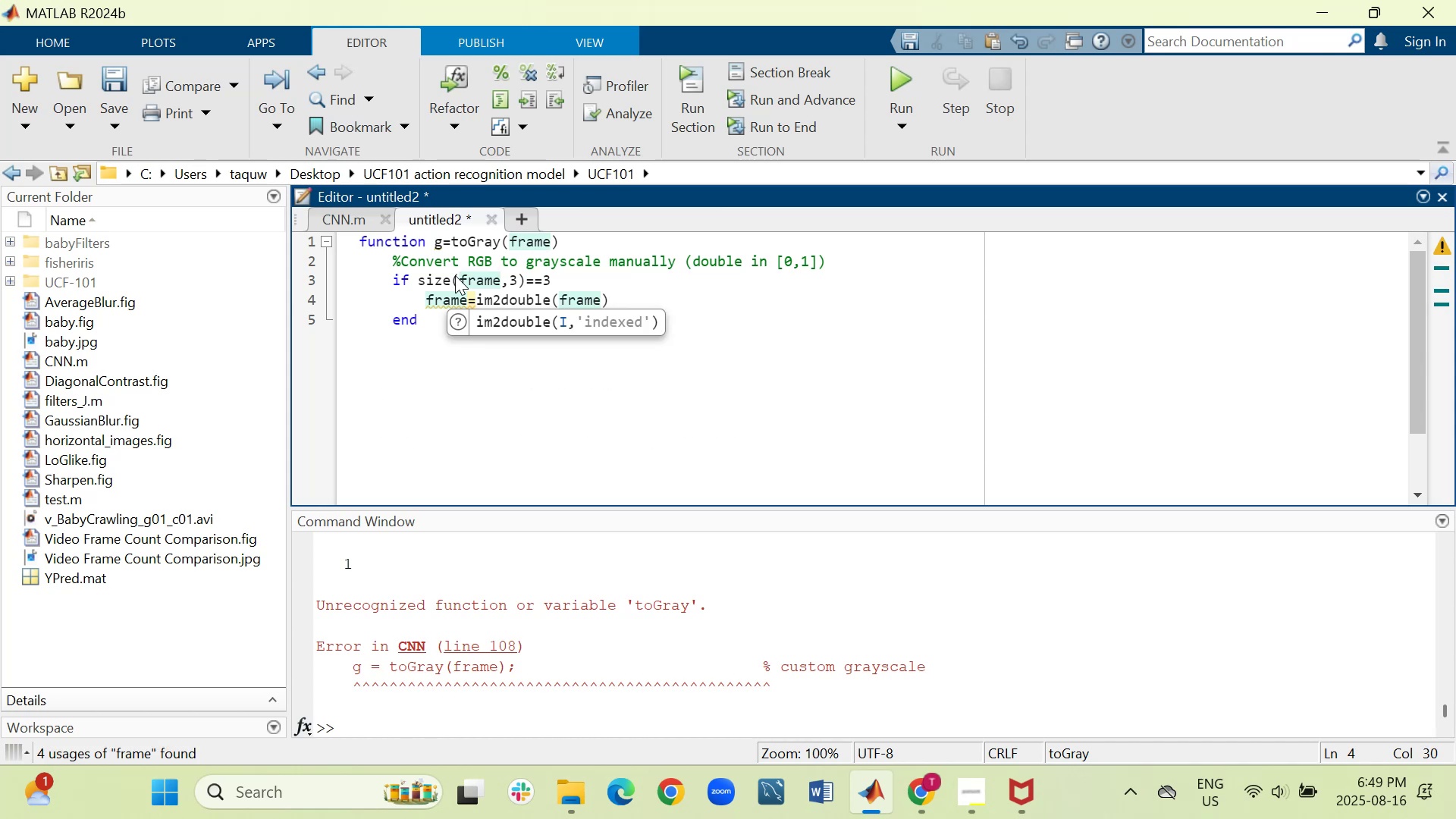 
key(ArrowRight)
 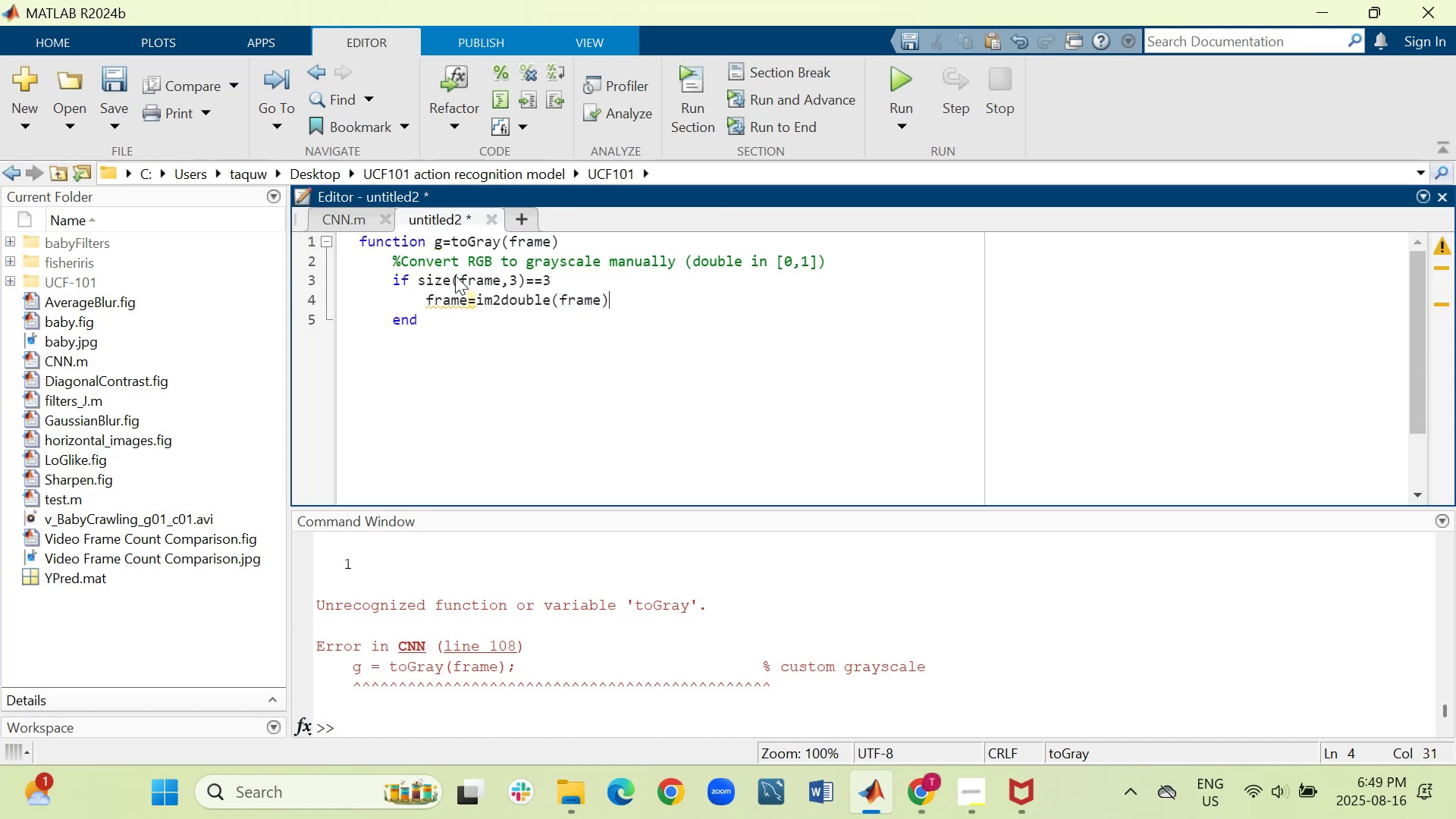 
type(;   %scale to [])
 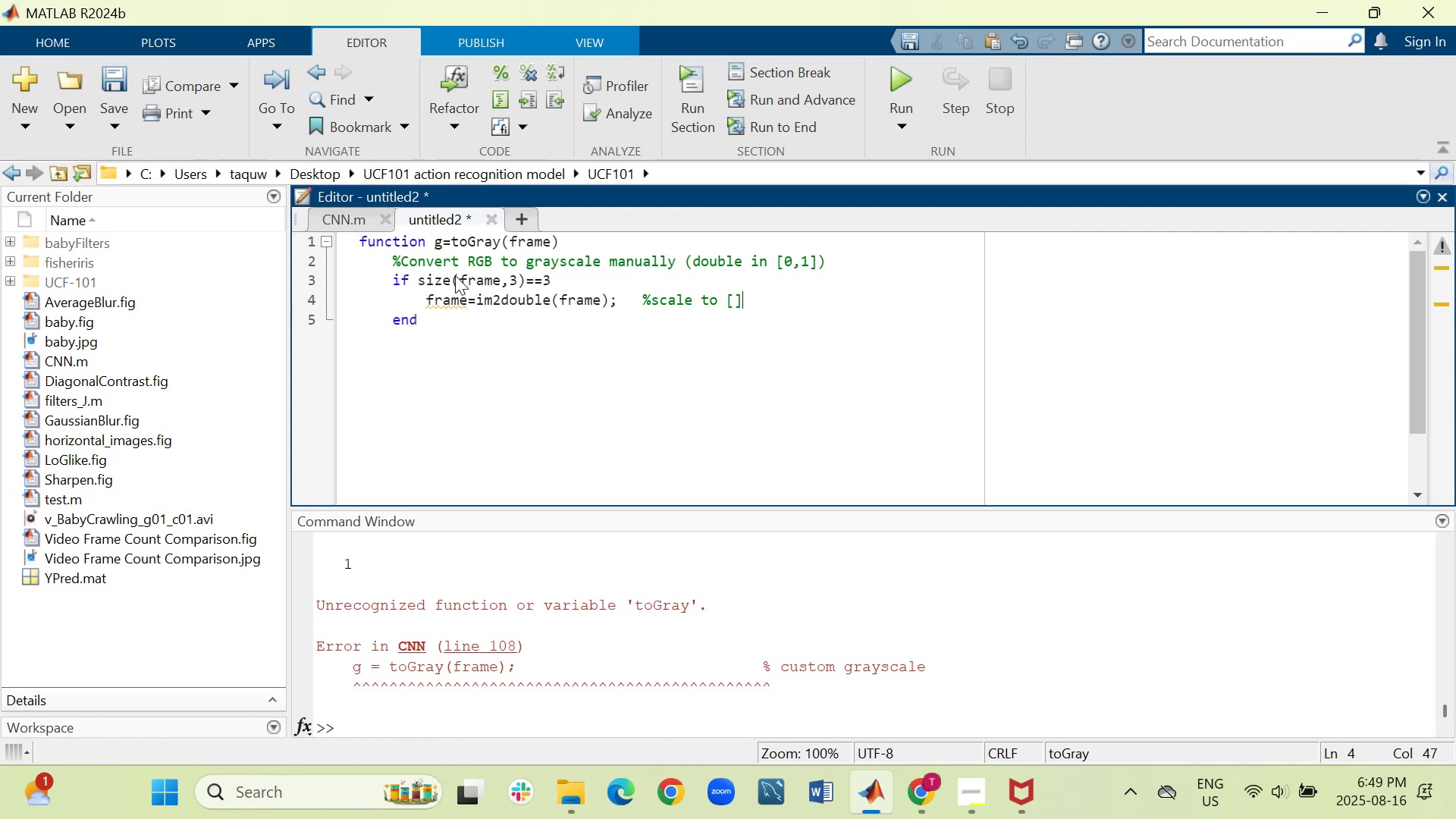 
key(ArrowLeft)
 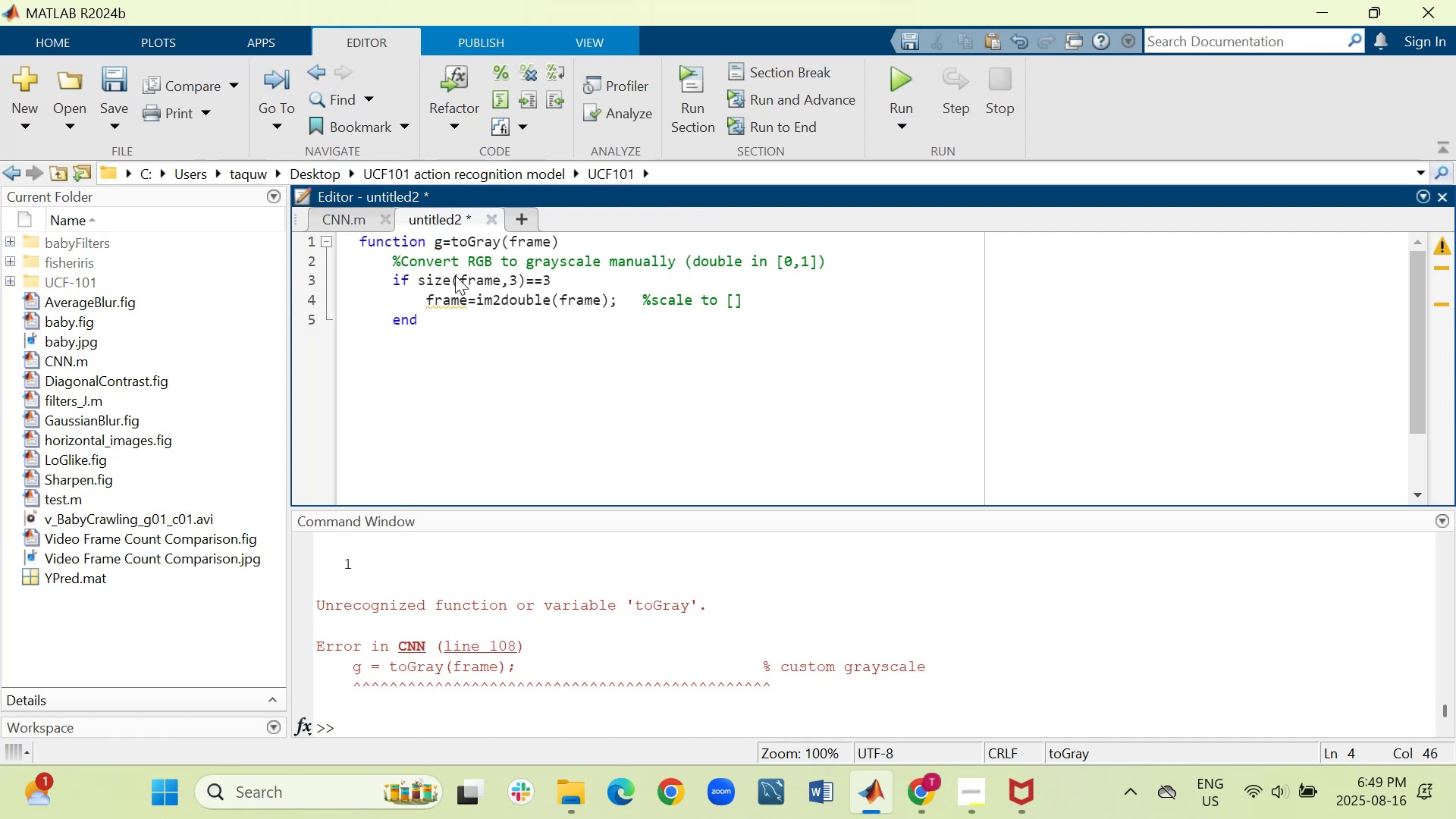 
key(0)
 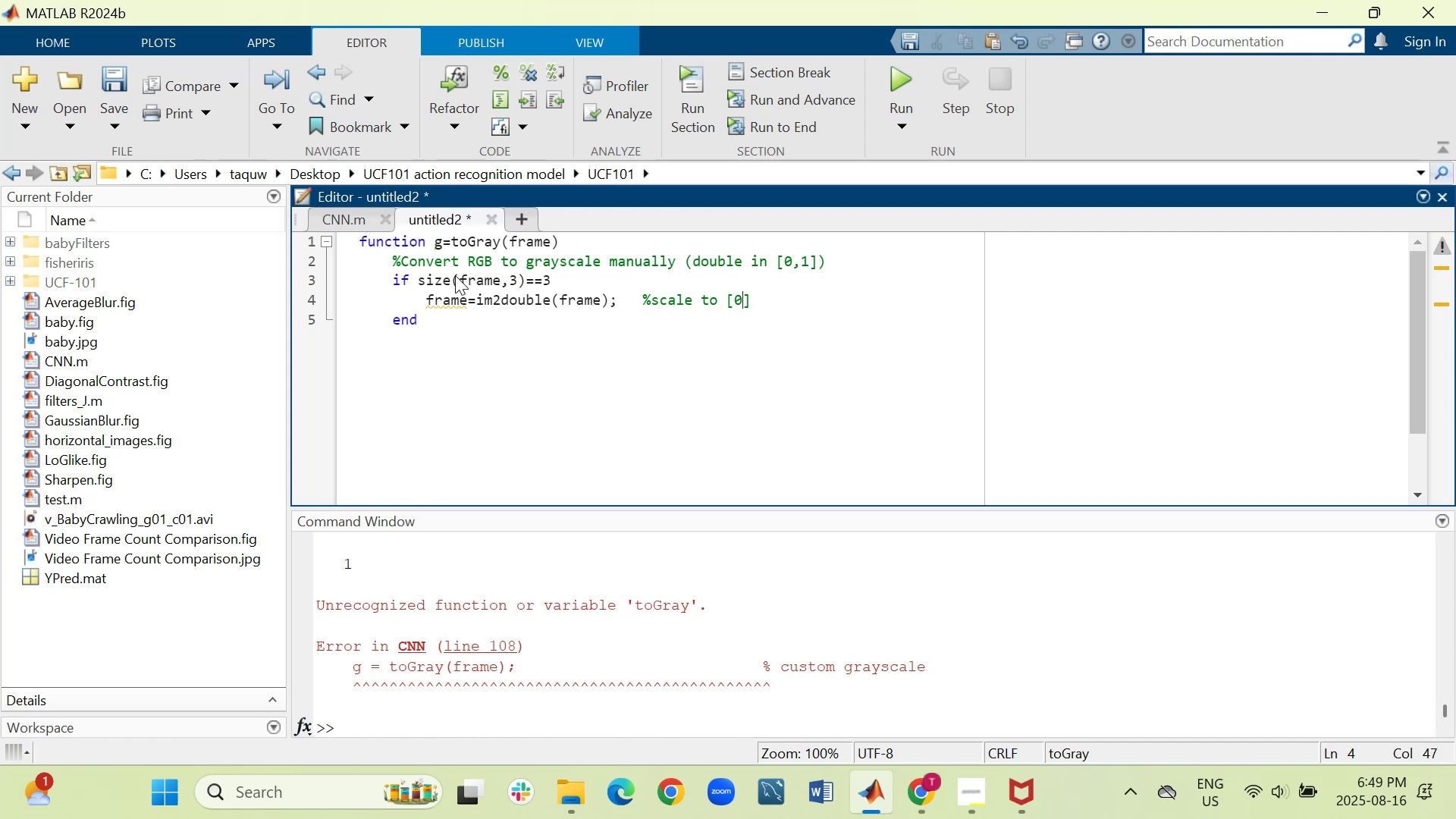 
key(Comma)
 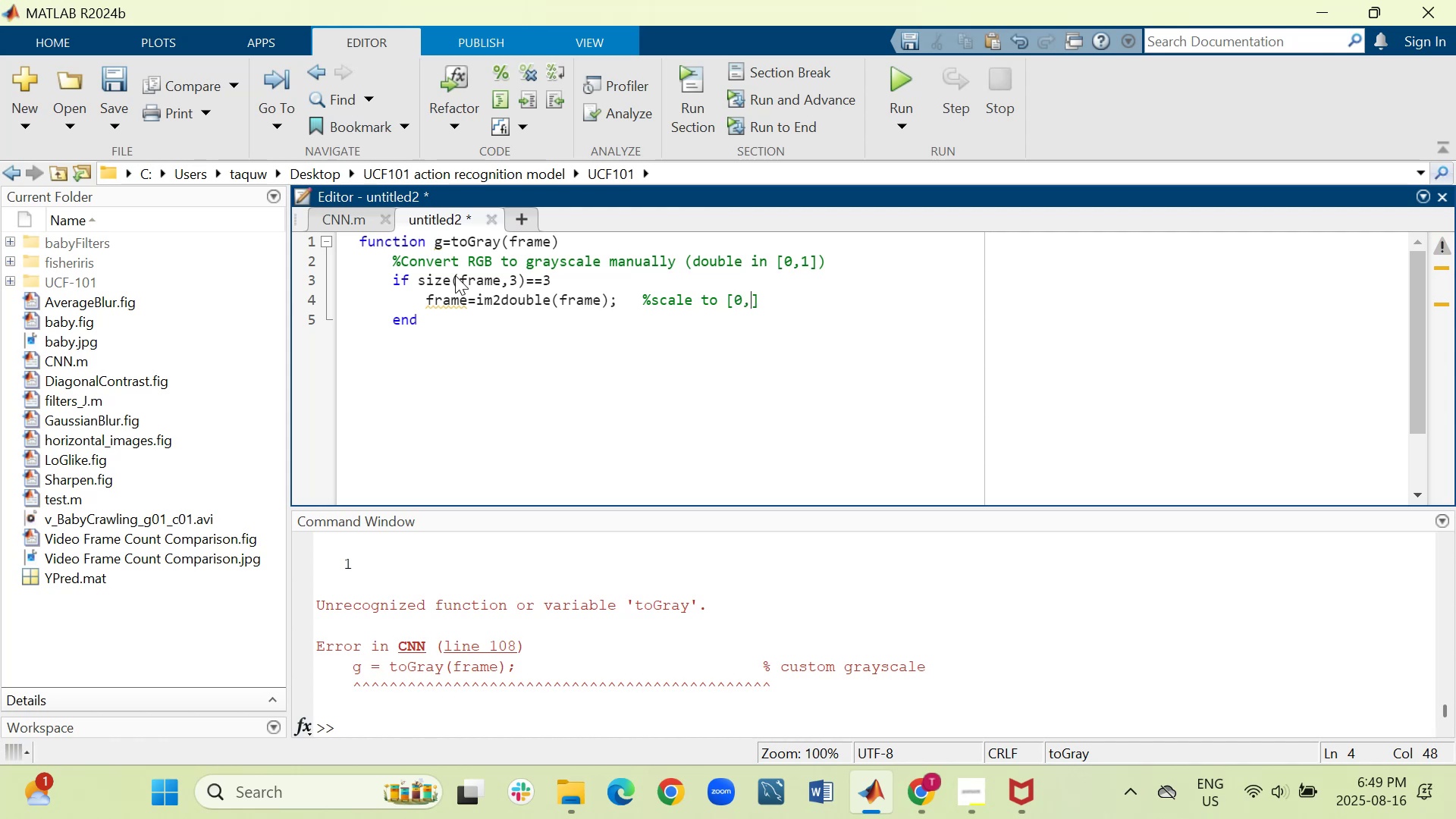 
key(1)
 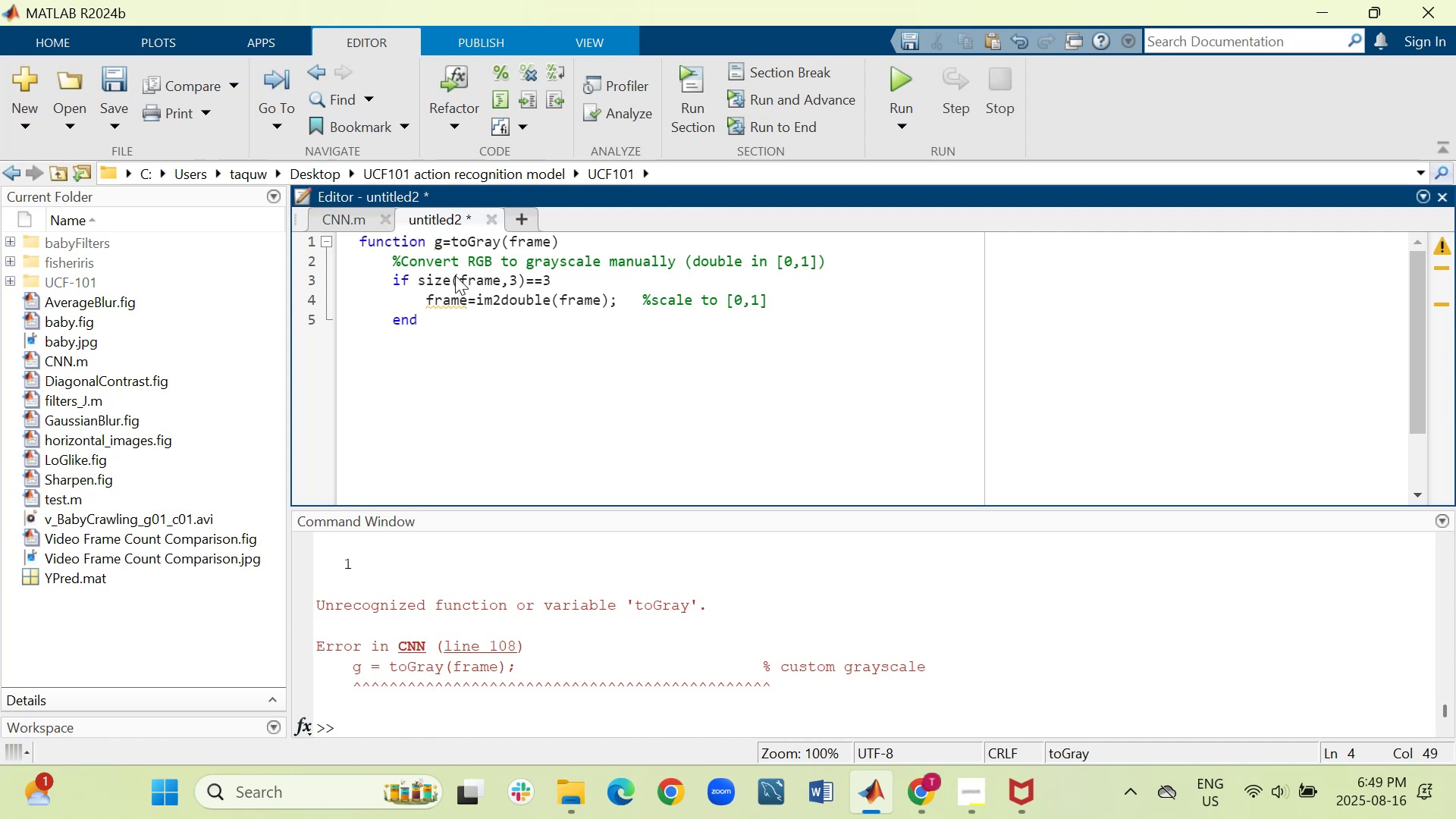 
key(ArrowRight)
 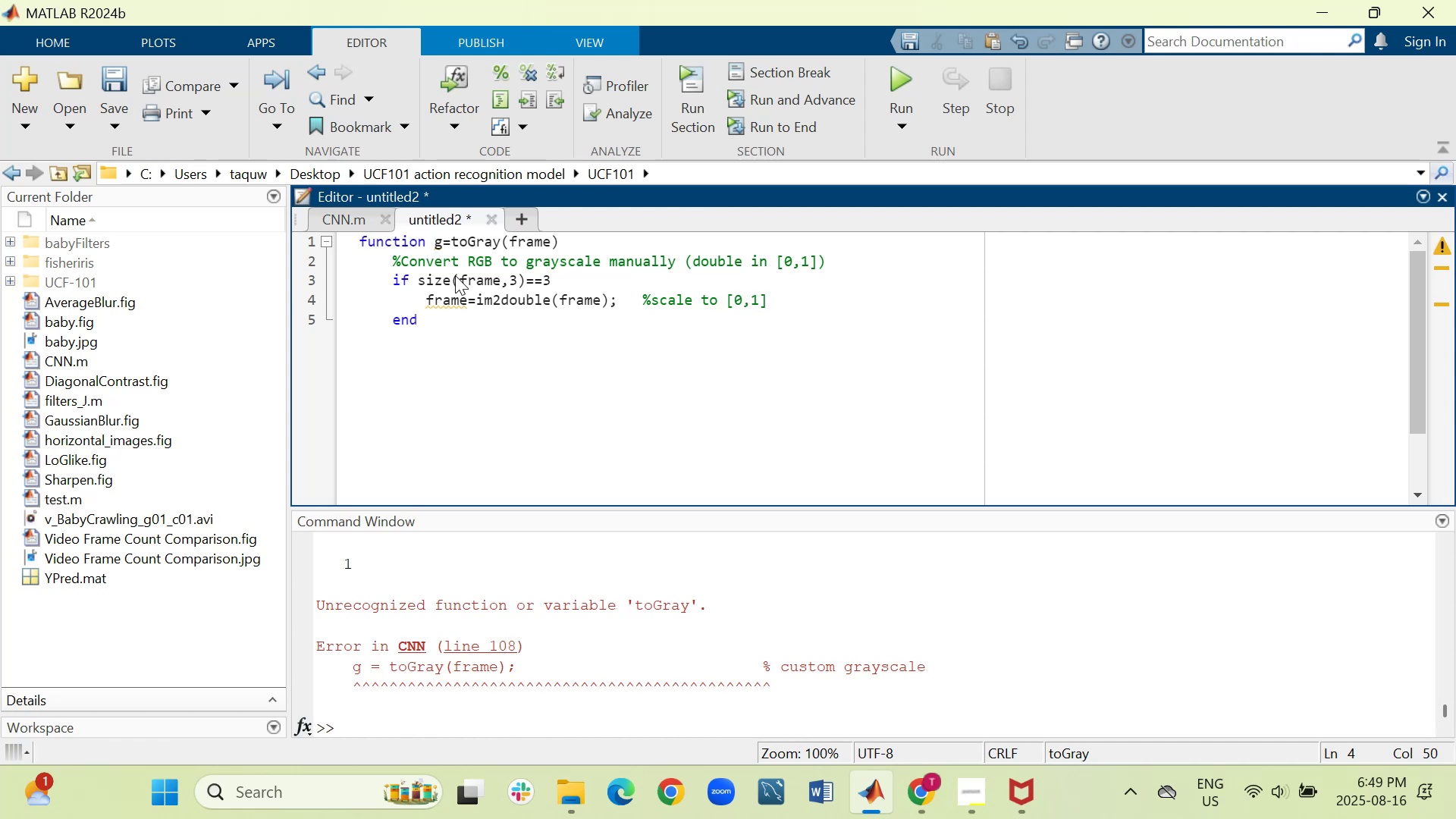 
key(Shift+ShiftRight)
 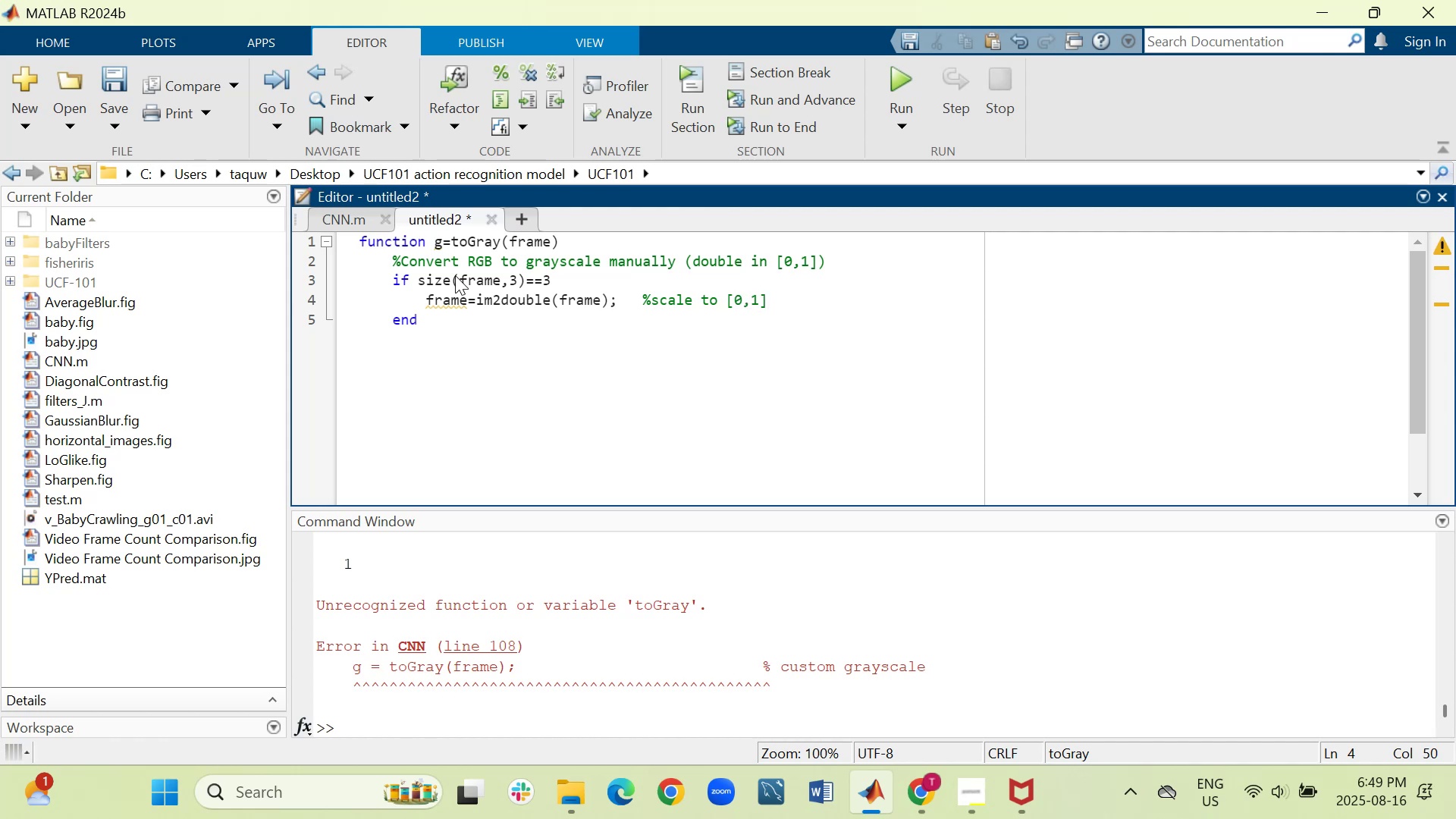 
key(Shift+Enter)
 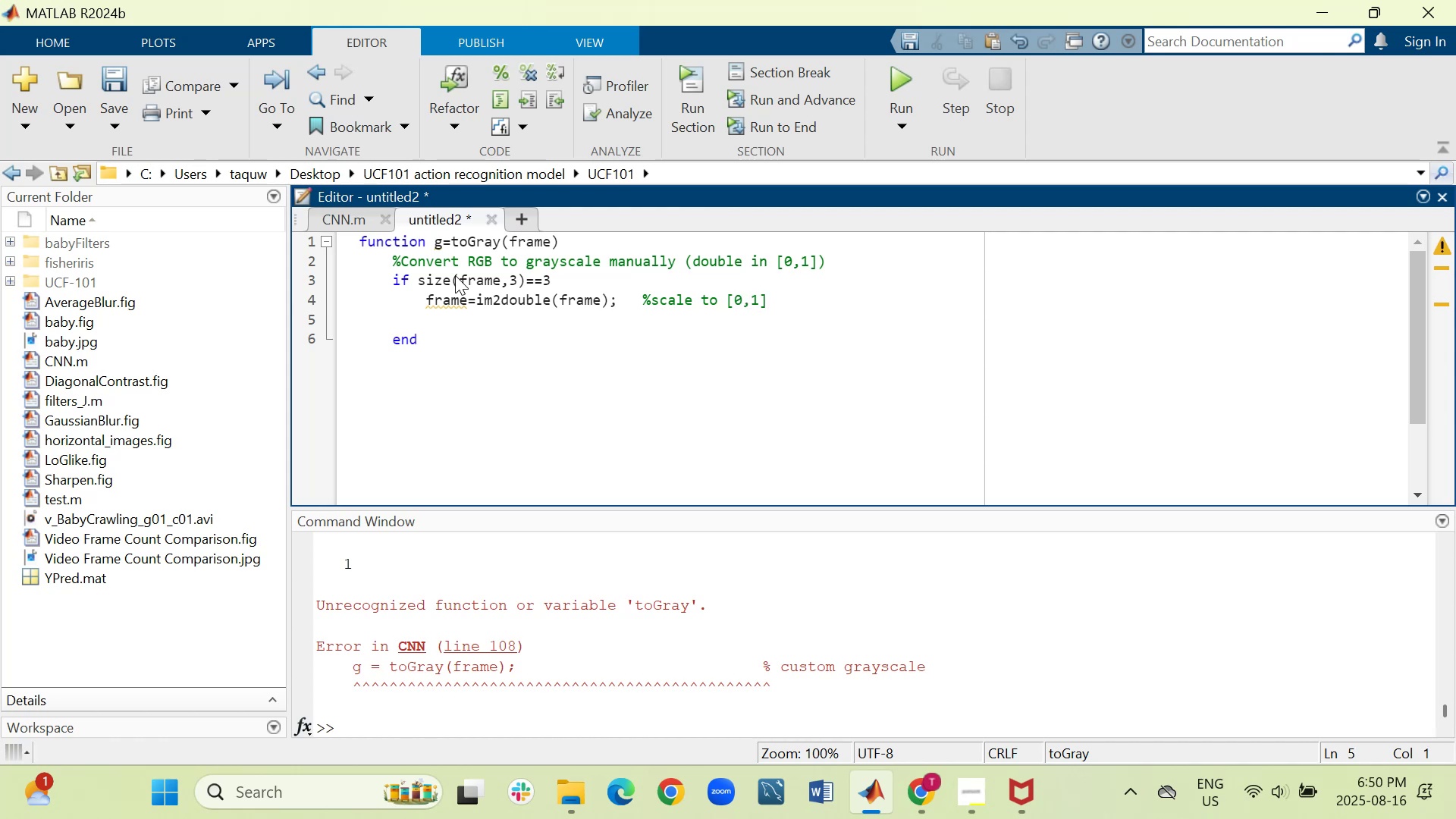 
key(Tab)
 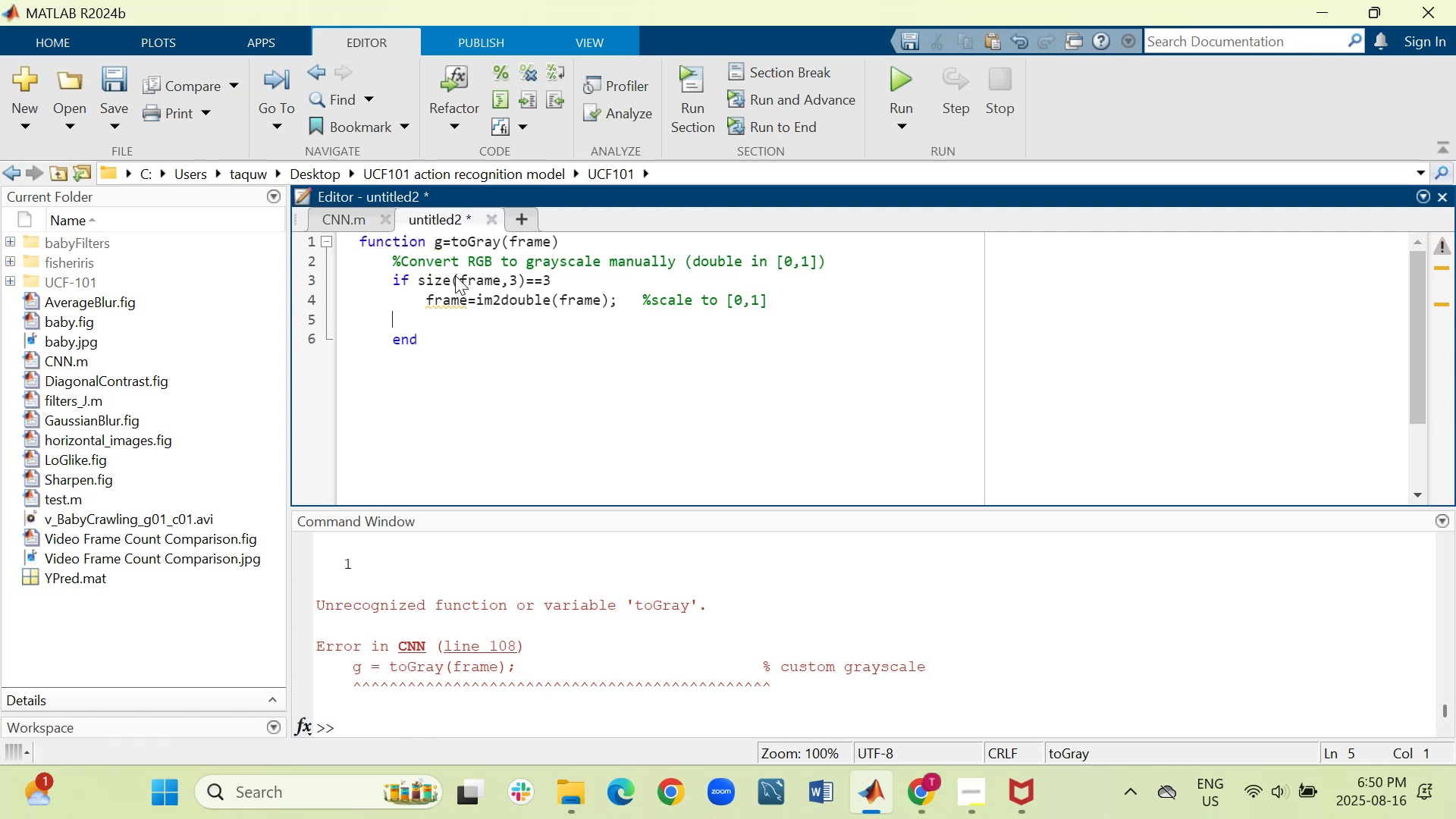 
key(Tab)
 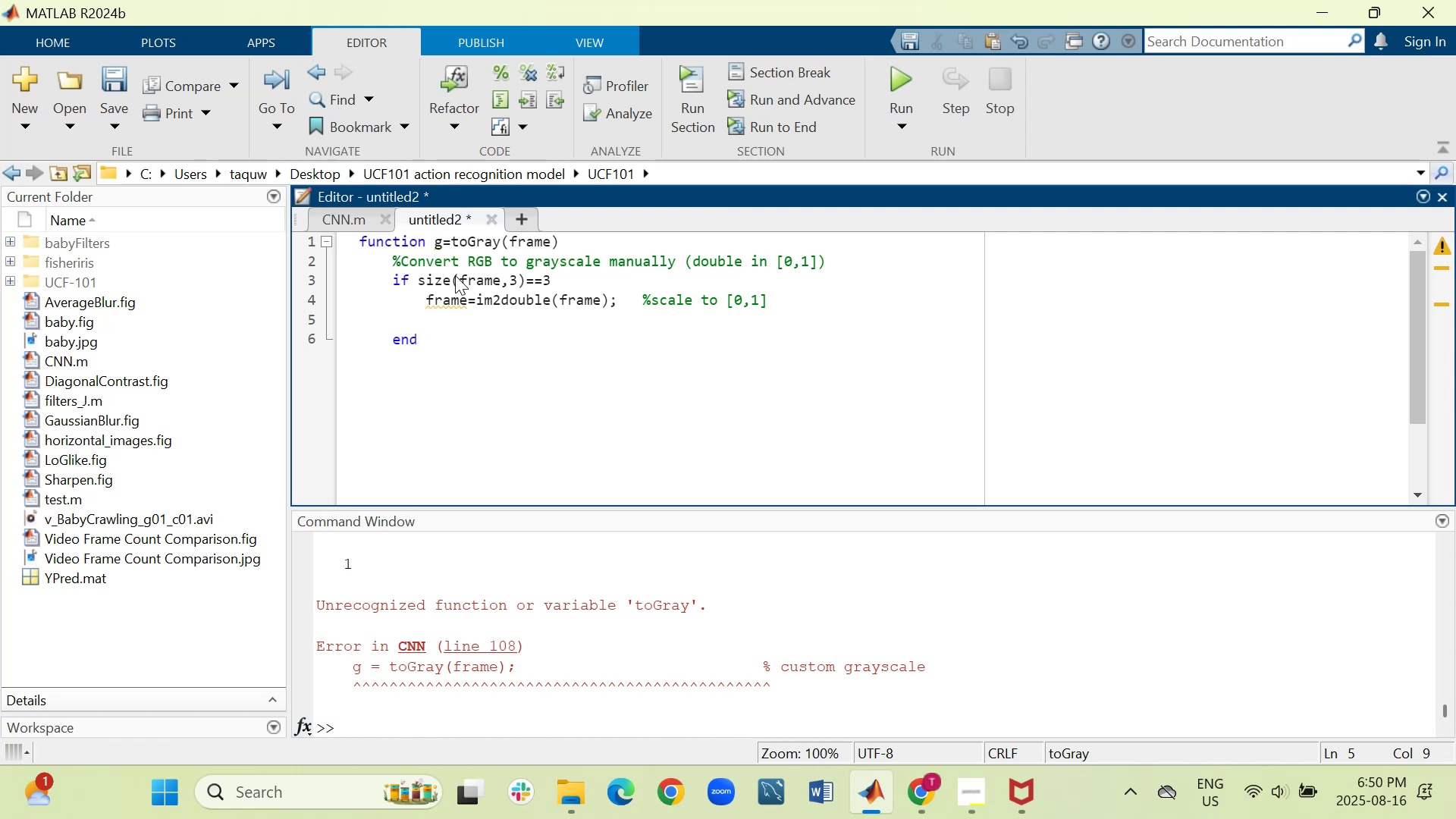 
key(G)
 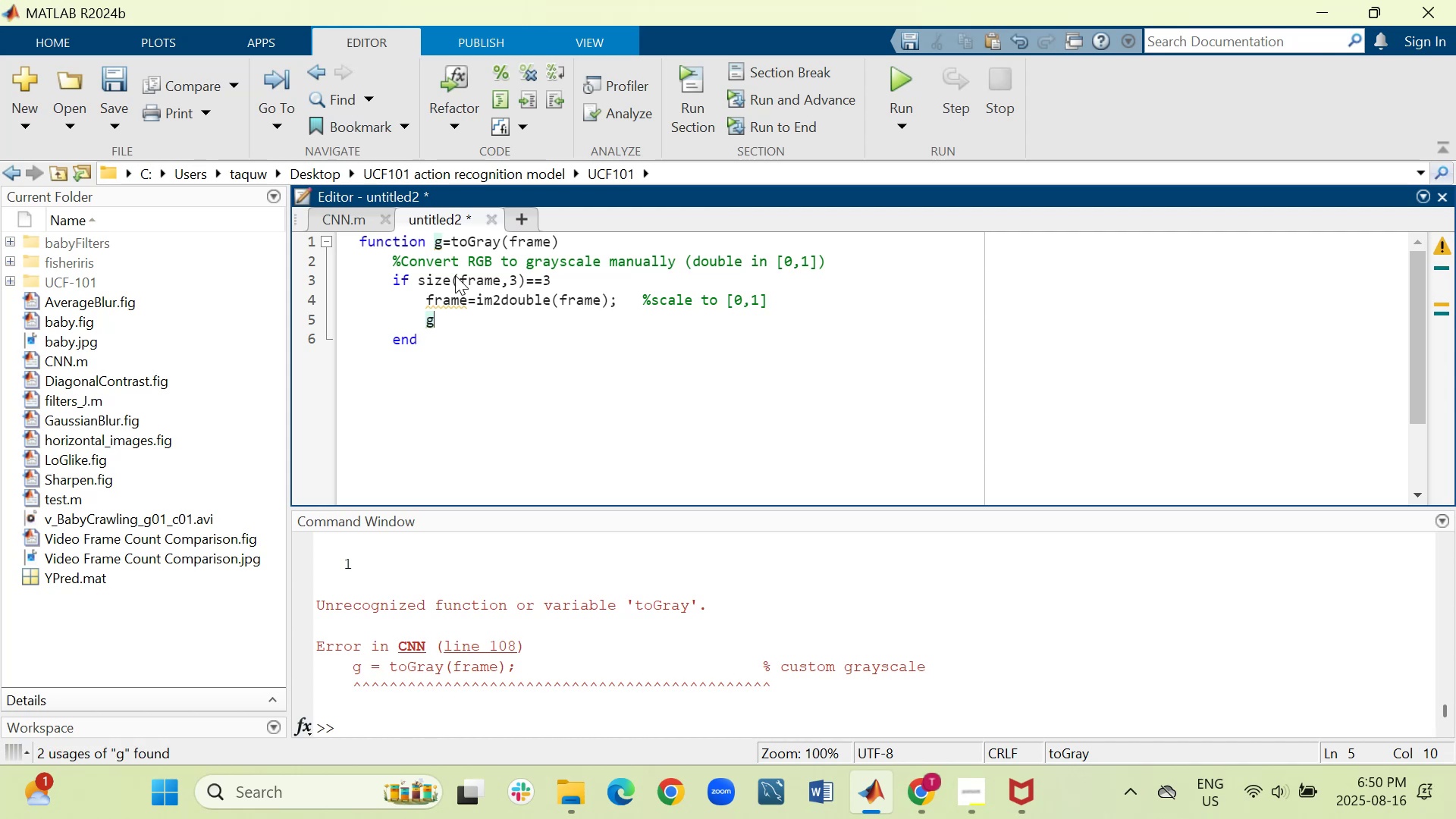 
key(Equal)
 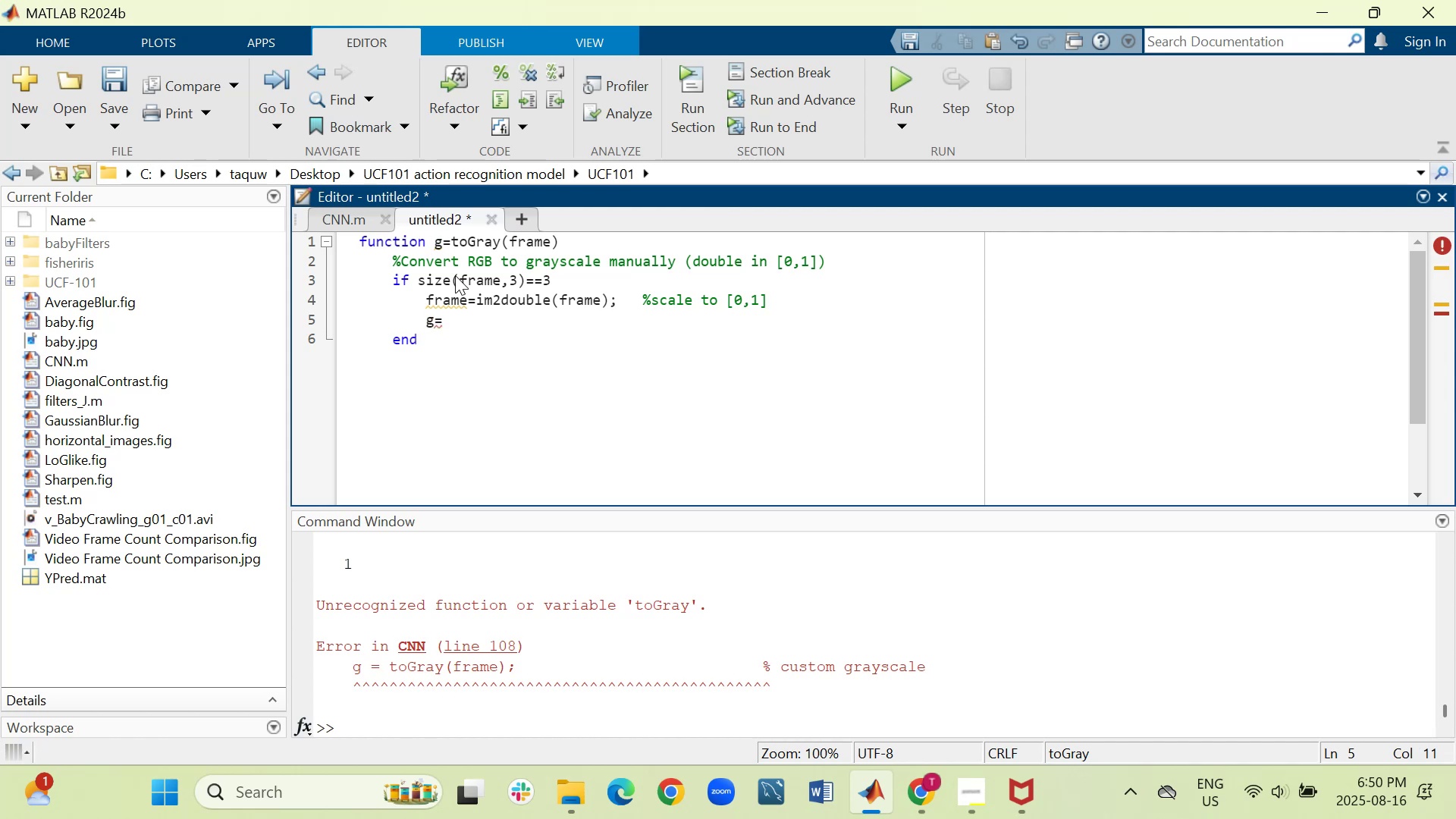 
type(0.298)
 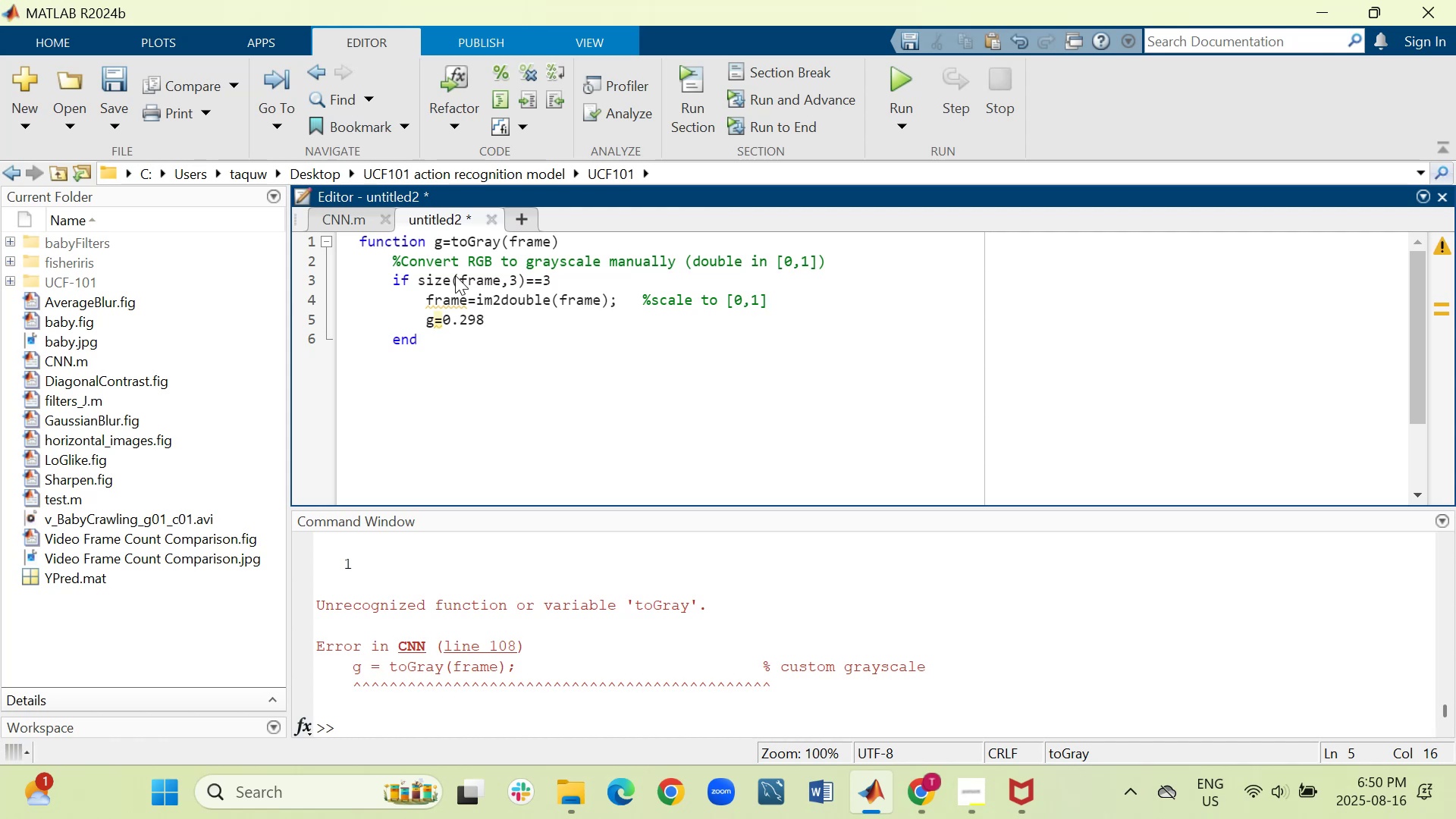 
type(9&)
key(Backspace)
type(*frame)
 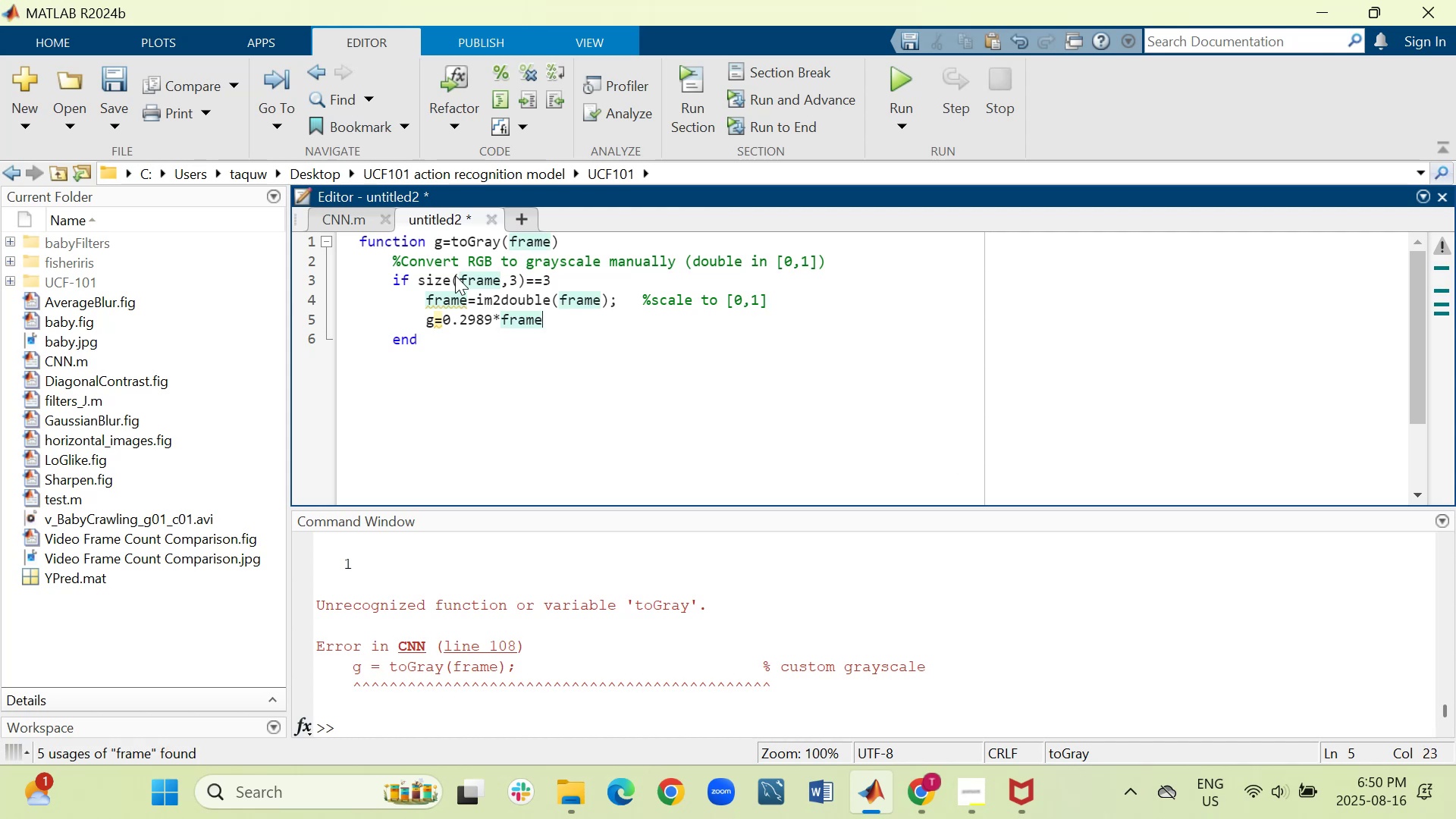 
key(Shift+9)
 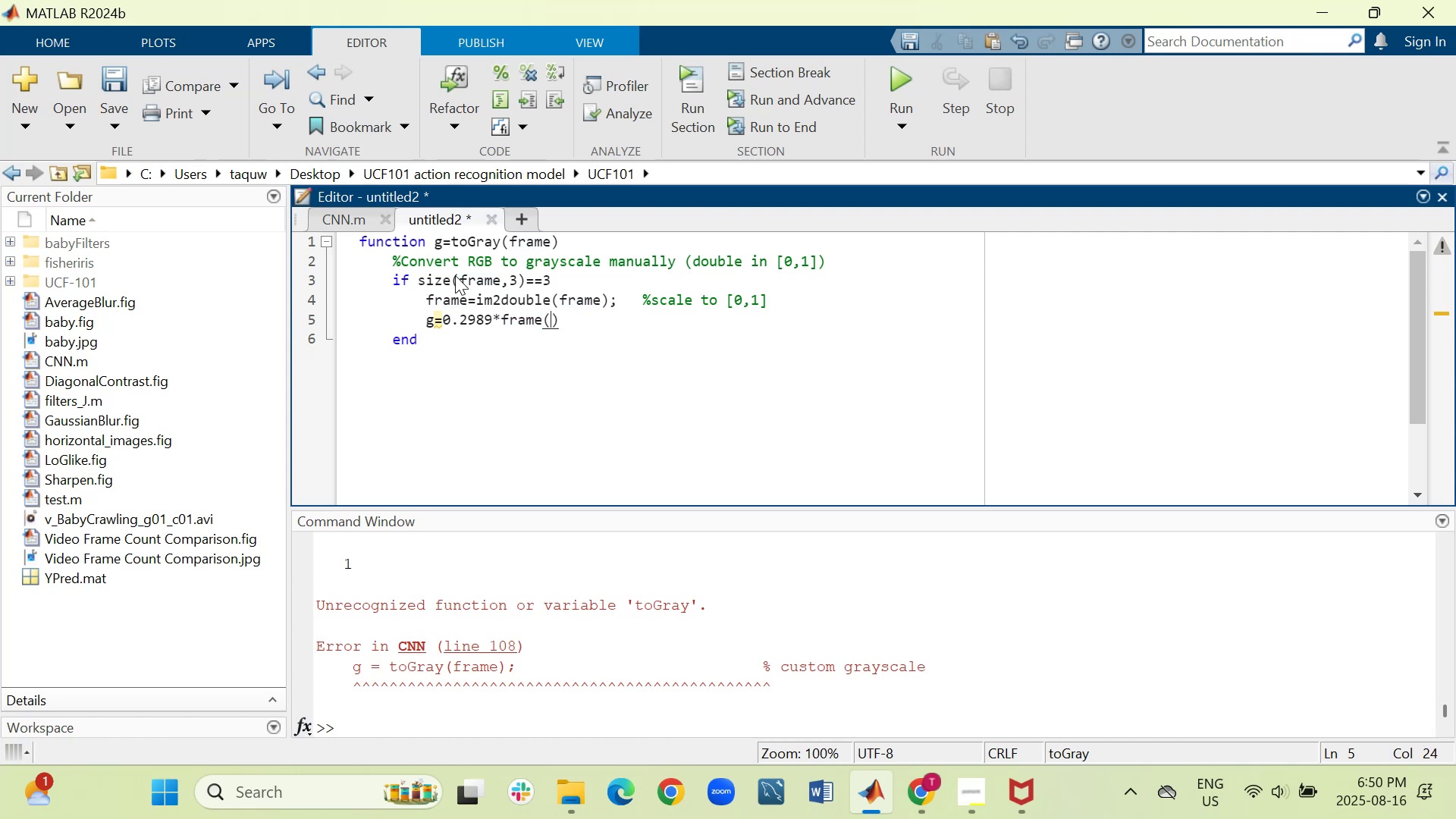 
key(Shift+Semicolon)
 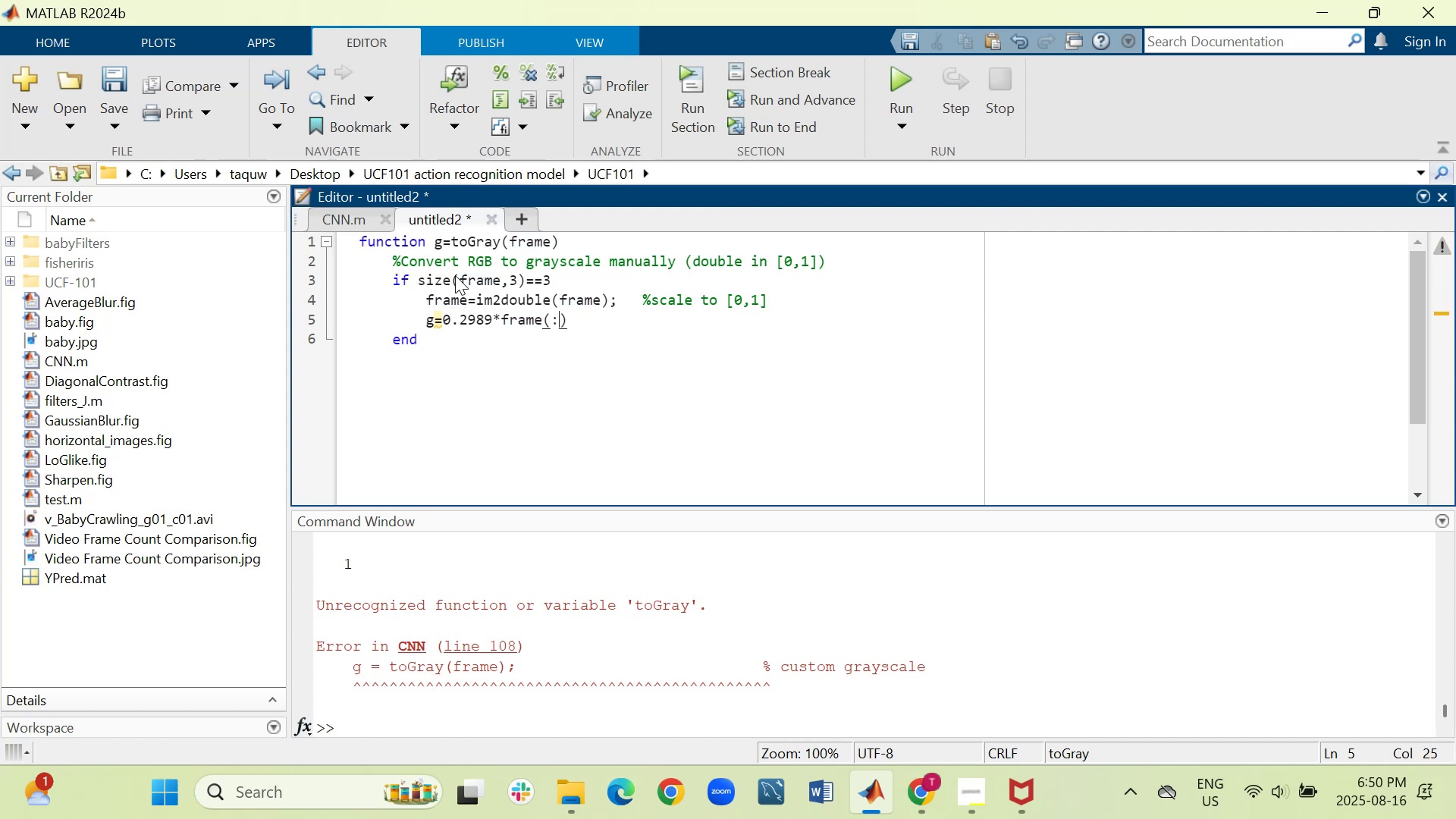 
key(Comma)
 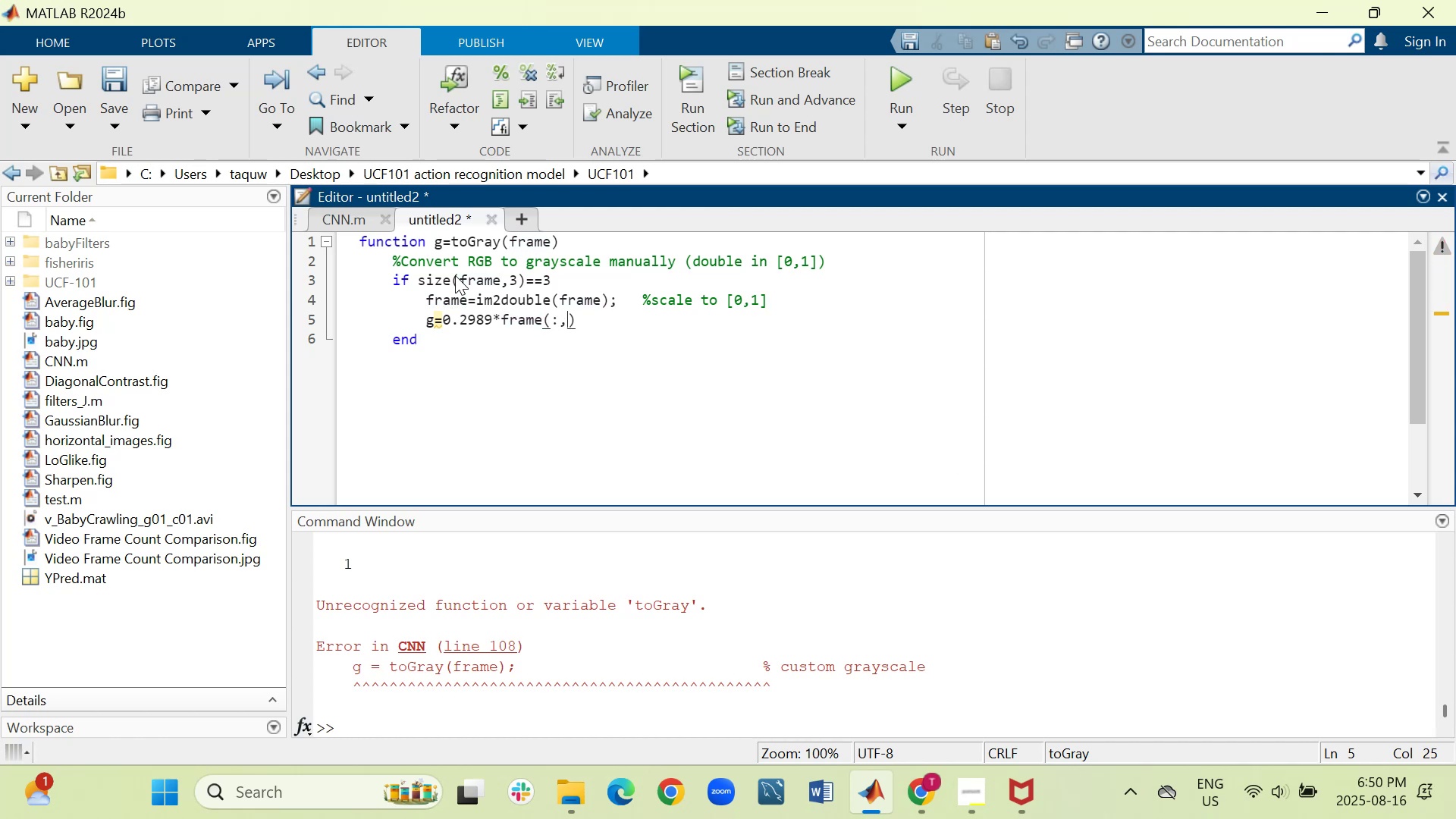 
key(Shift+ShiftRight)
 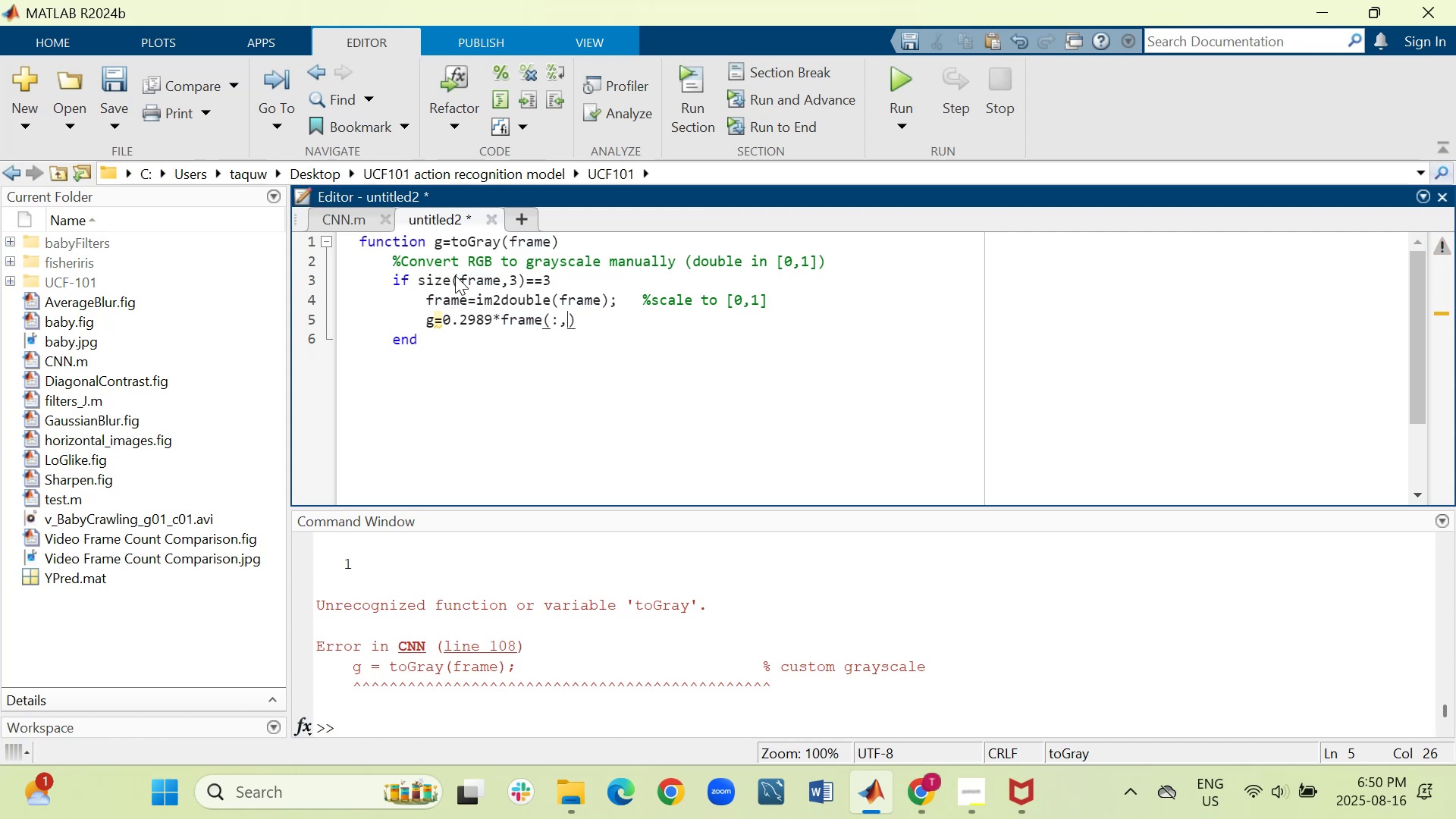 
key(Shift+Semicolon)
 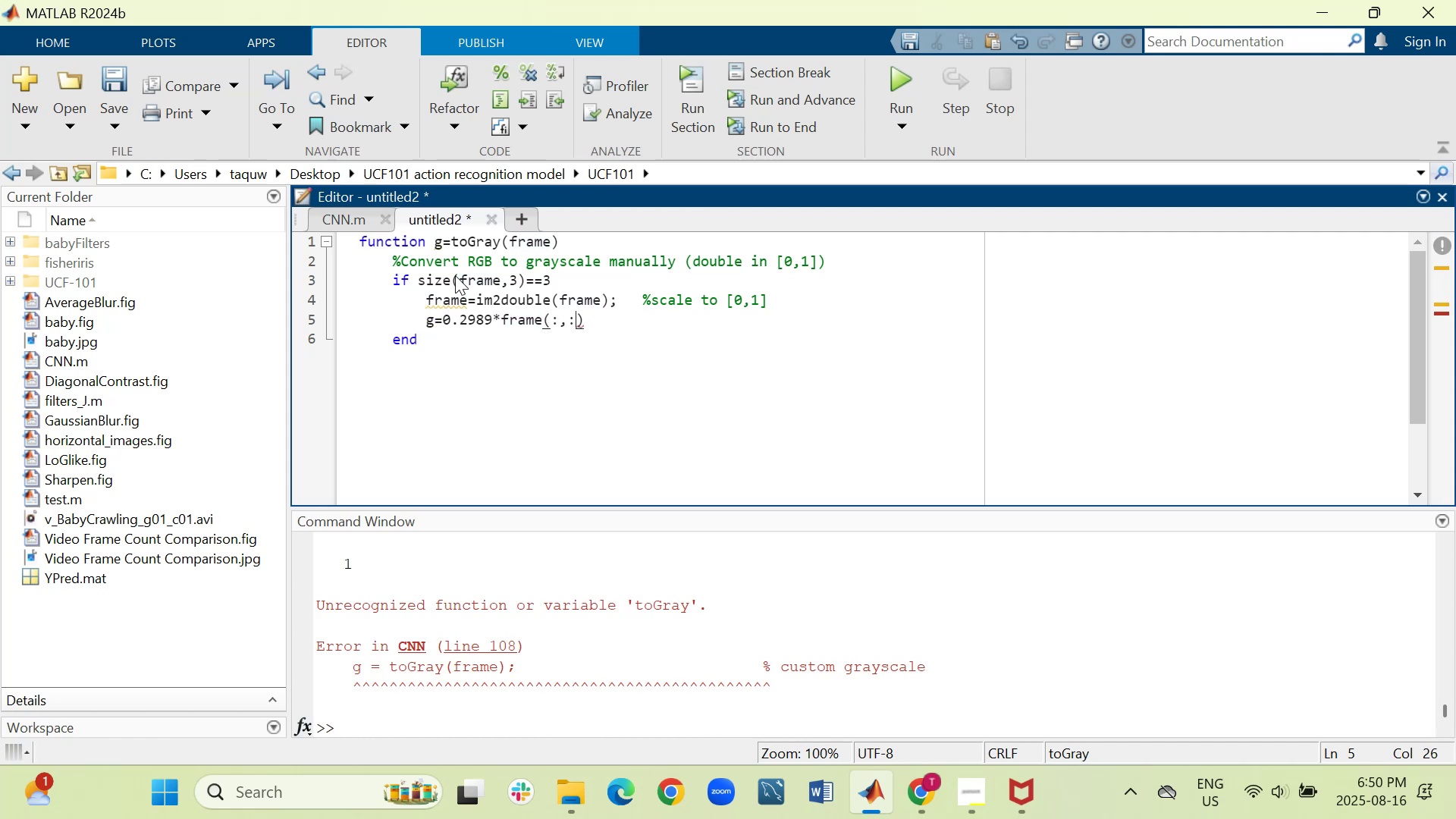 
key(Comma)
 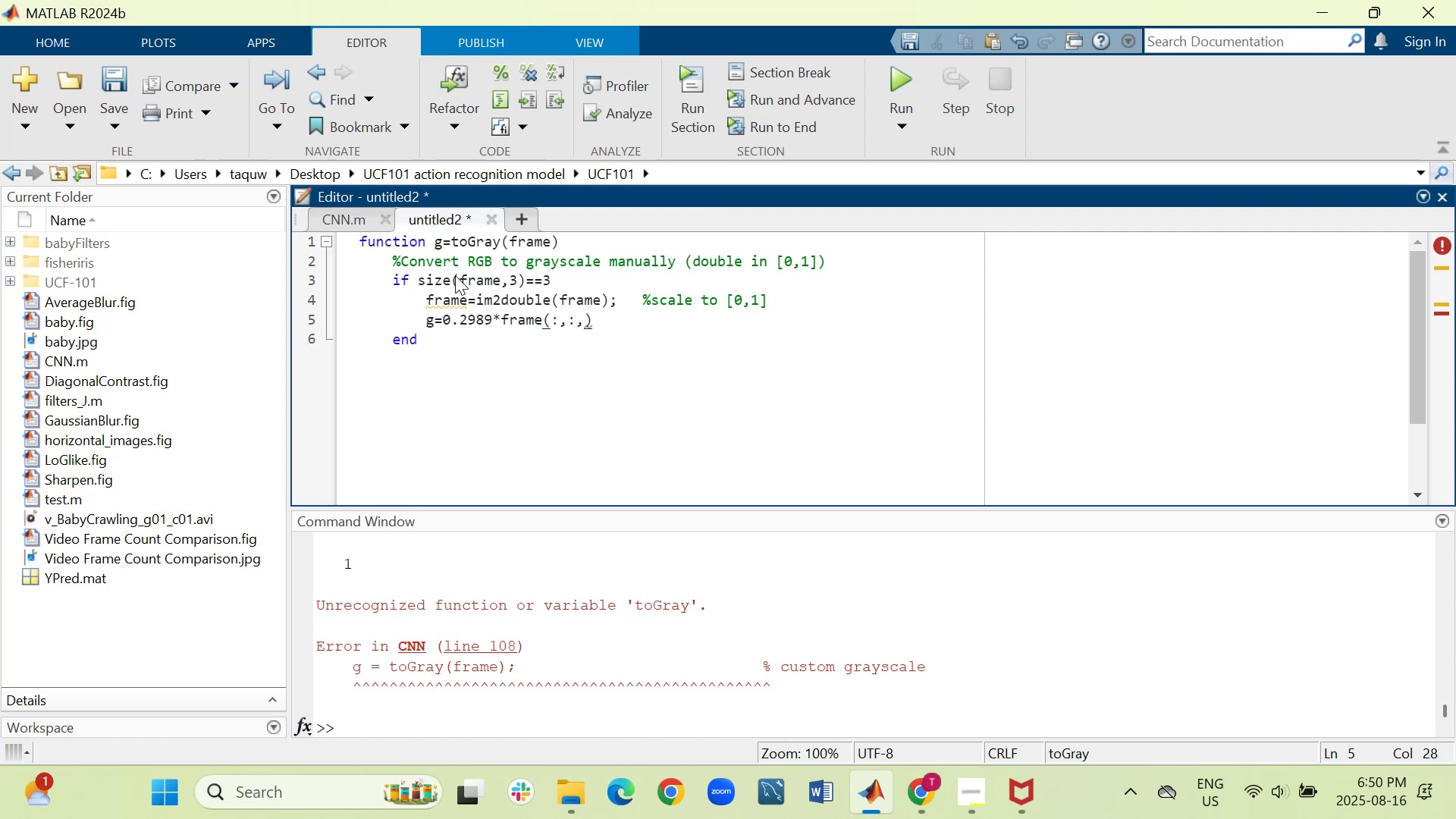 
key(1)
 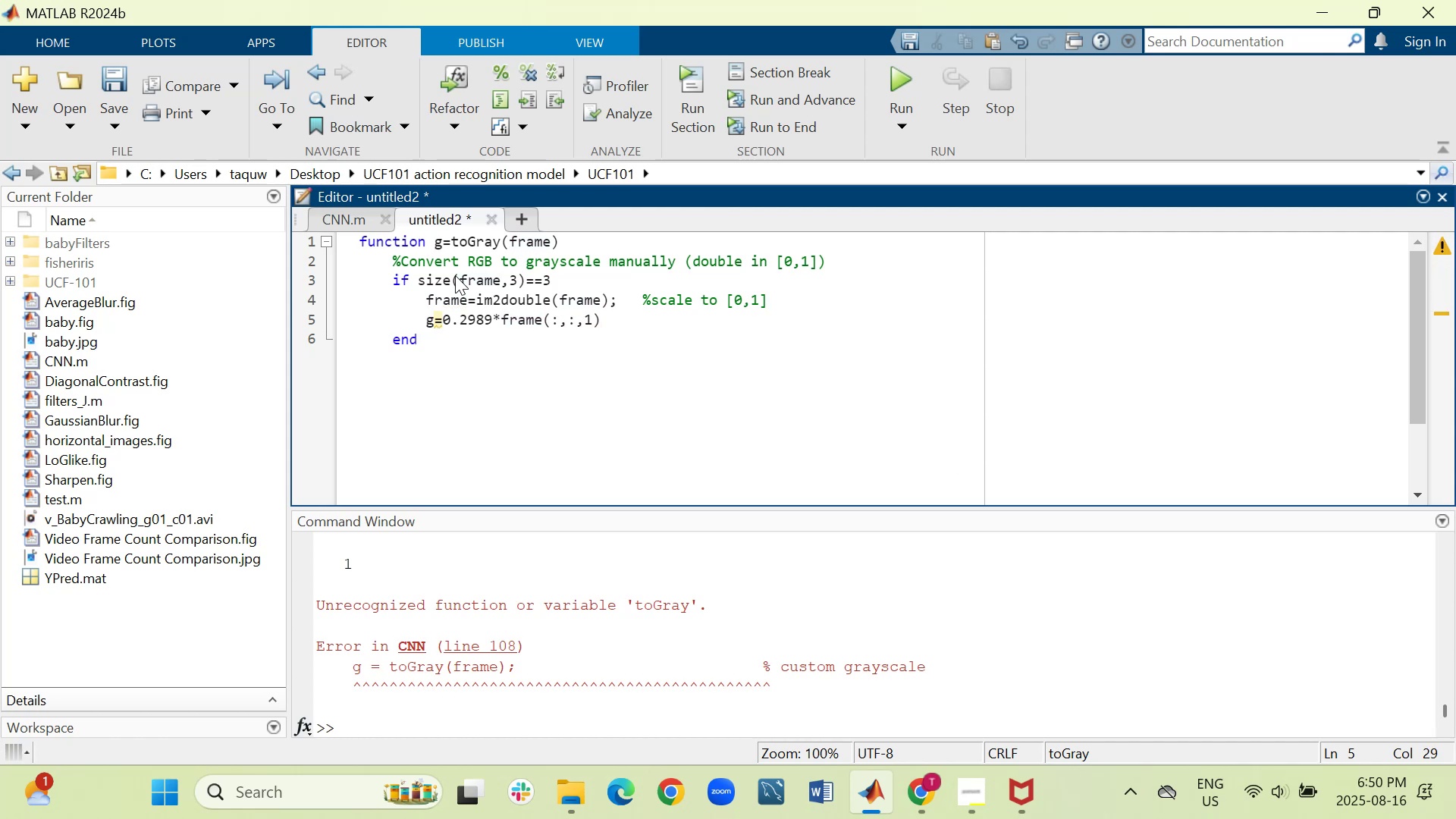 
key(ArrowRight)
 